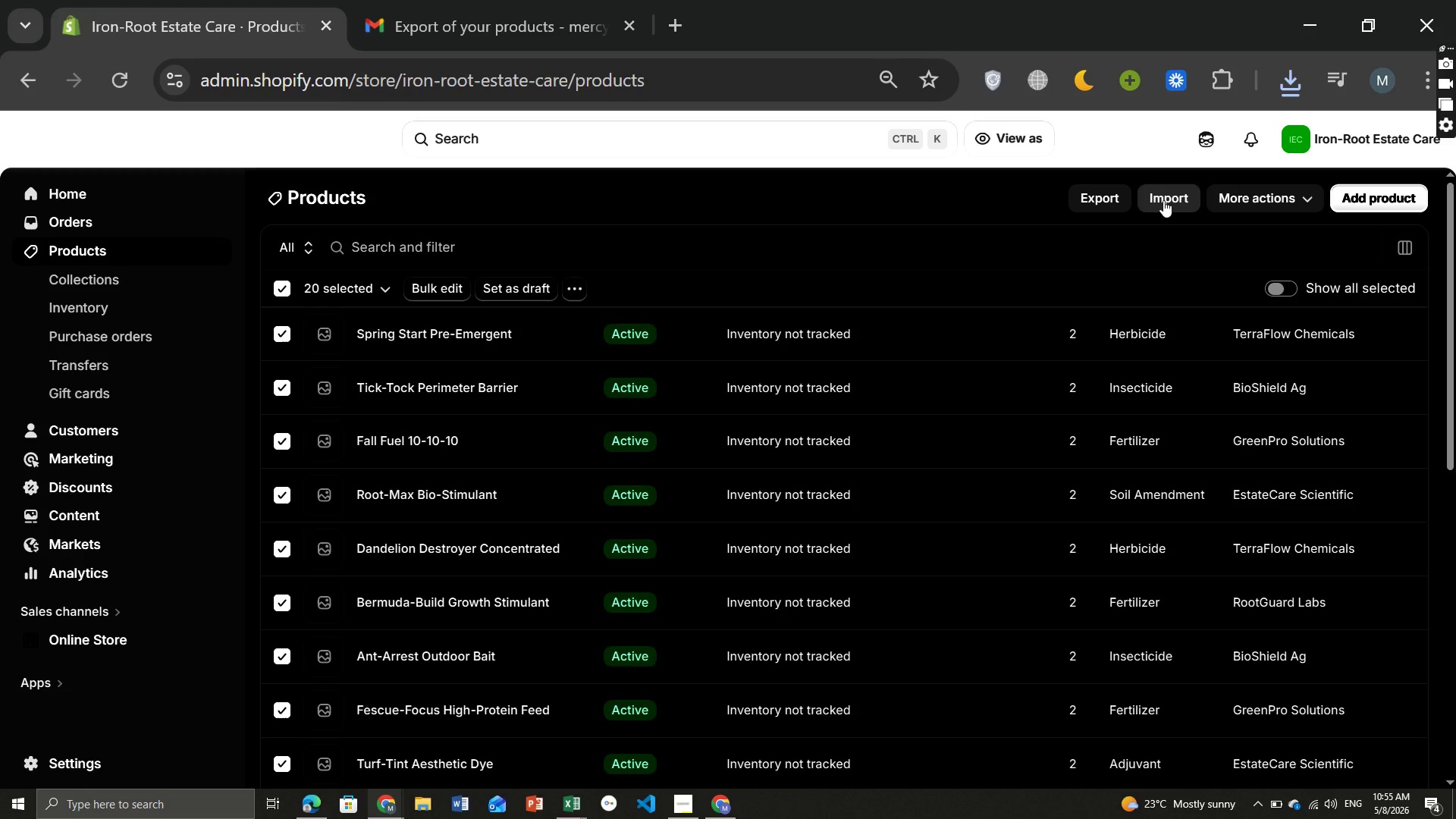 
left_click([1163, 200])
 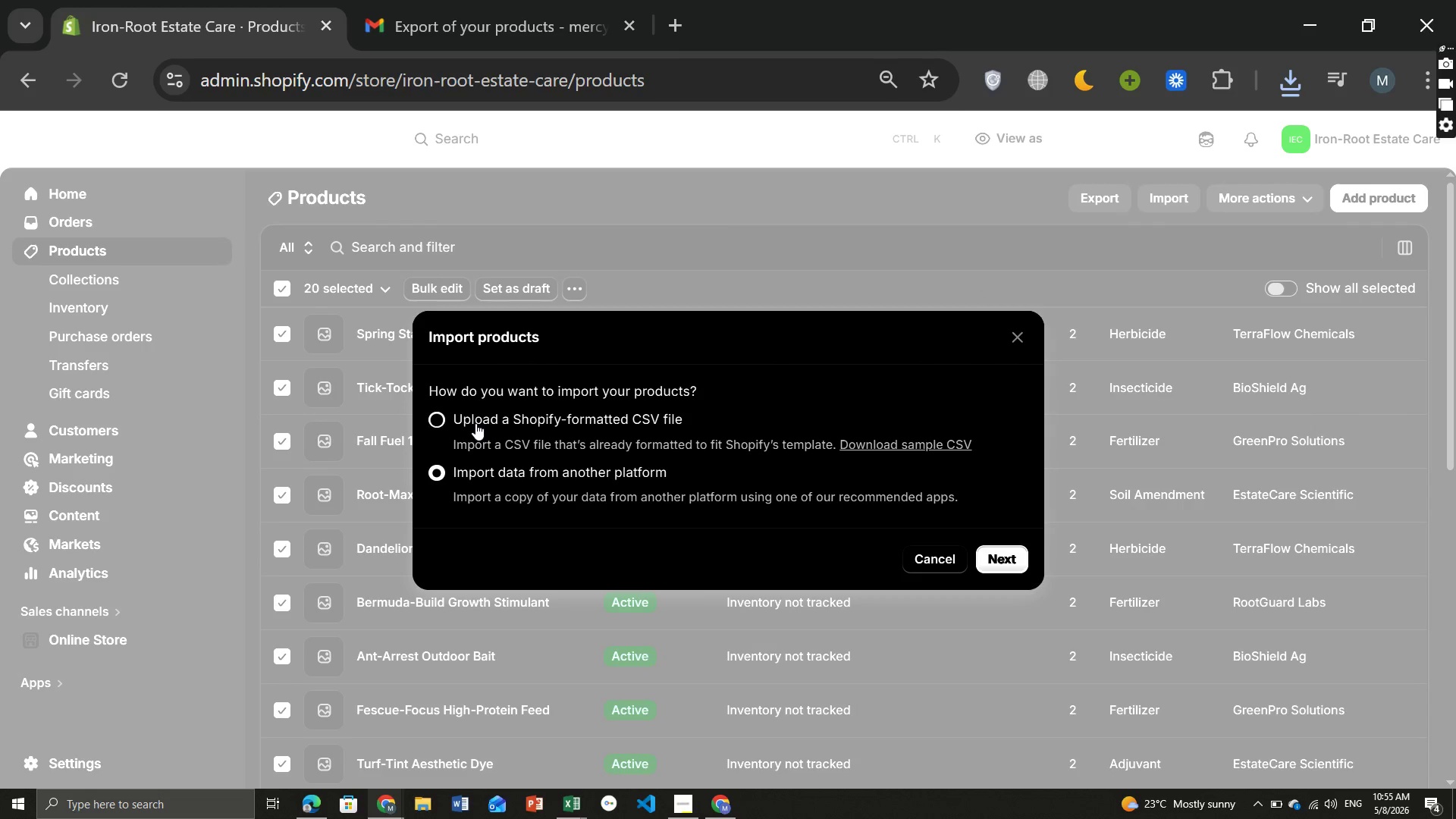 
left_click([475, 423])
 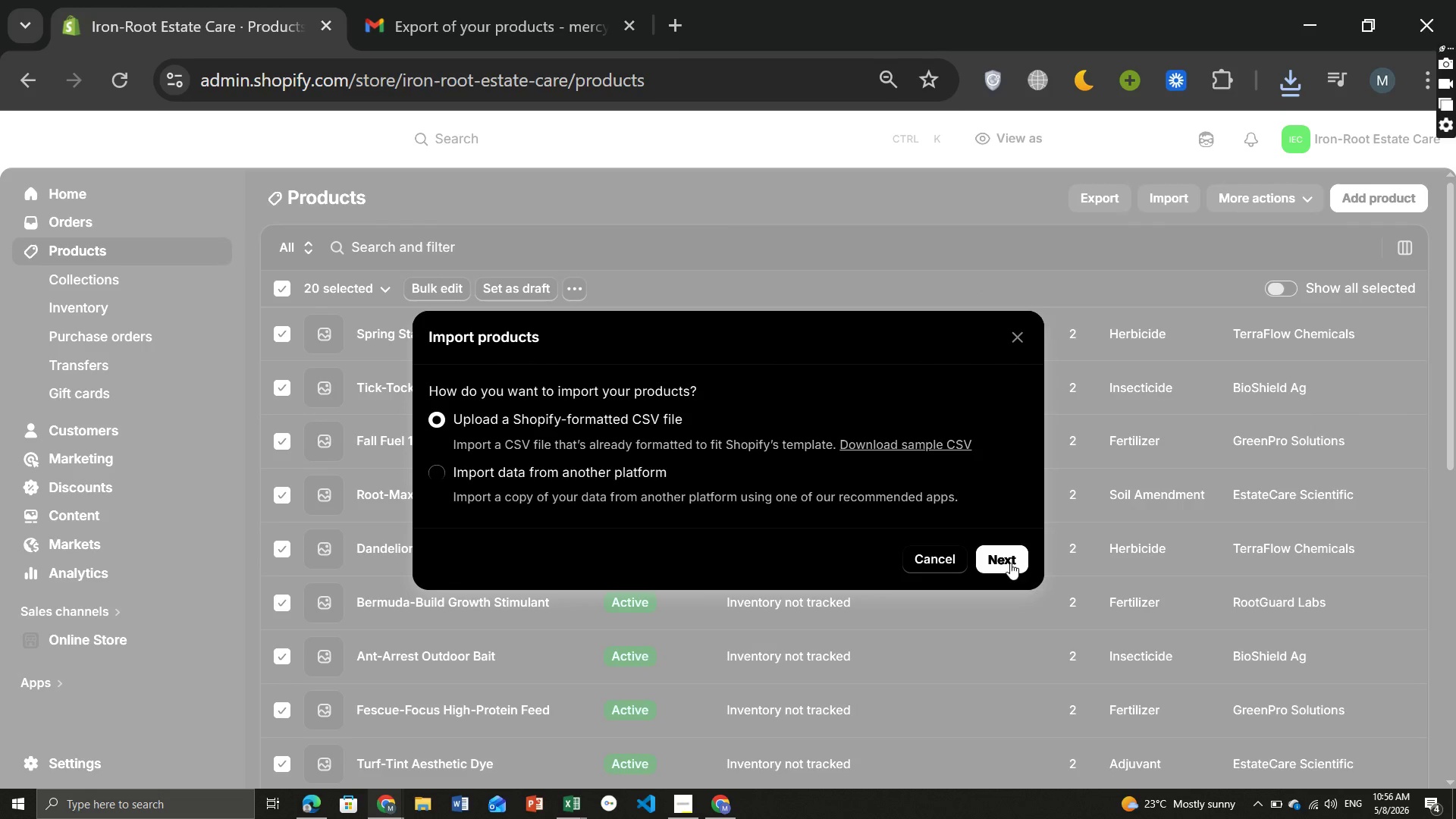 
left_click([1010, 563])
 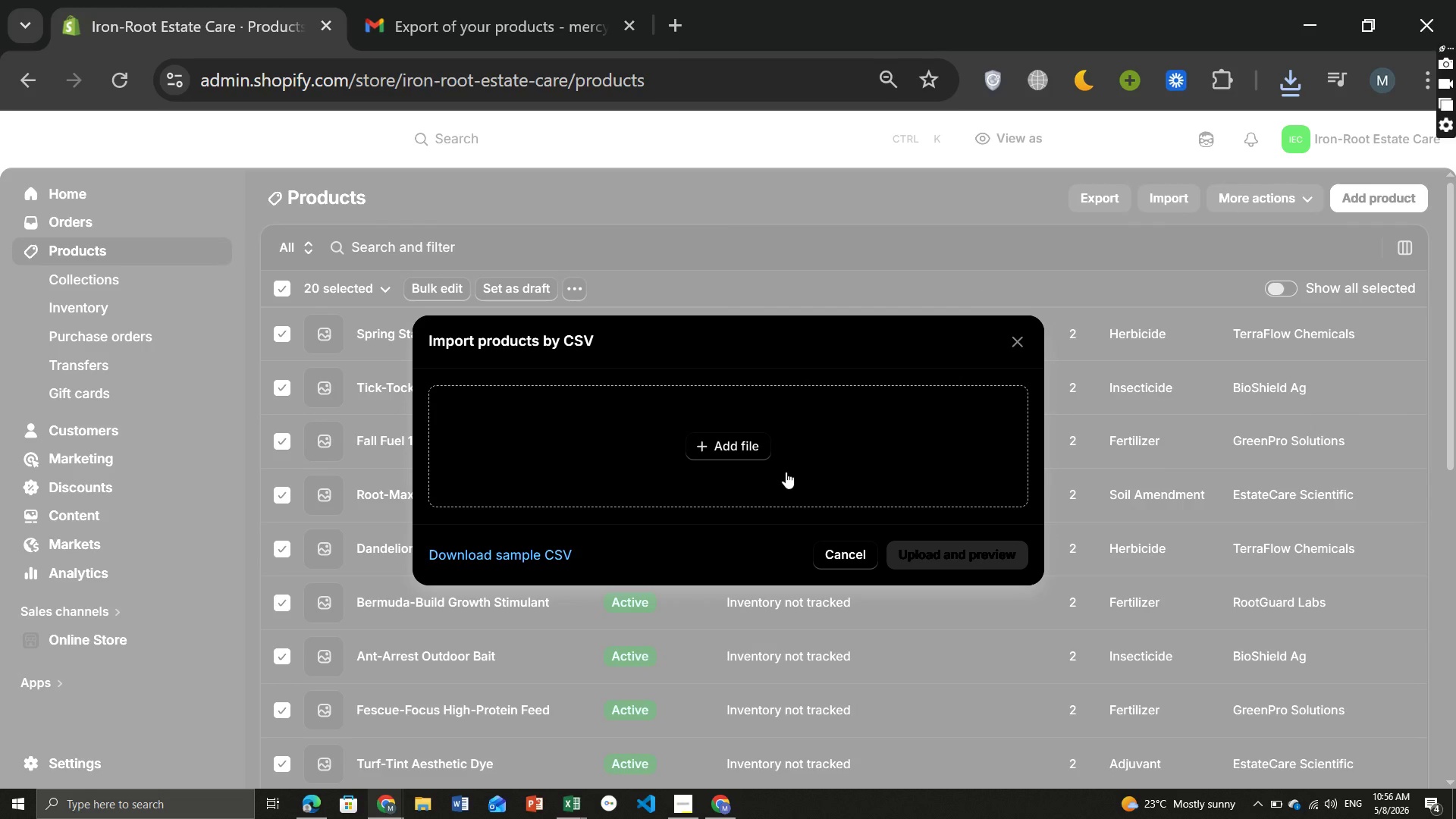 
left_click([786, 472])
 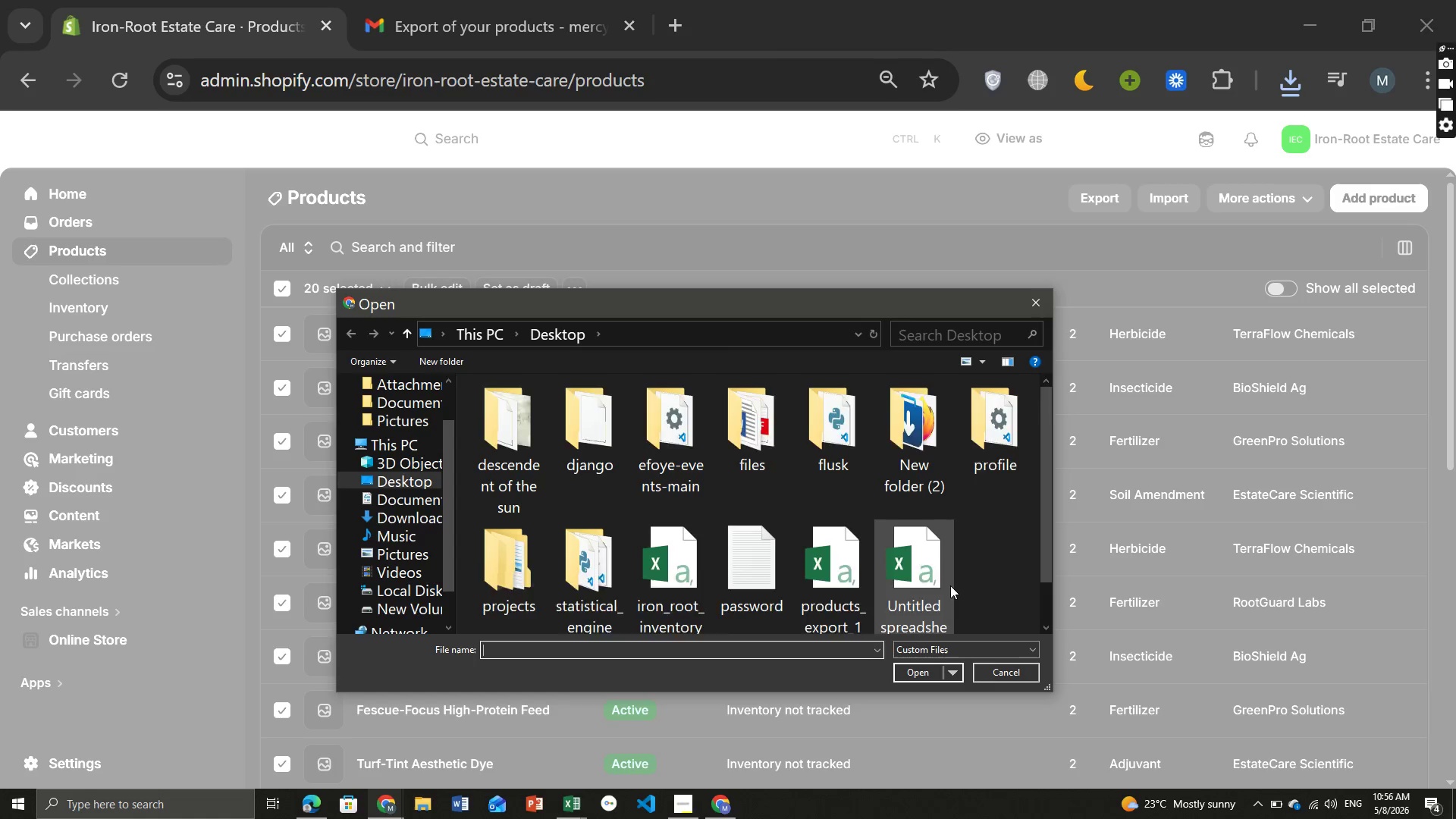 
scroll: coordinate [950, 585], scroll_direction: down, amount: 2.0
 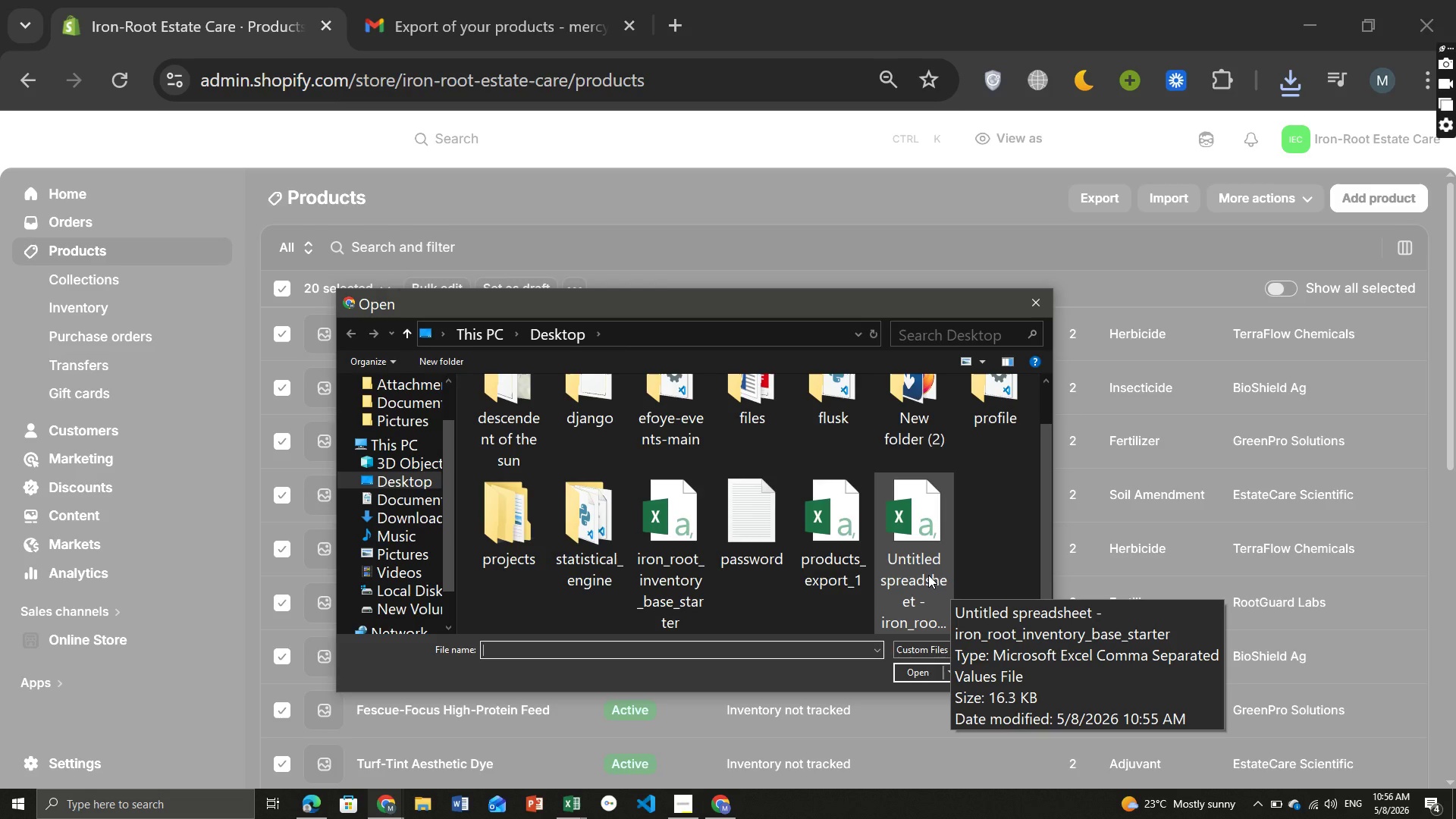 
scroll: coordinate [928, 575], scroll_direction: none, amount: 0.0
 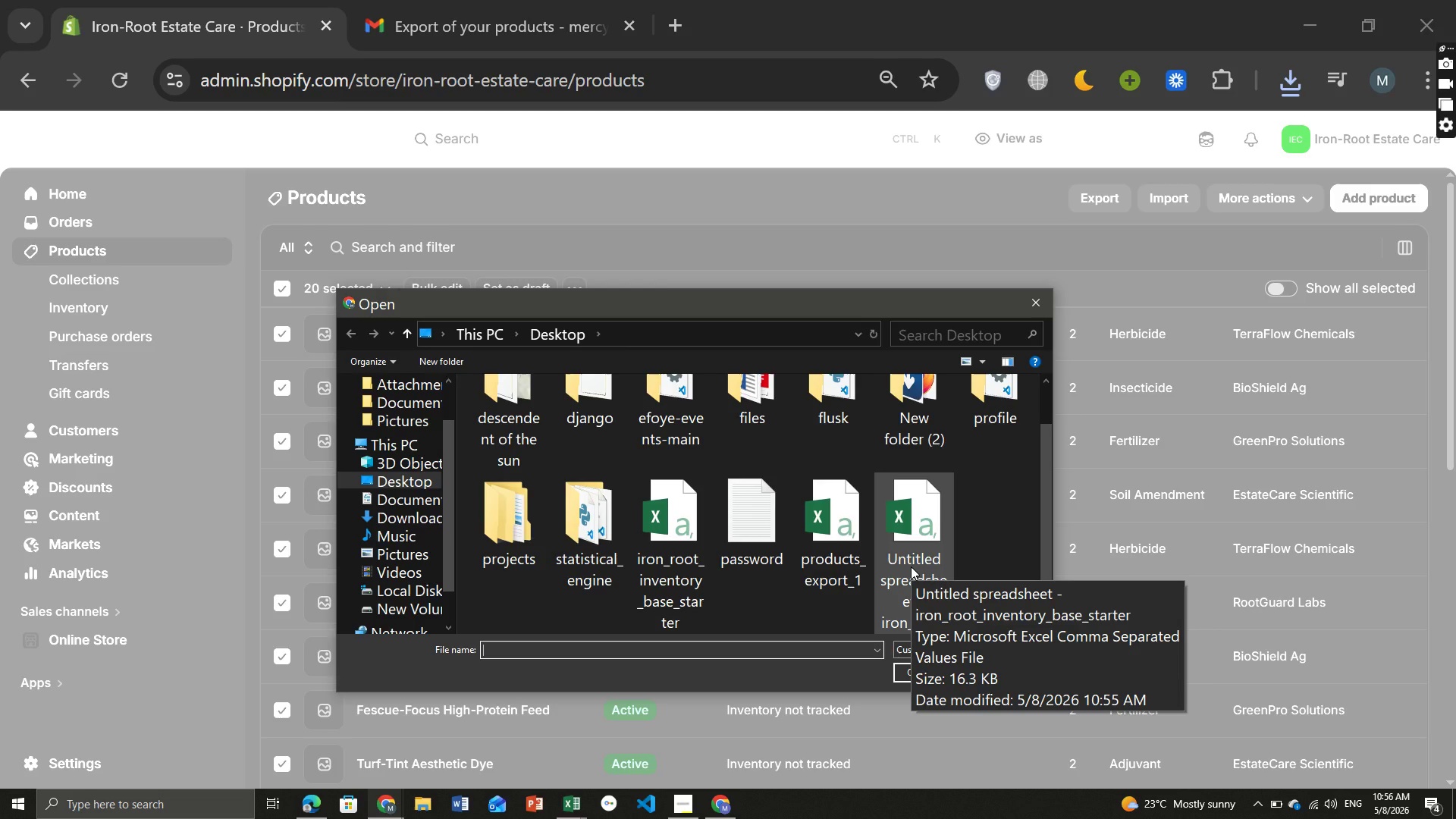 
wait(7.53)
 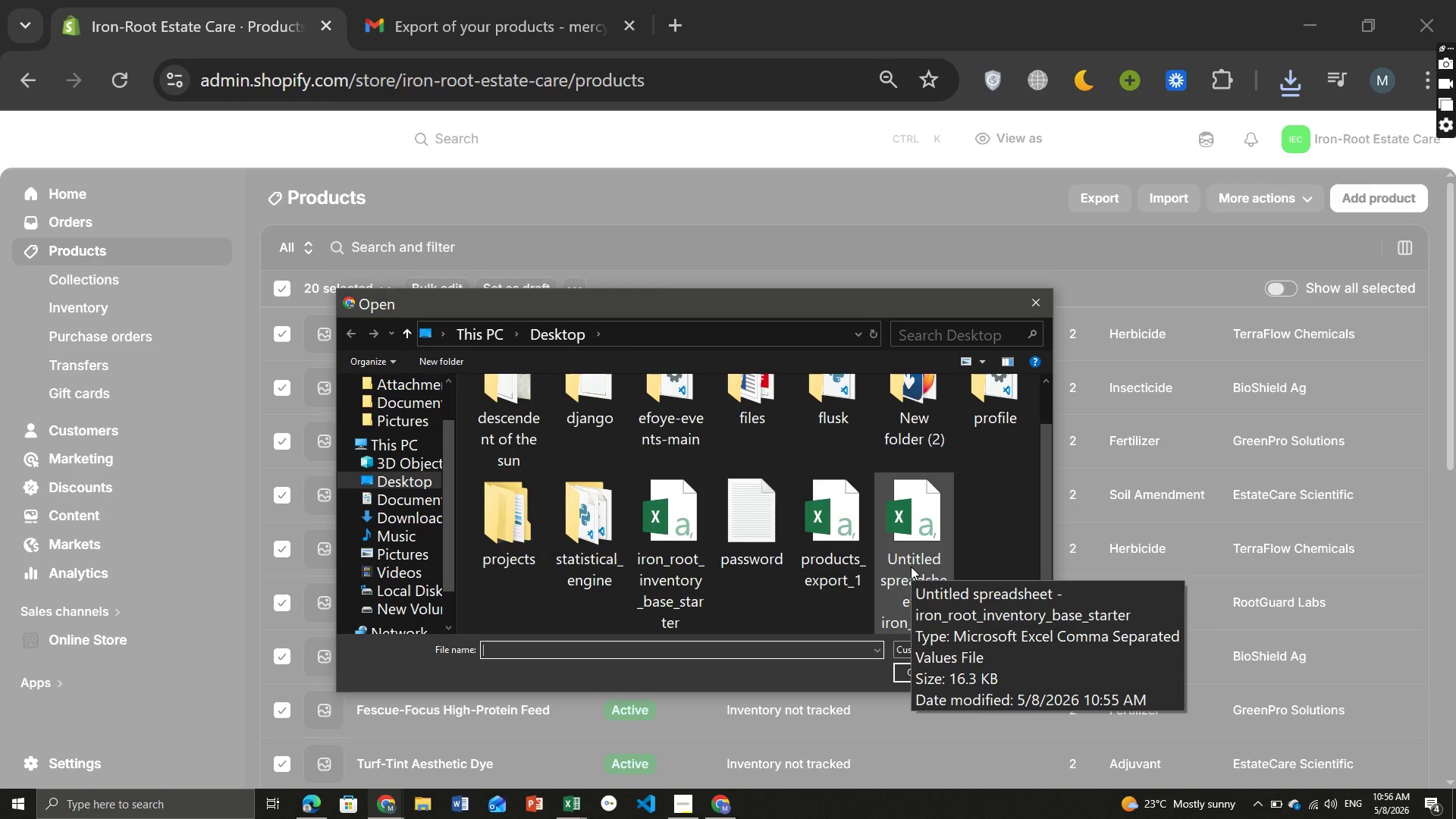 
scroll: coordinate [911, 566], scroll_direction: up, amount: 9.0
 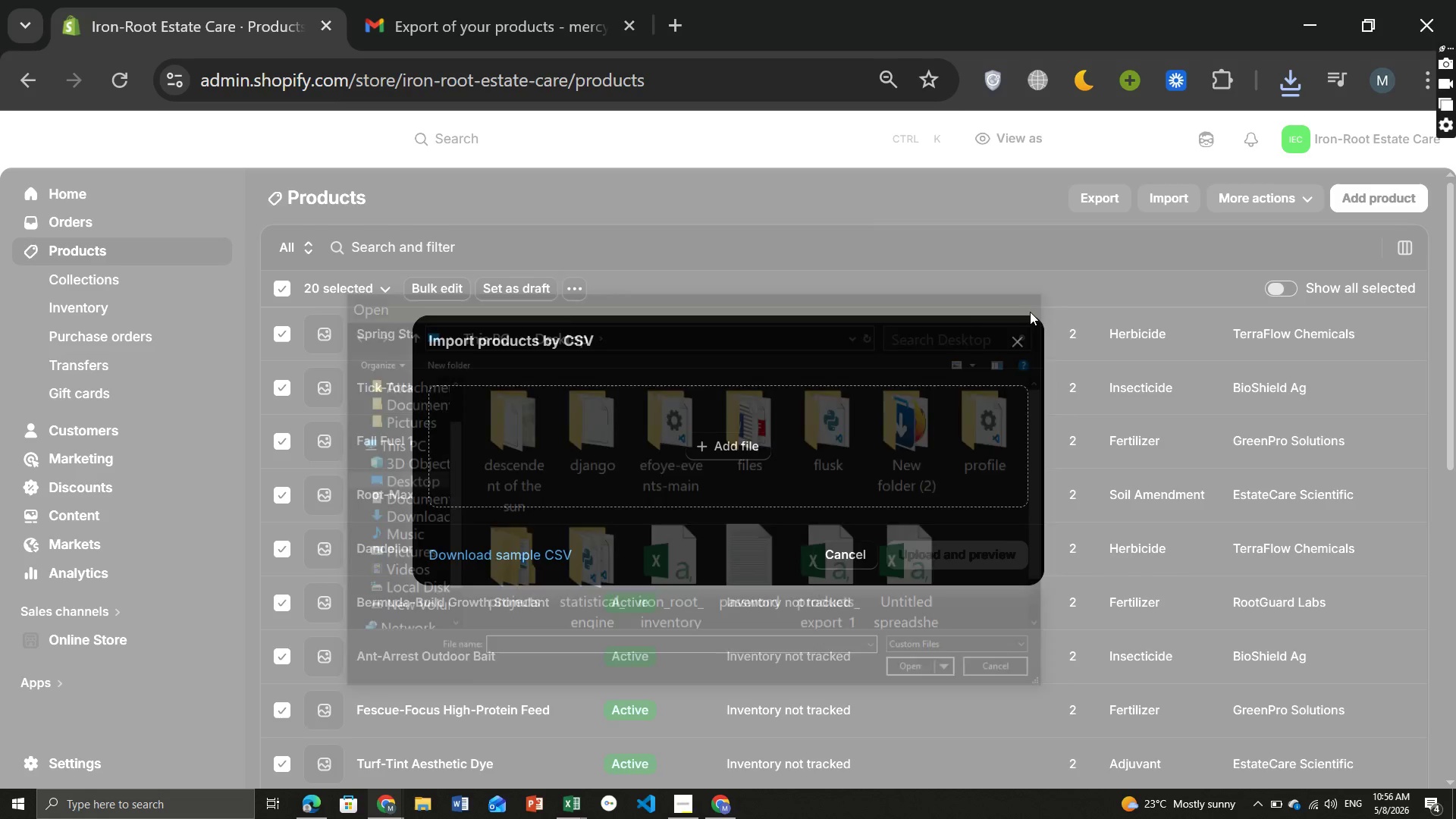 
left_click([1030, 312])
 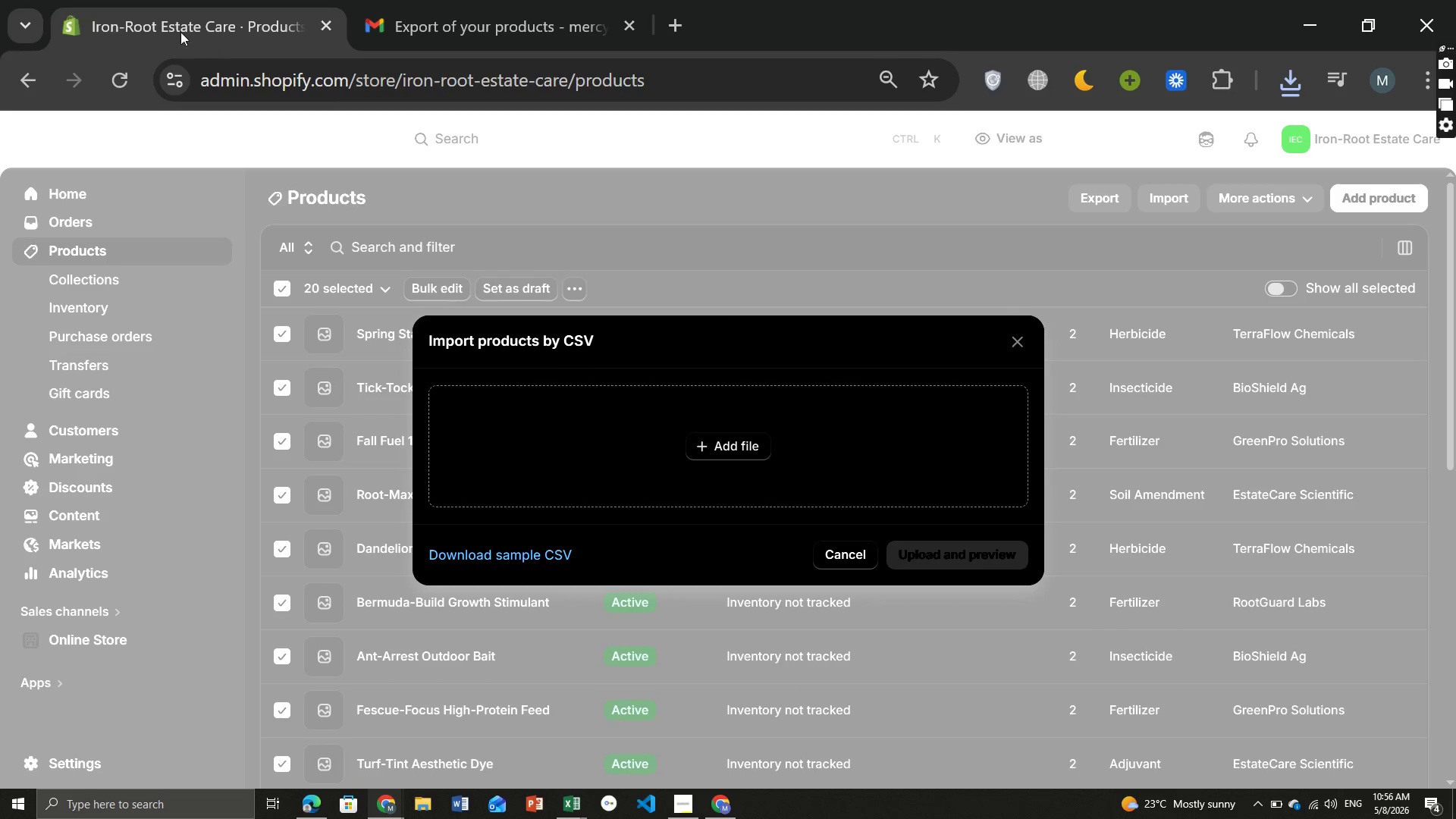 
mouse_move([363, 780])
 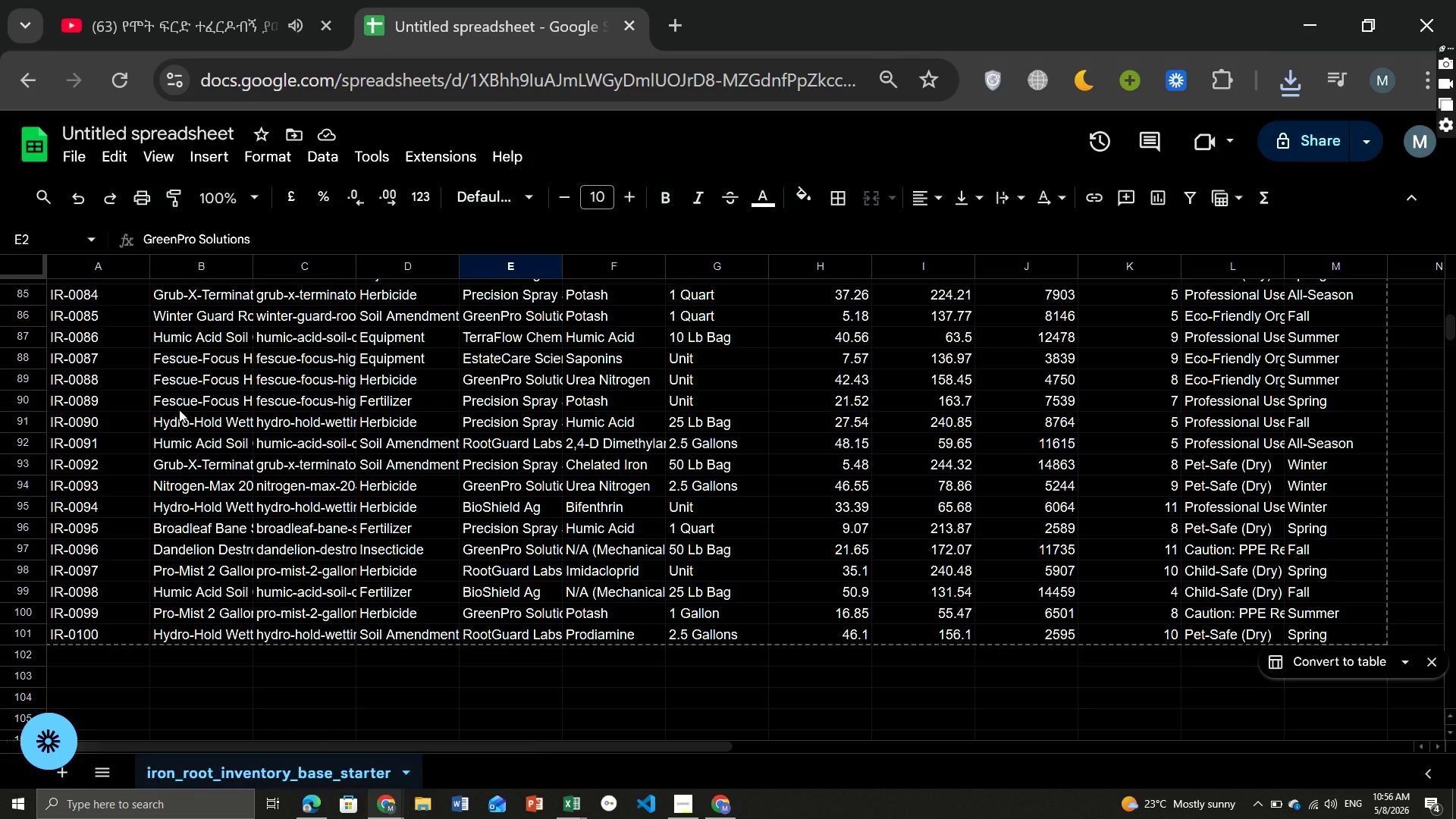 
left_click([339, 758])
 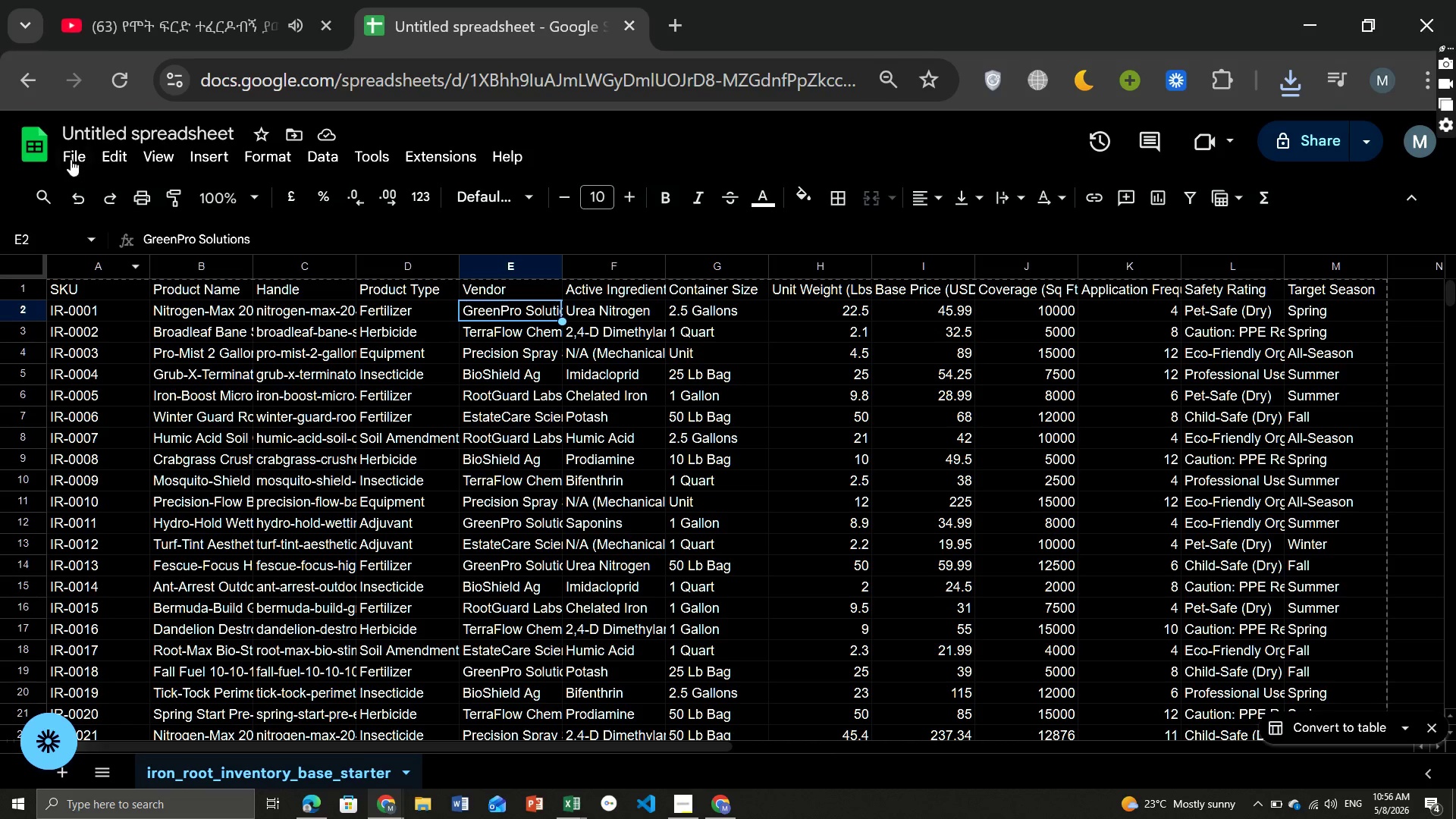 
left_click([71, 158])
 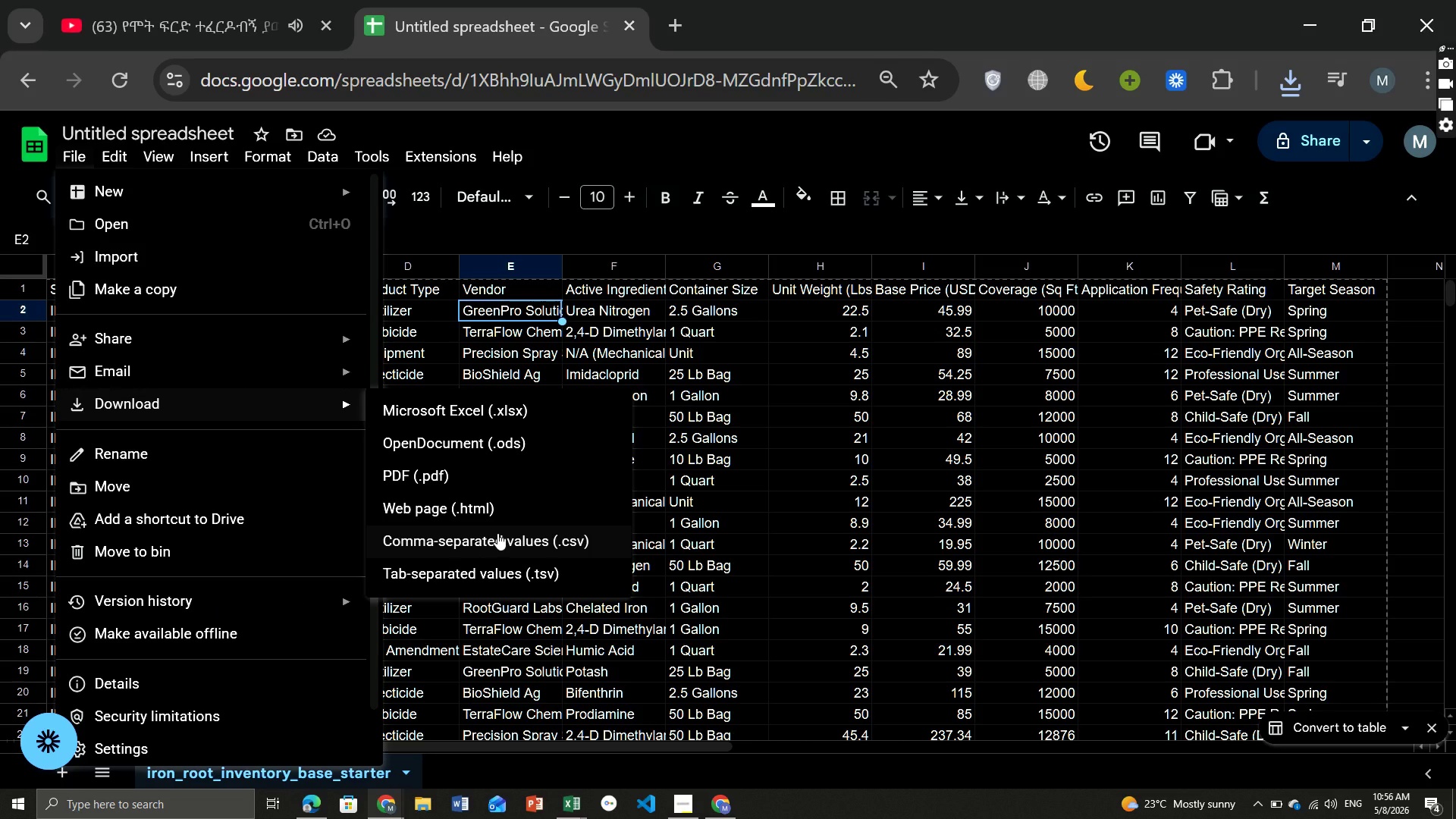 
left_click([497, 533])
 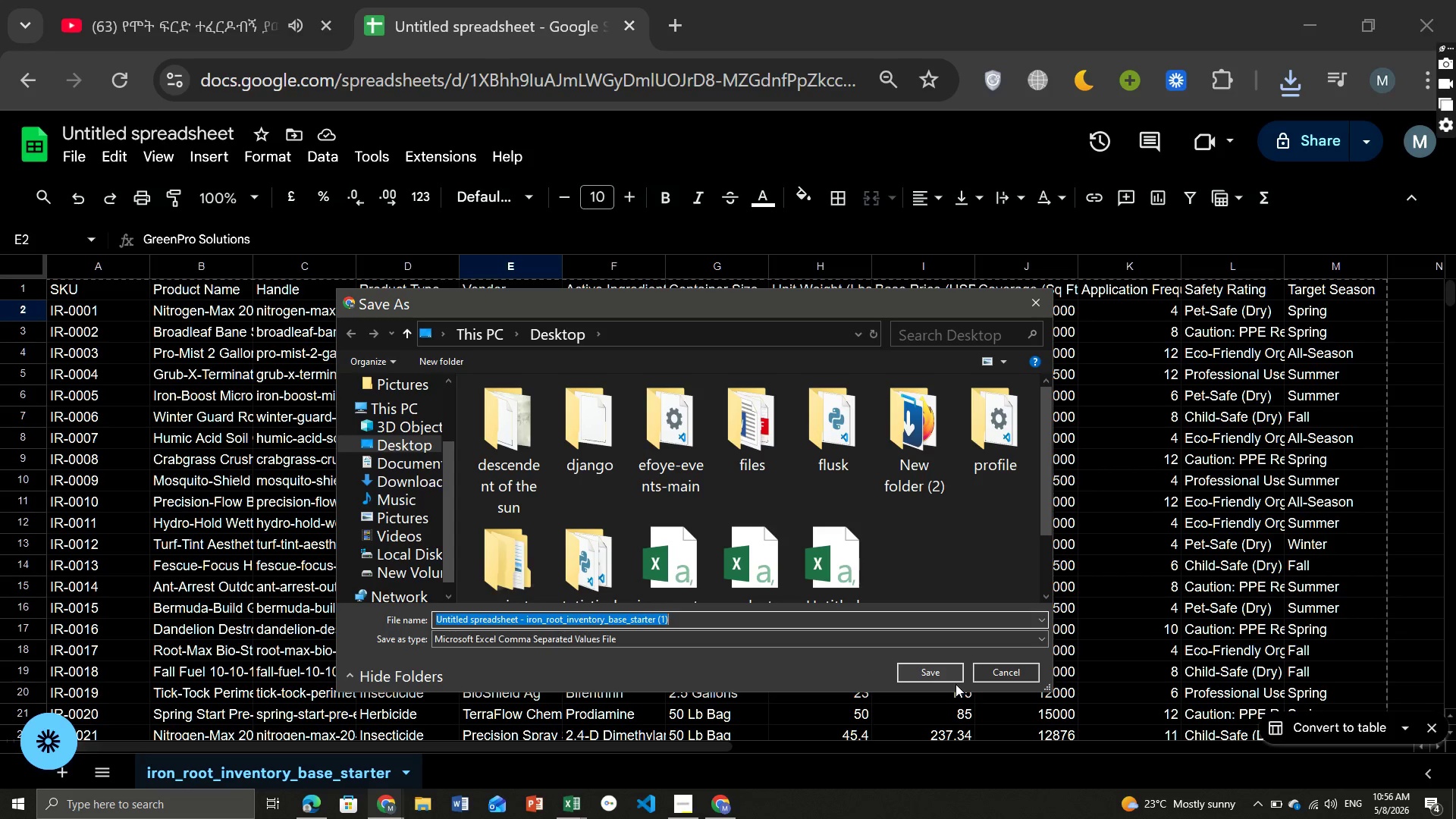 
wait(5.06)
 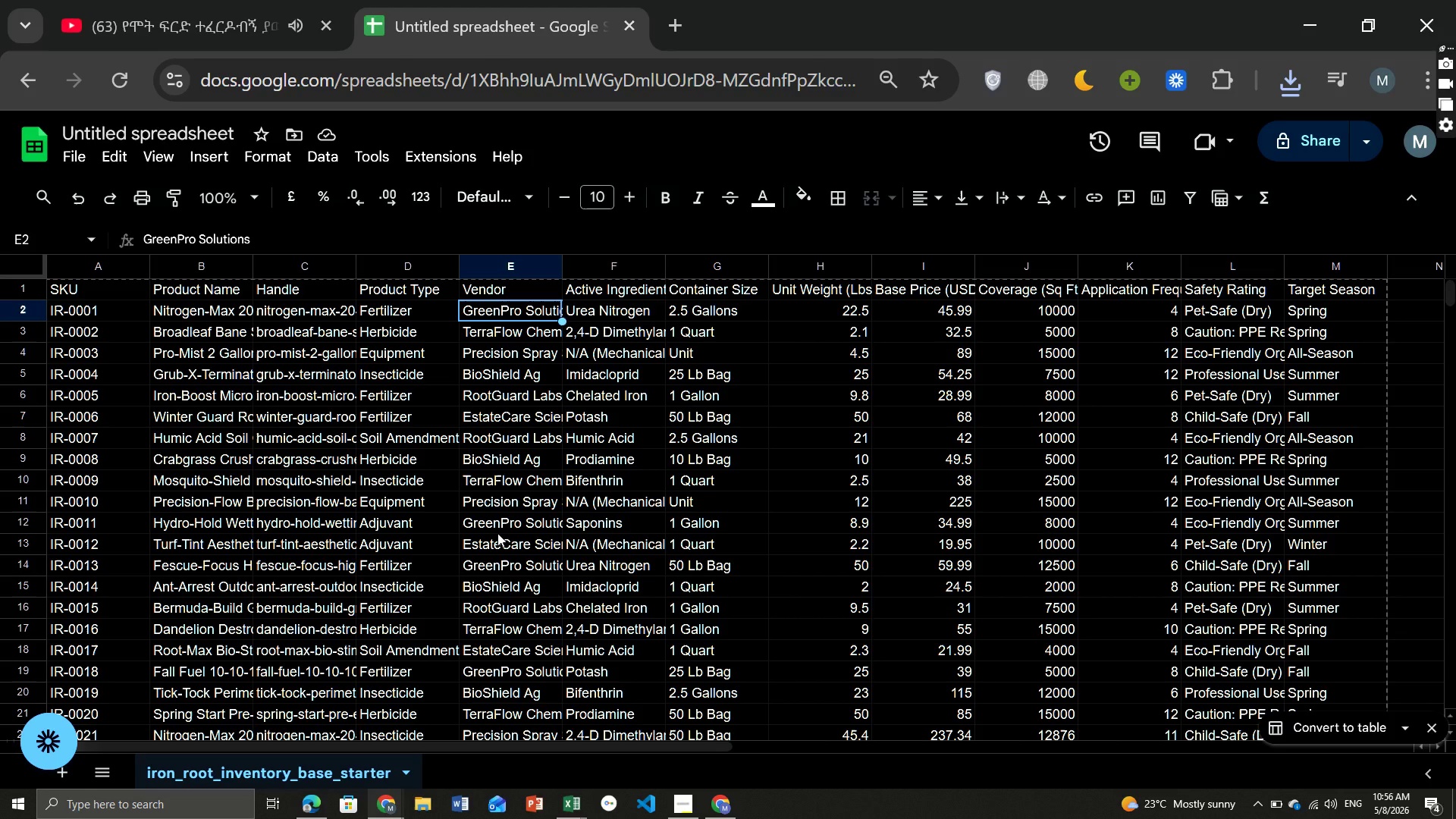 
left_click([935, 679])
 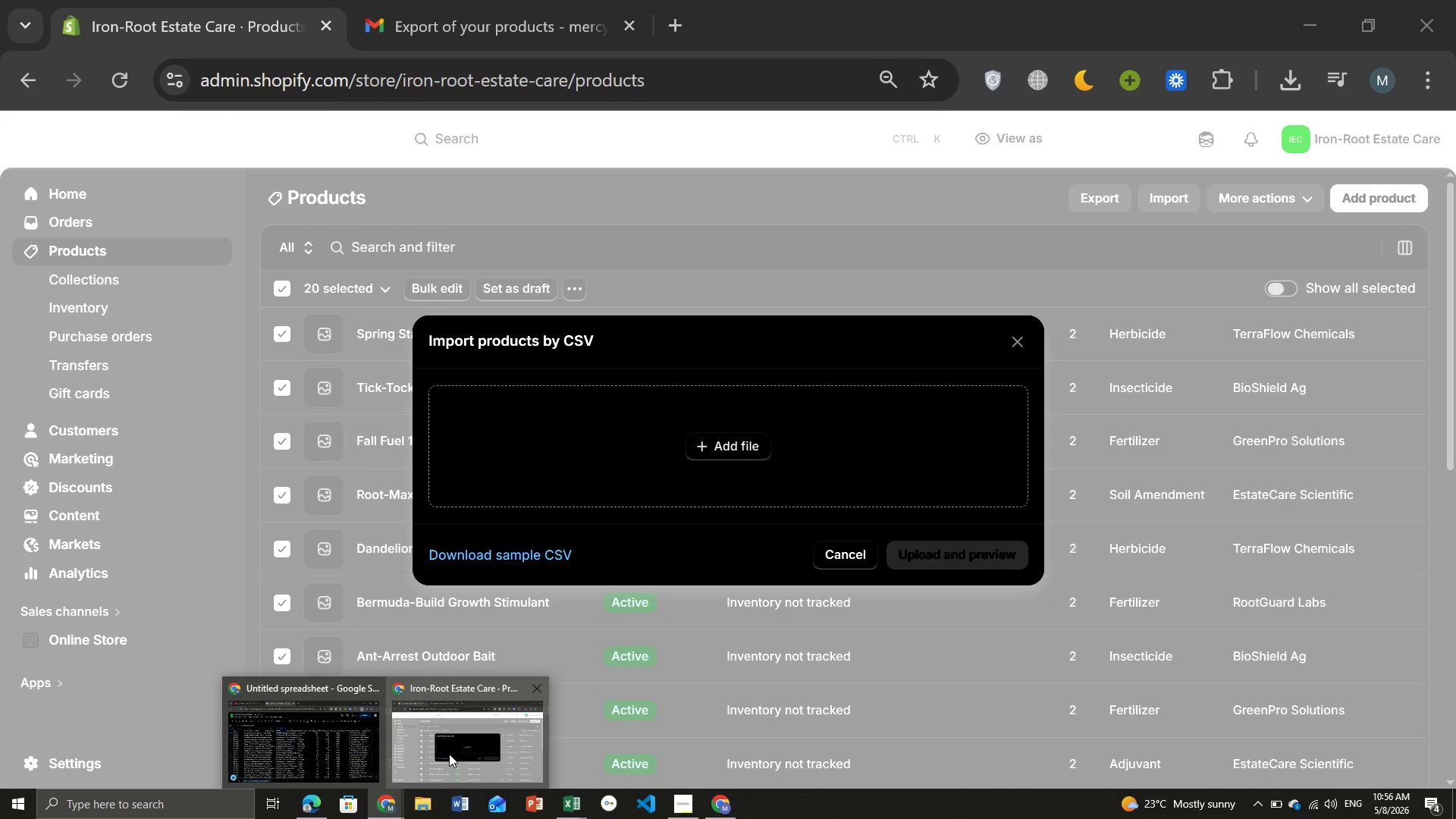 
left_click([449, 754])
 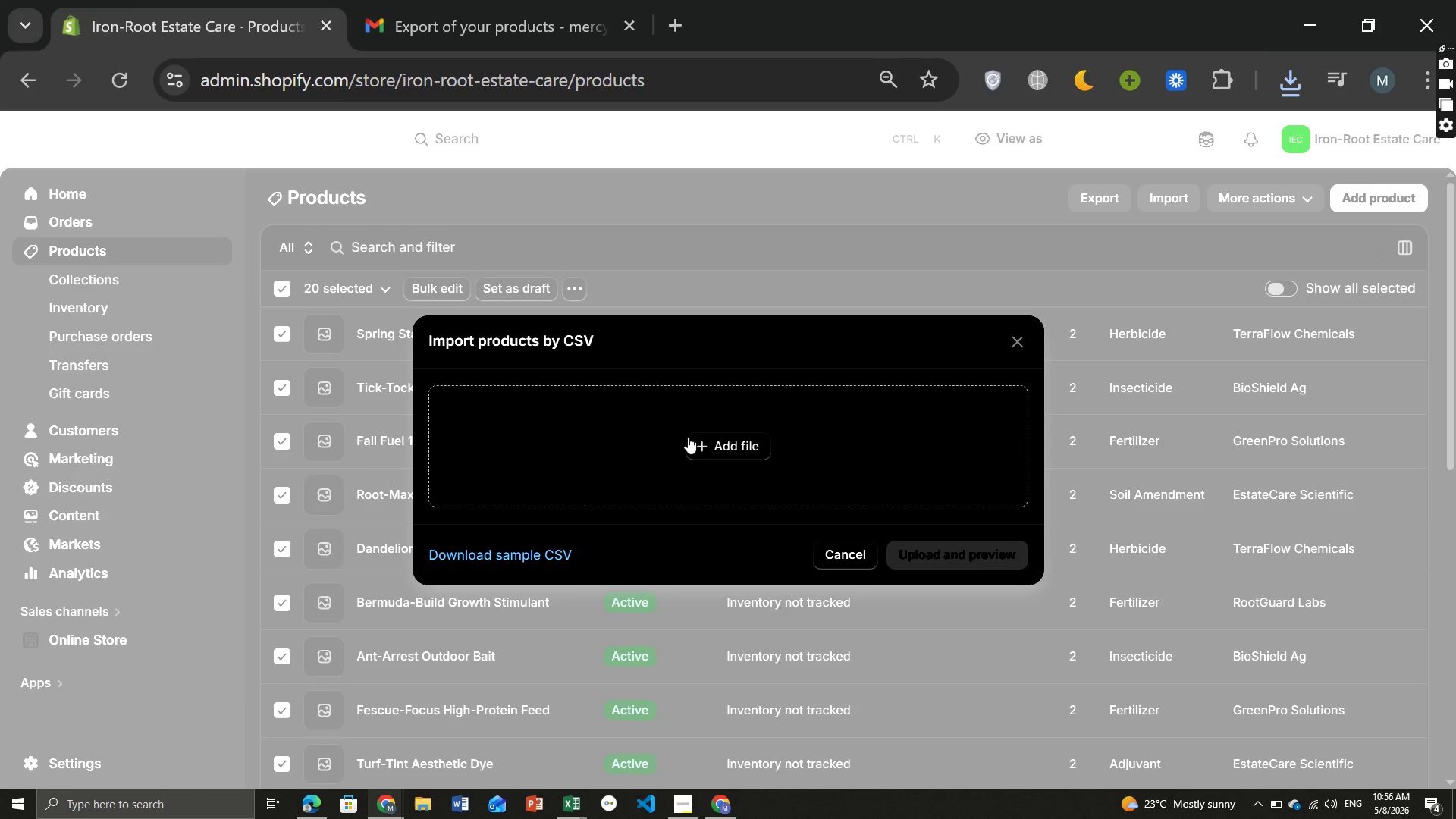 
left_click([688, 437])
 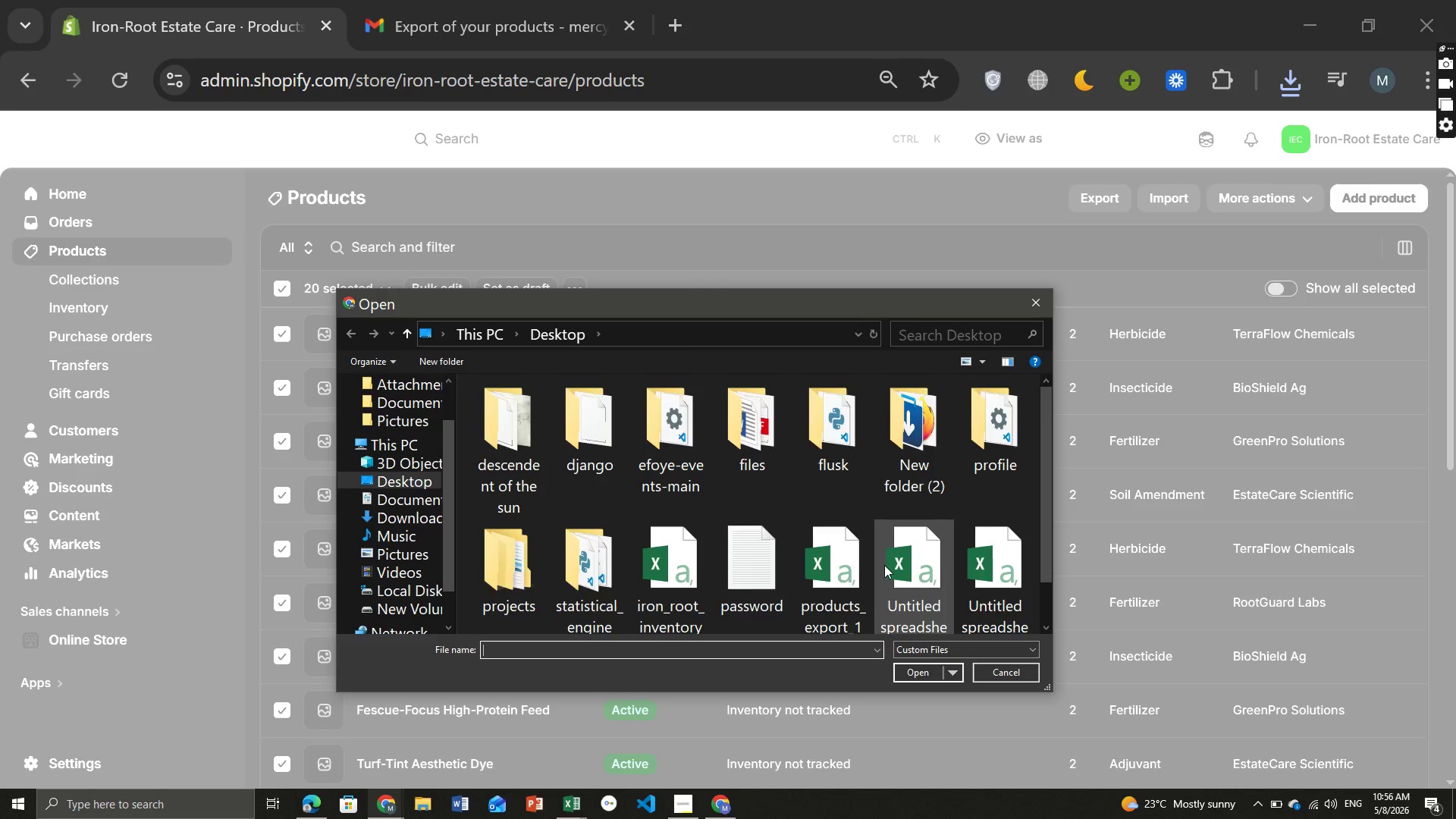 
scroll: coordinate [884, 565], scroll_direction: down, amount: 11.0
 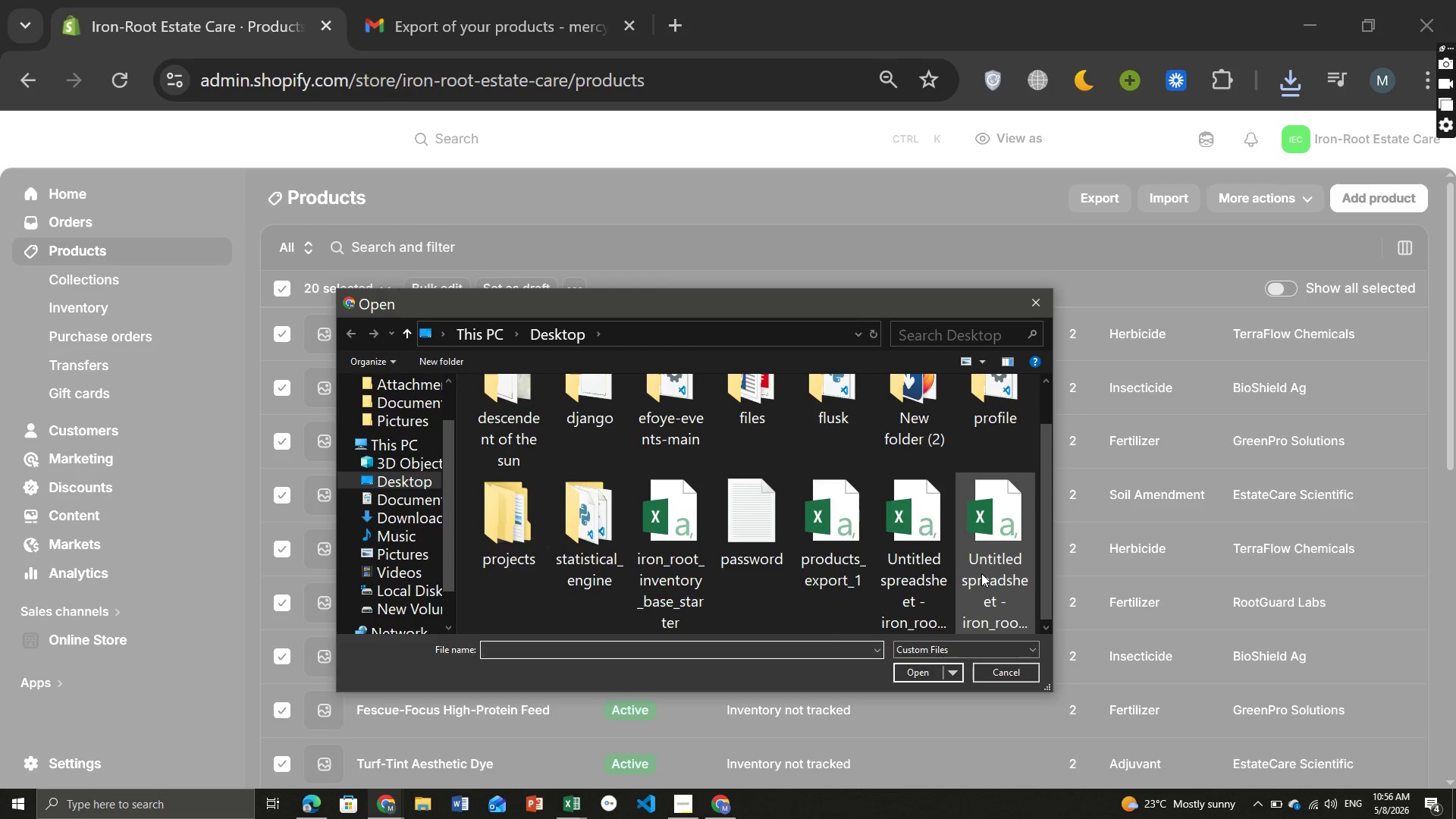 
mouse_move([963, 573])
 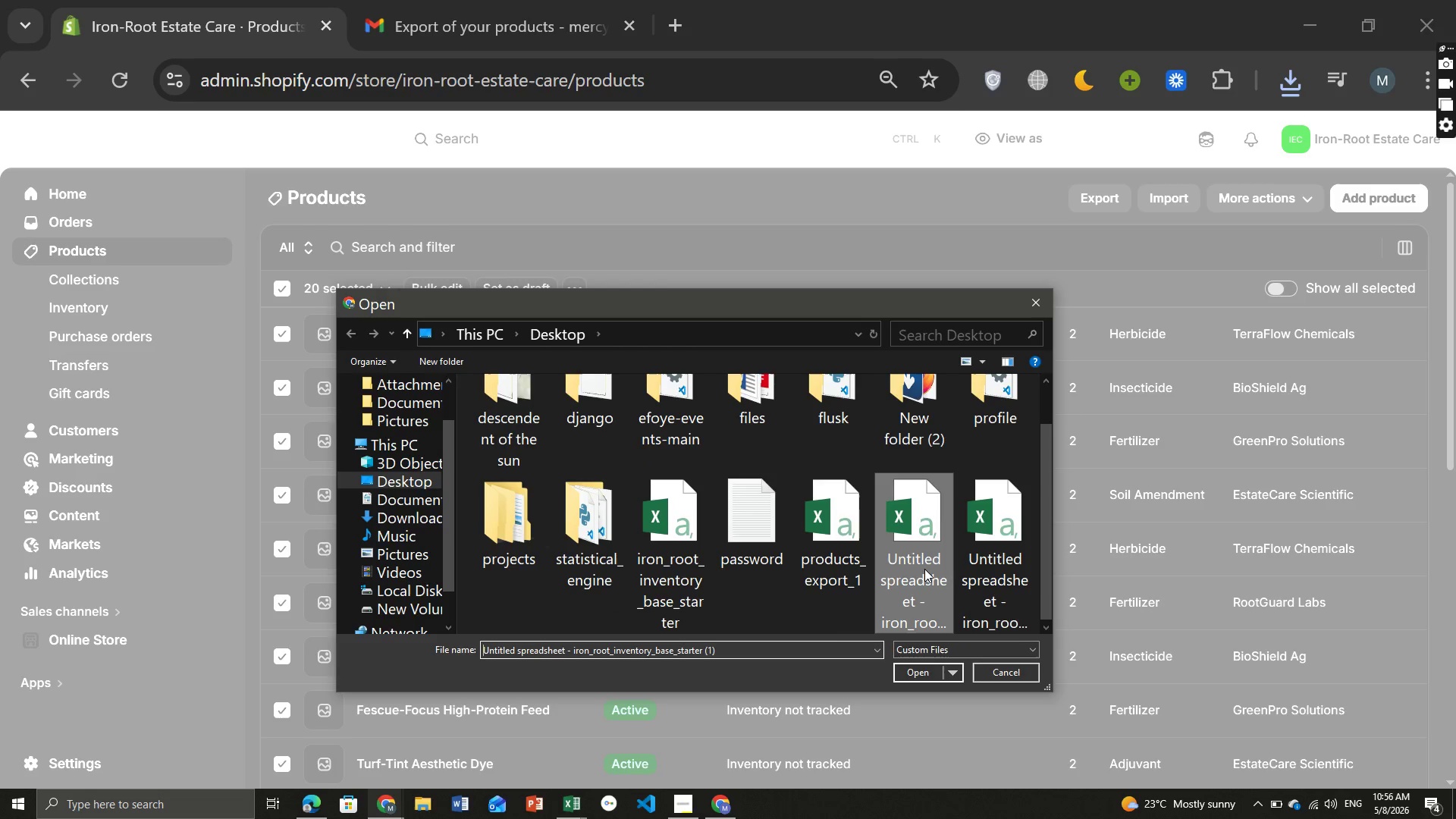 
left_click([924, 569])
 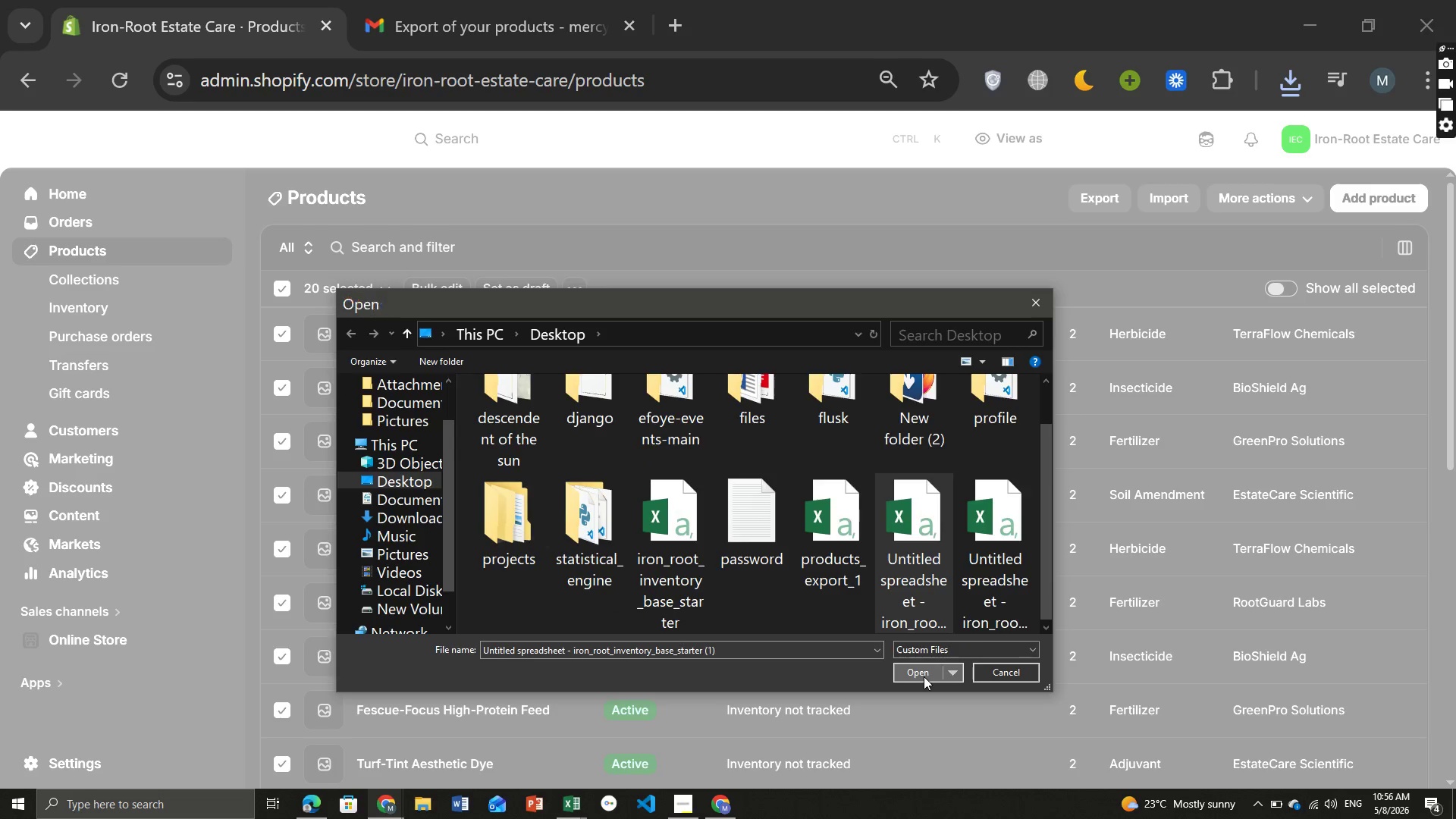 
left_click([924, 676])
 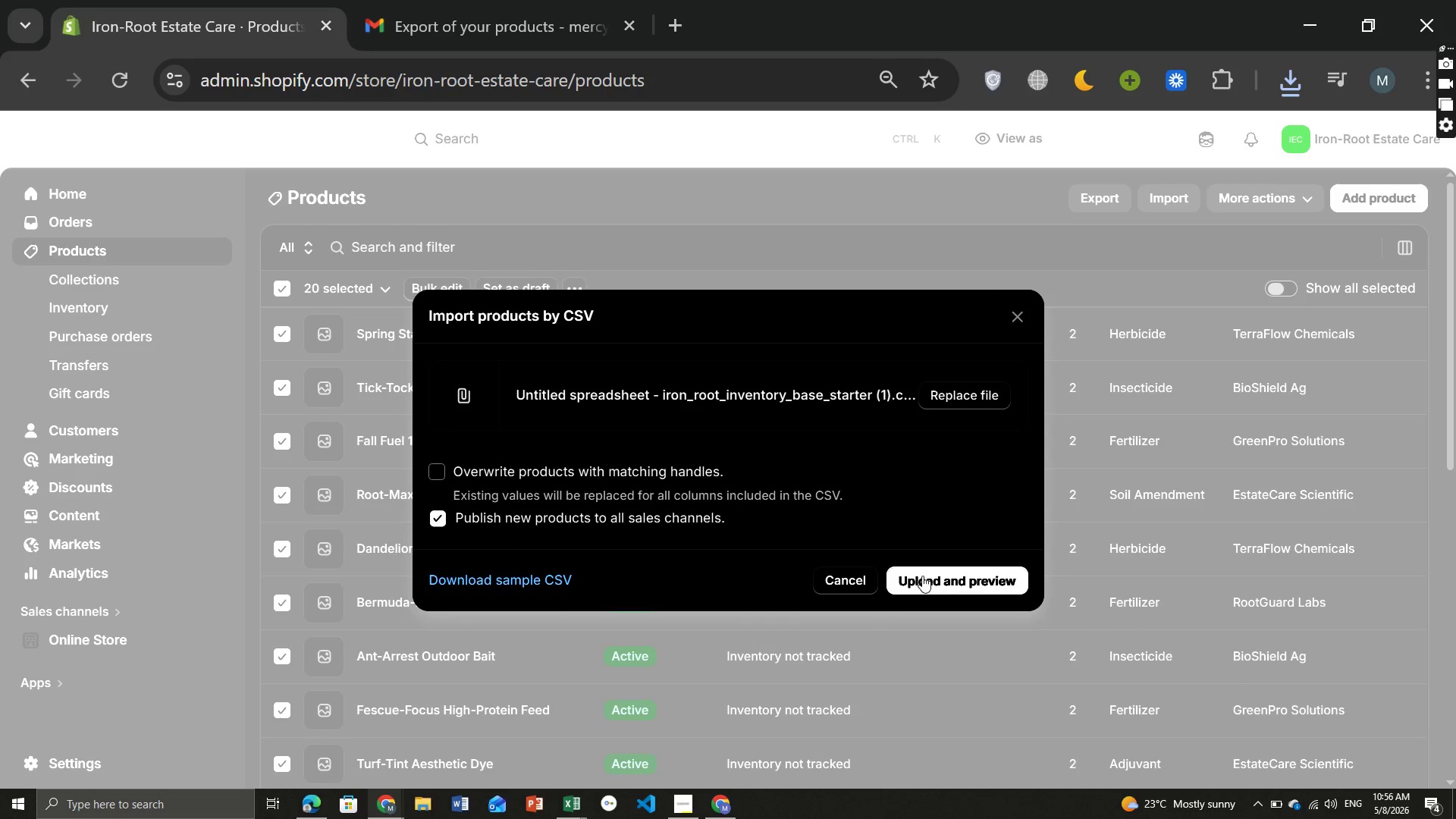 
left_click([922, 576])
 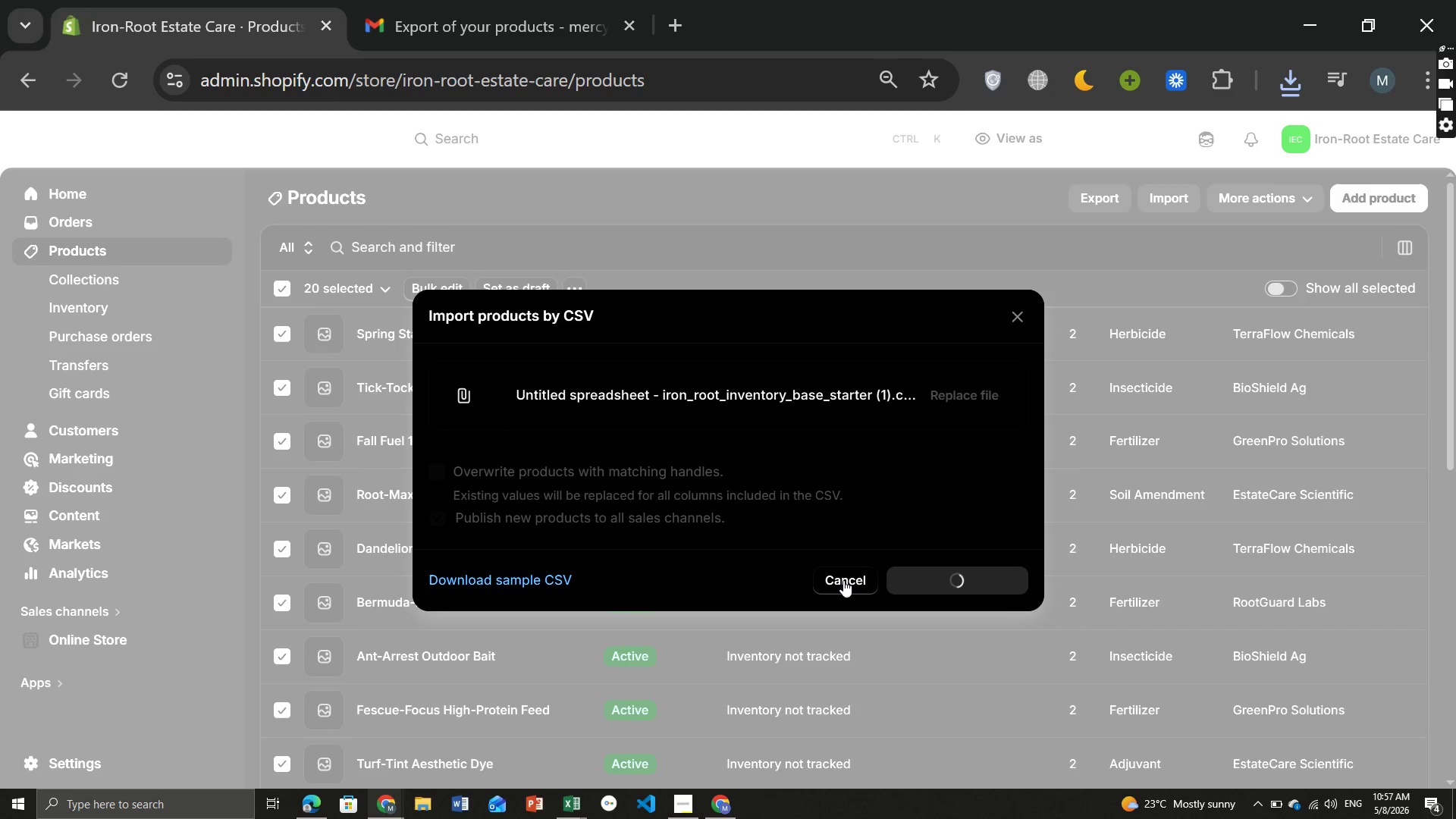 
left_click([843, 580])
 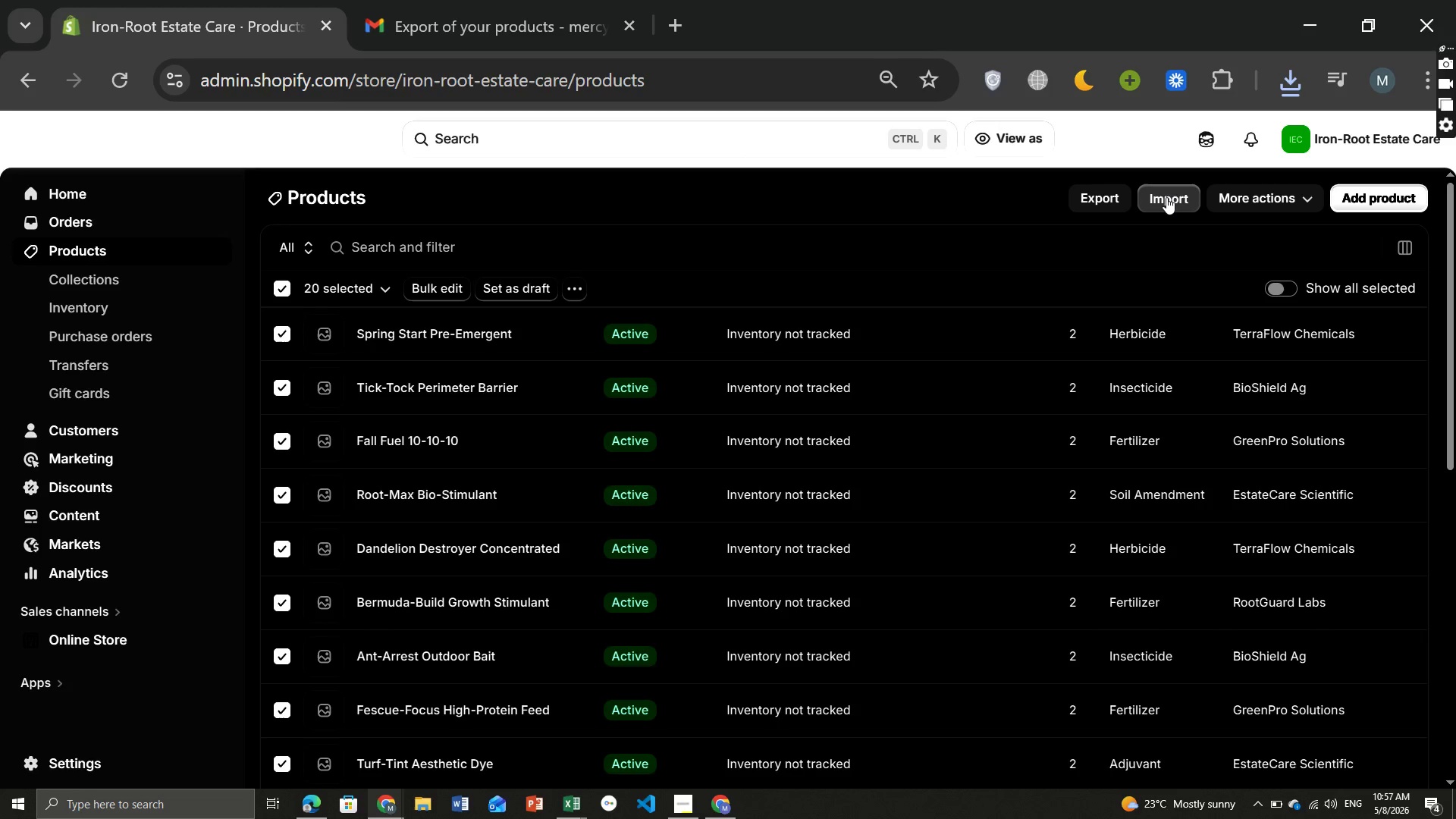 
left_click([1166, 197])
 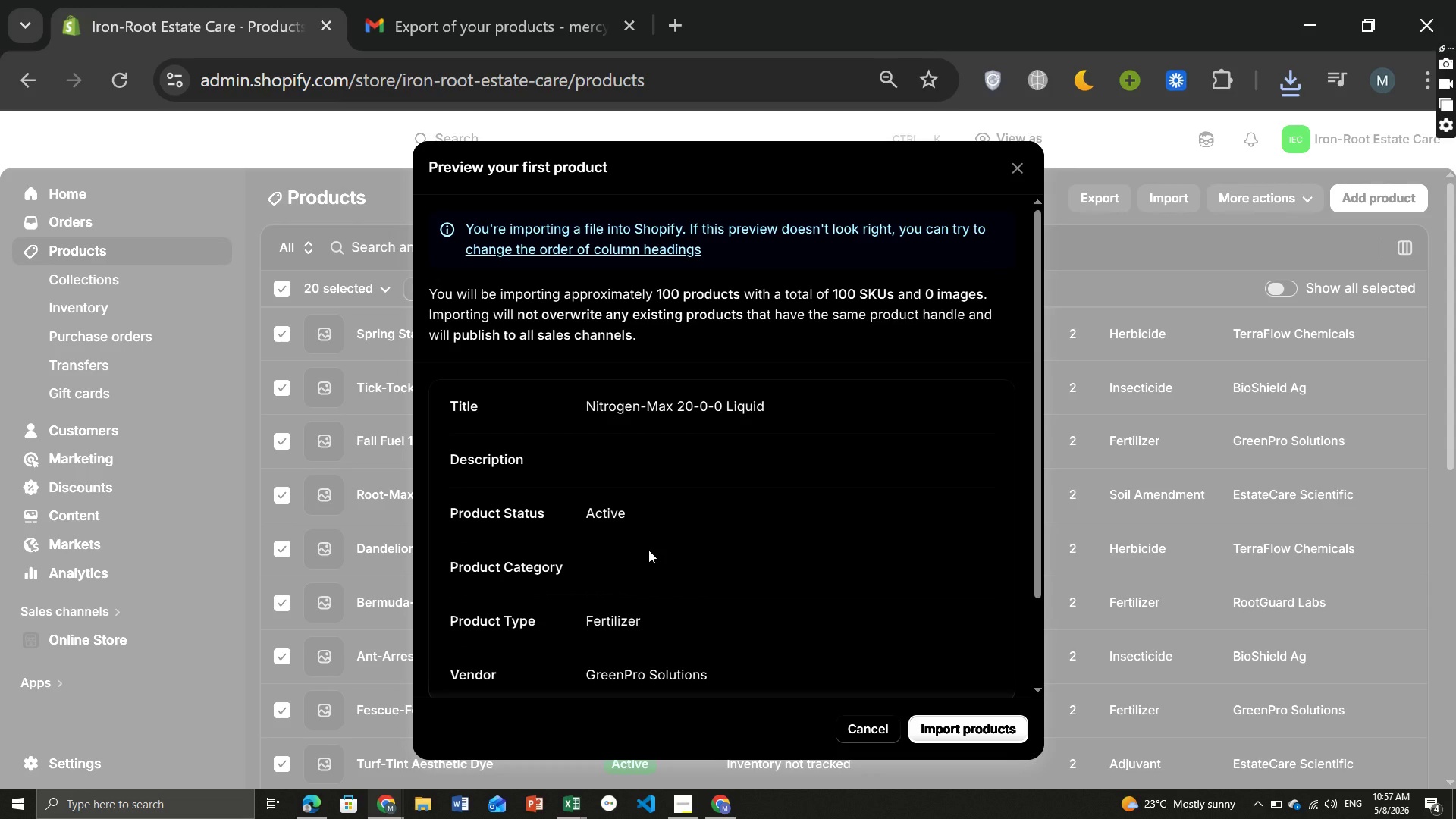 
mouse_move([654, 567])
 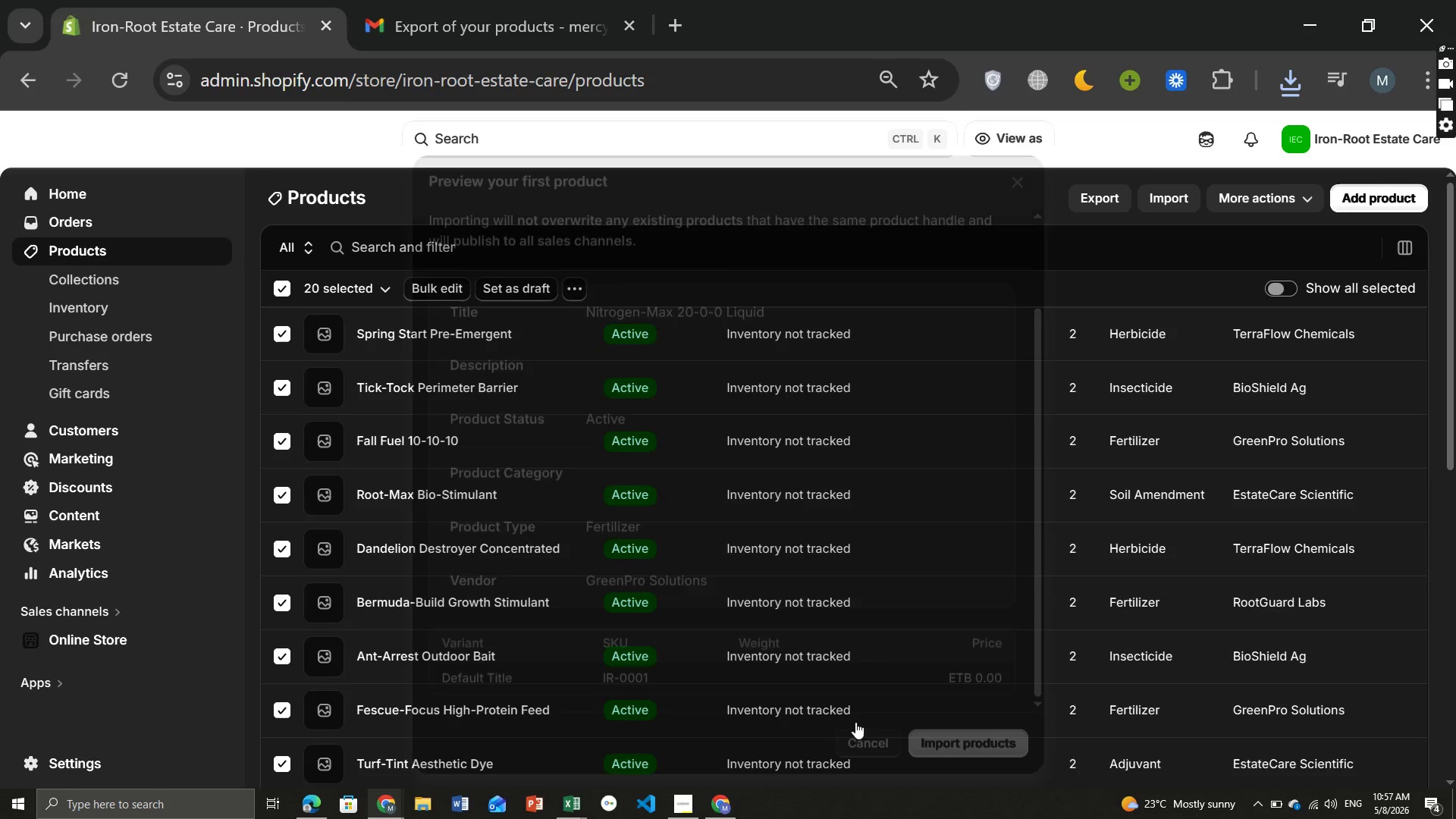 
left_click([855, 722])
 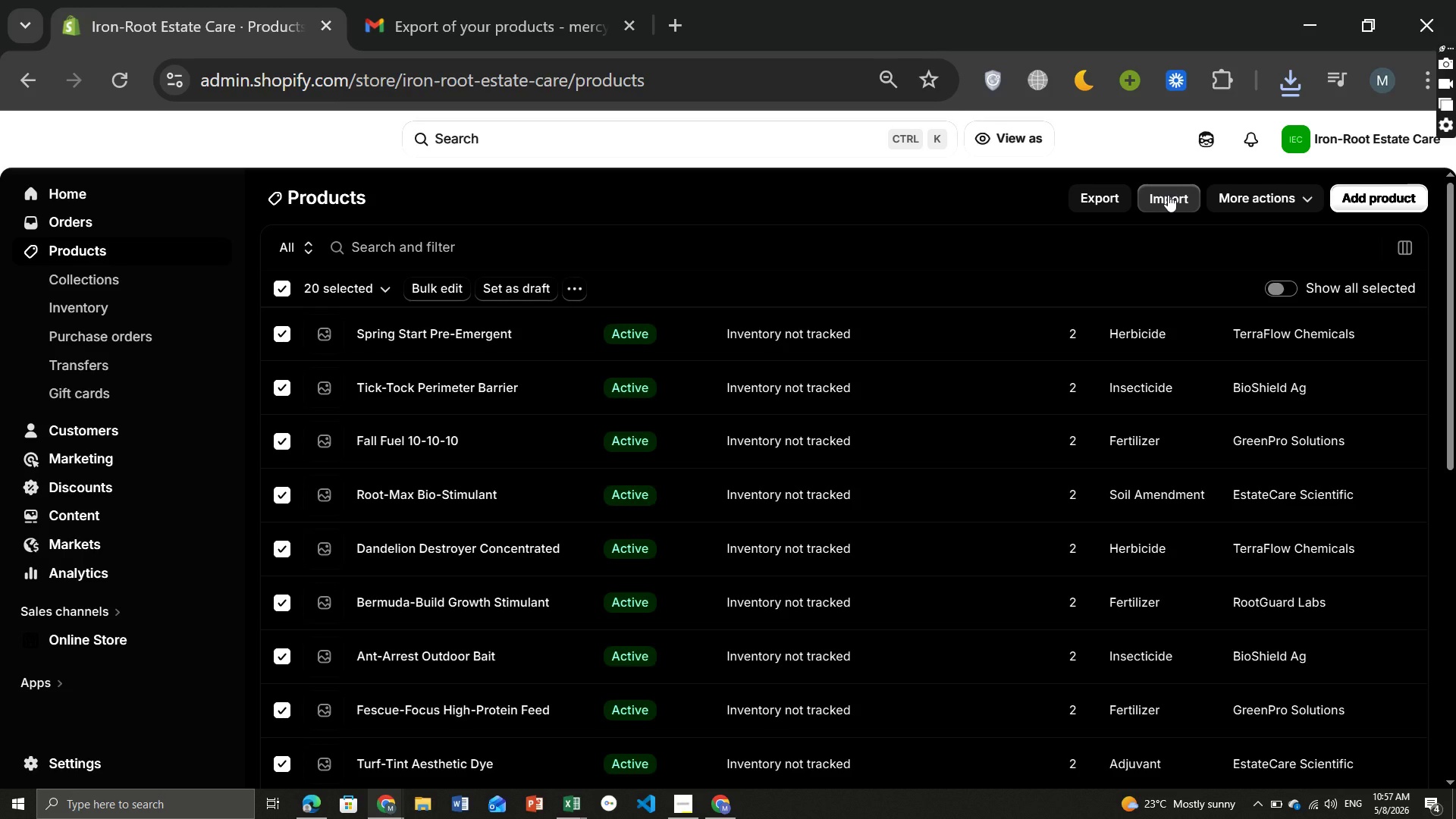 
left_click([1168, 195])
 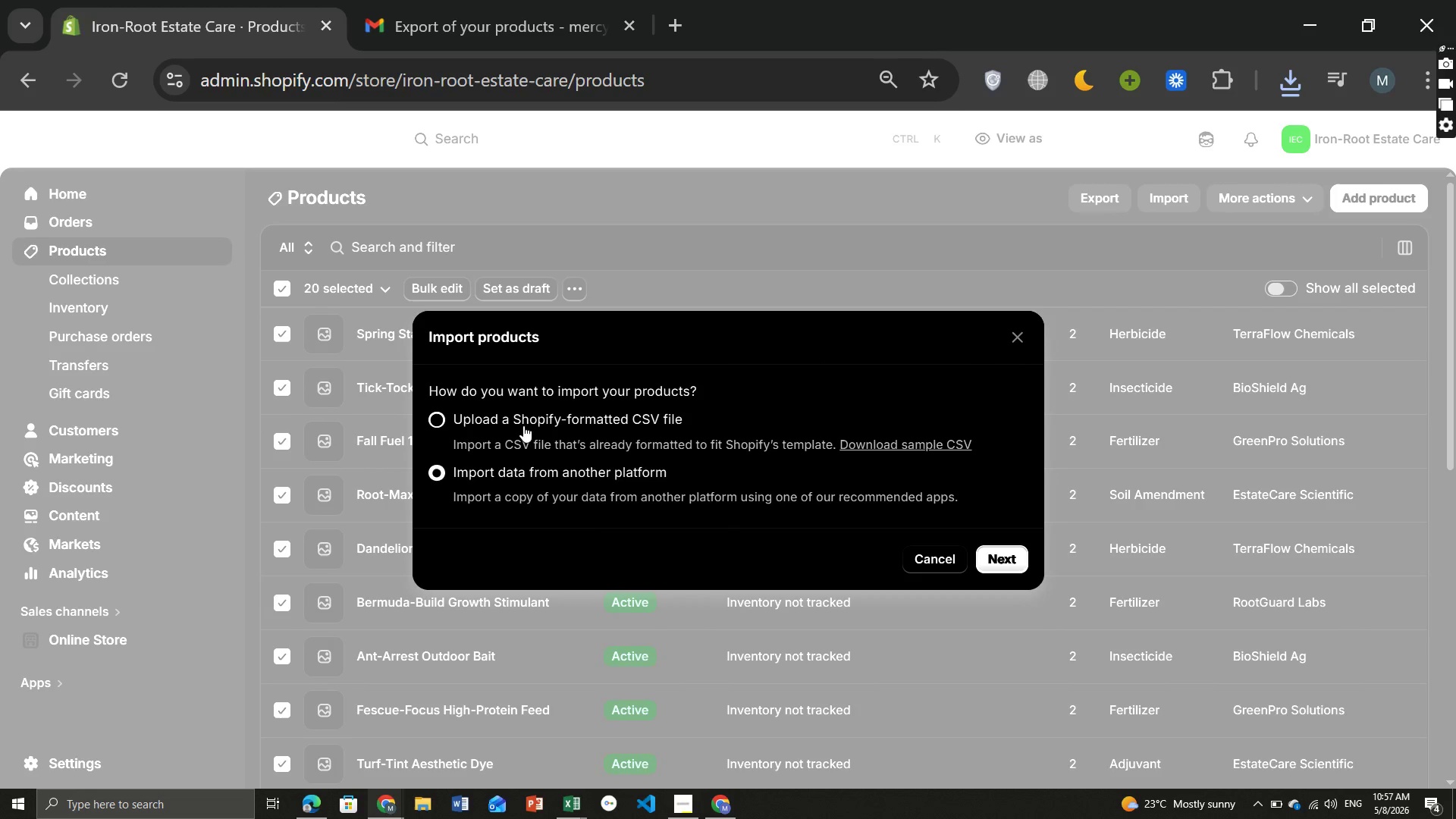 
left_click([523, 425])
 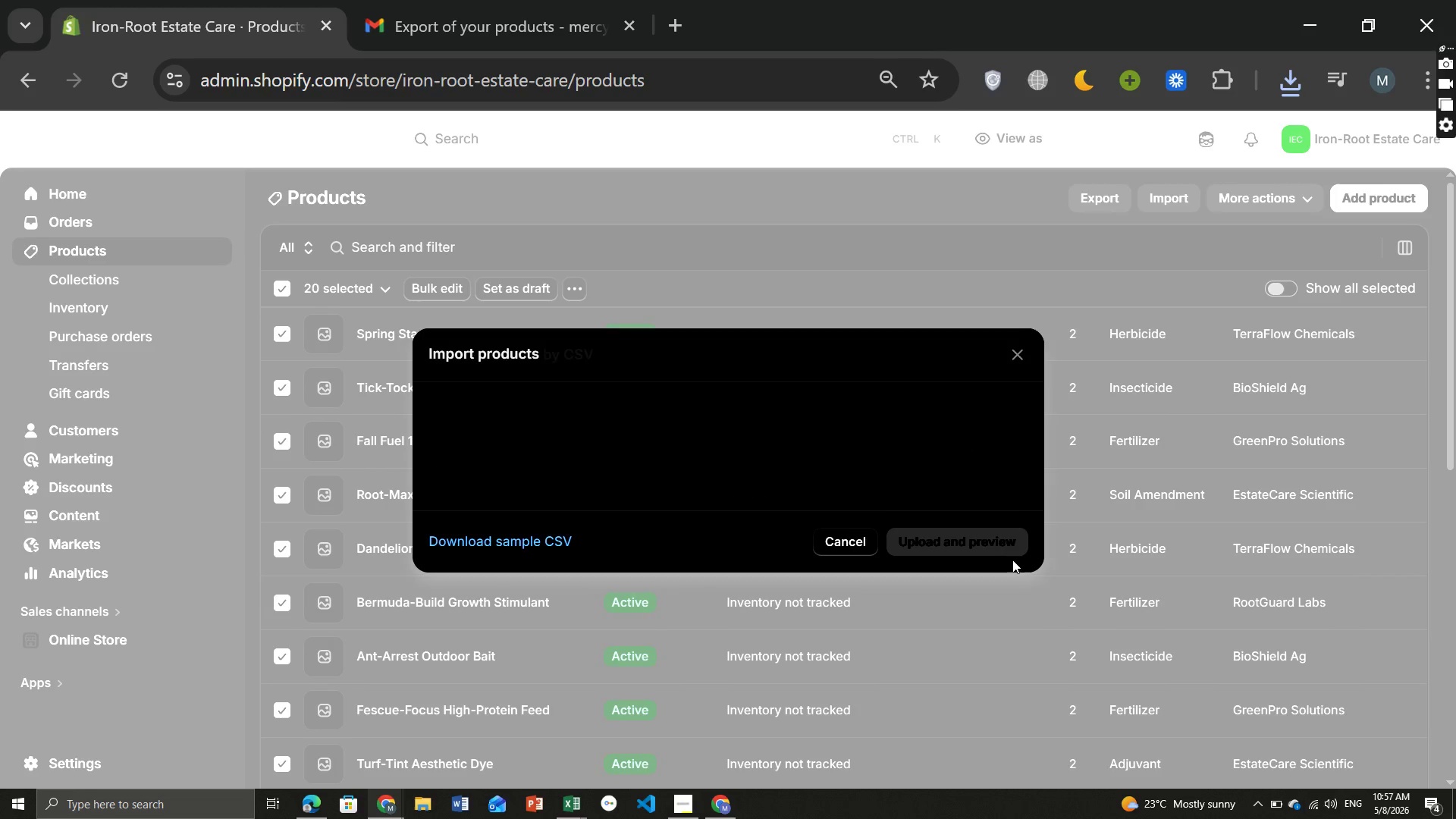 
left_click([1012, 560])
 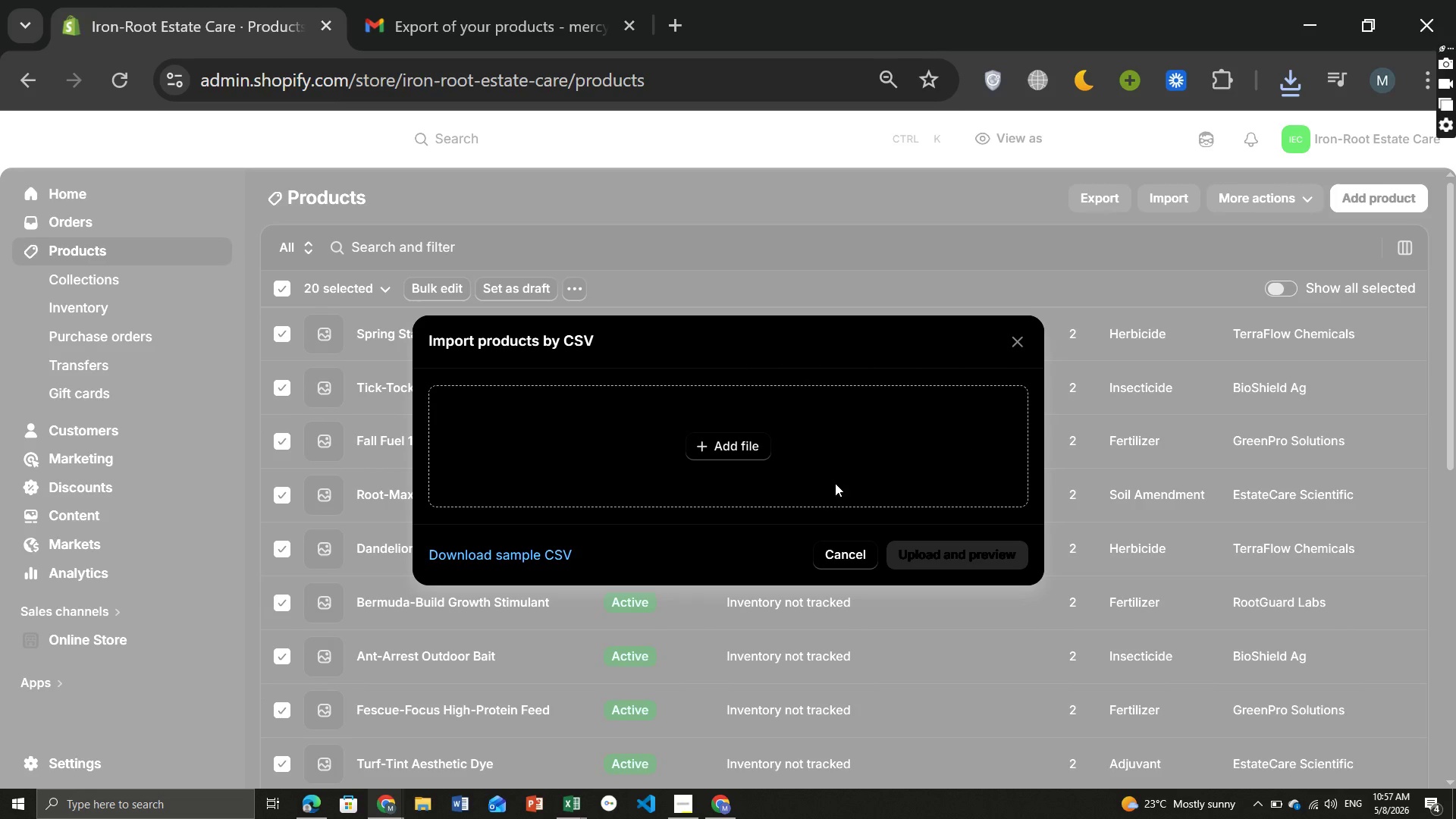 
left_click([835, 483])
 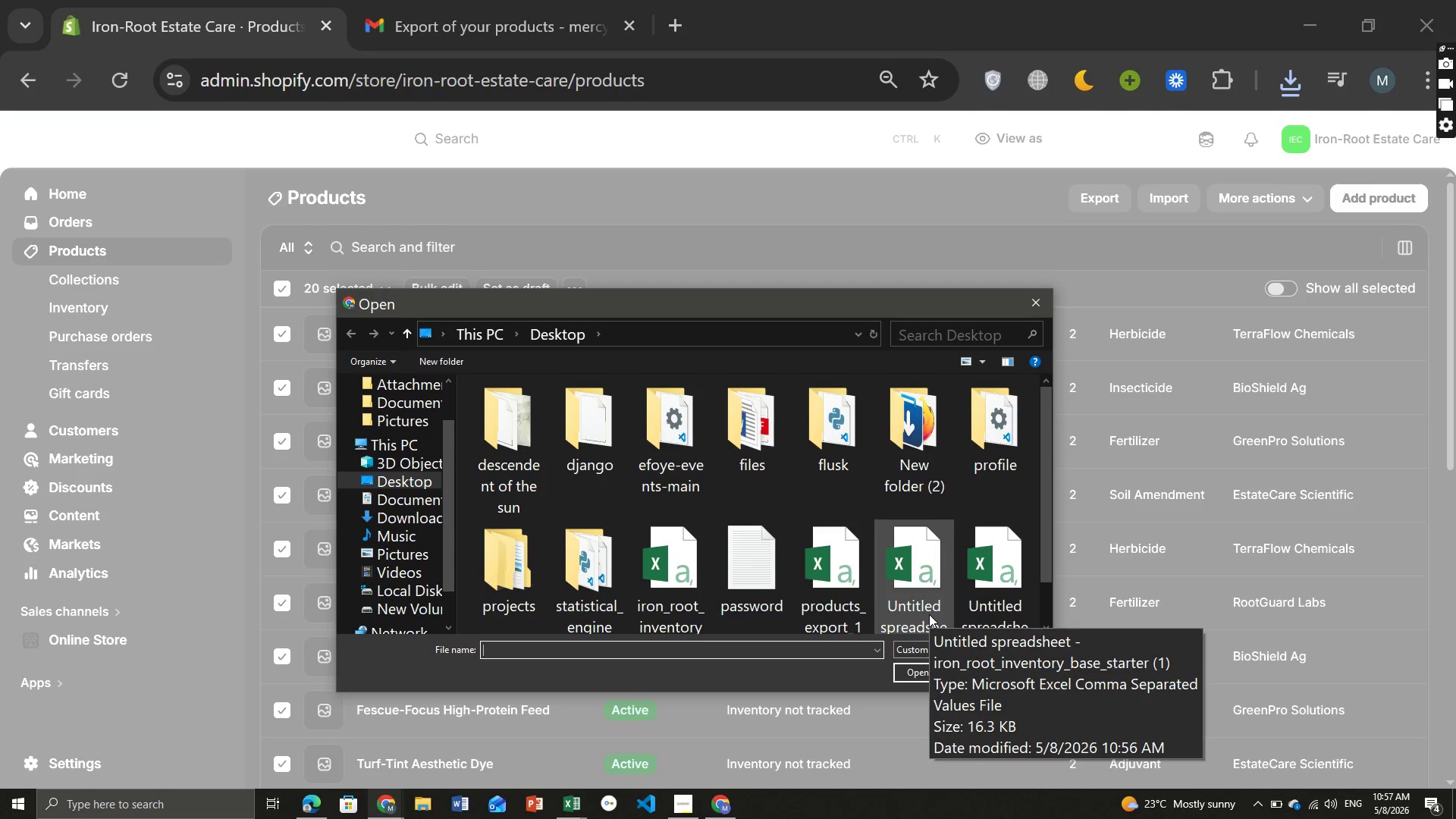 
left_click([929, 614])
 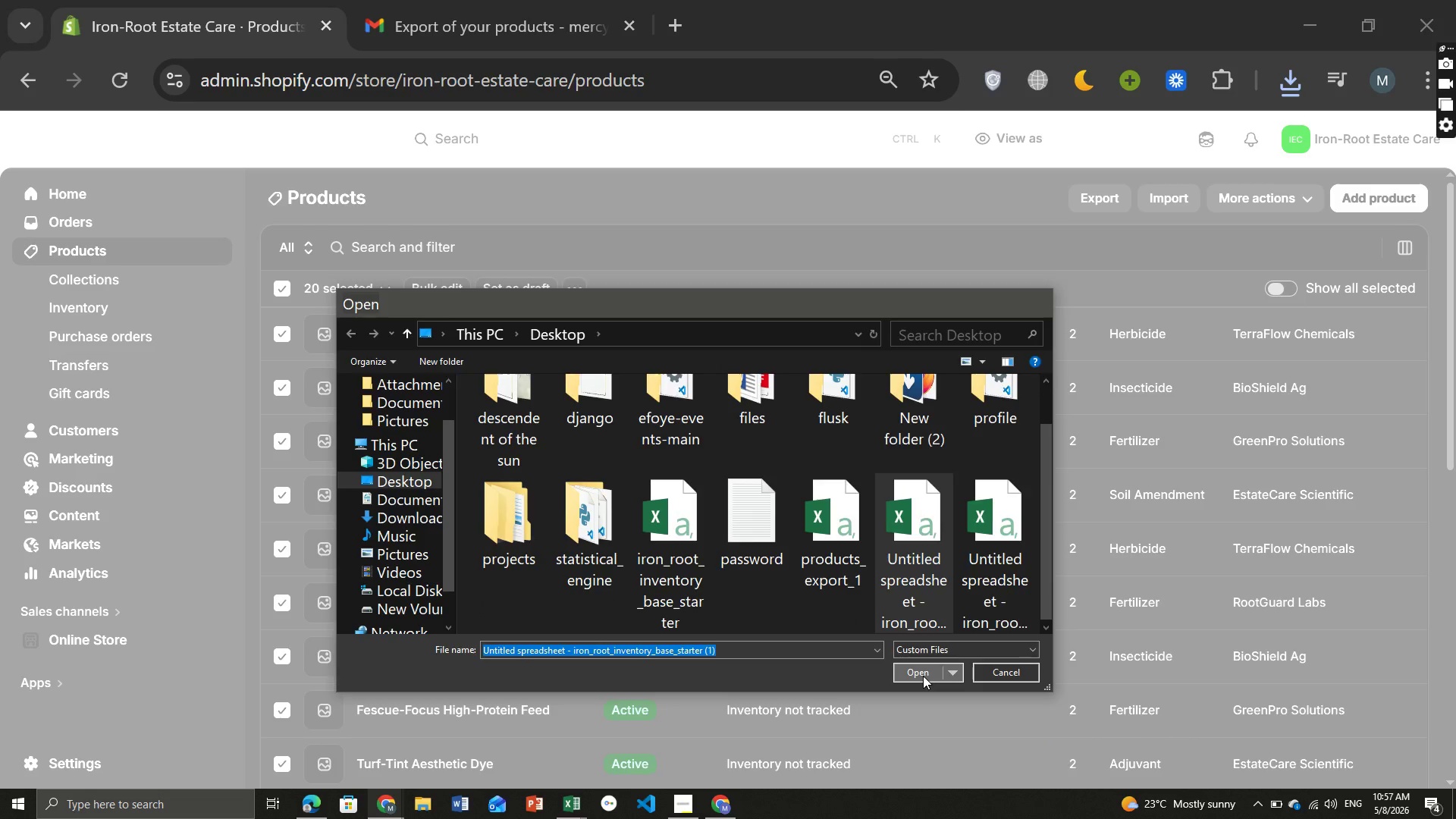 
left_click([923, 676])
 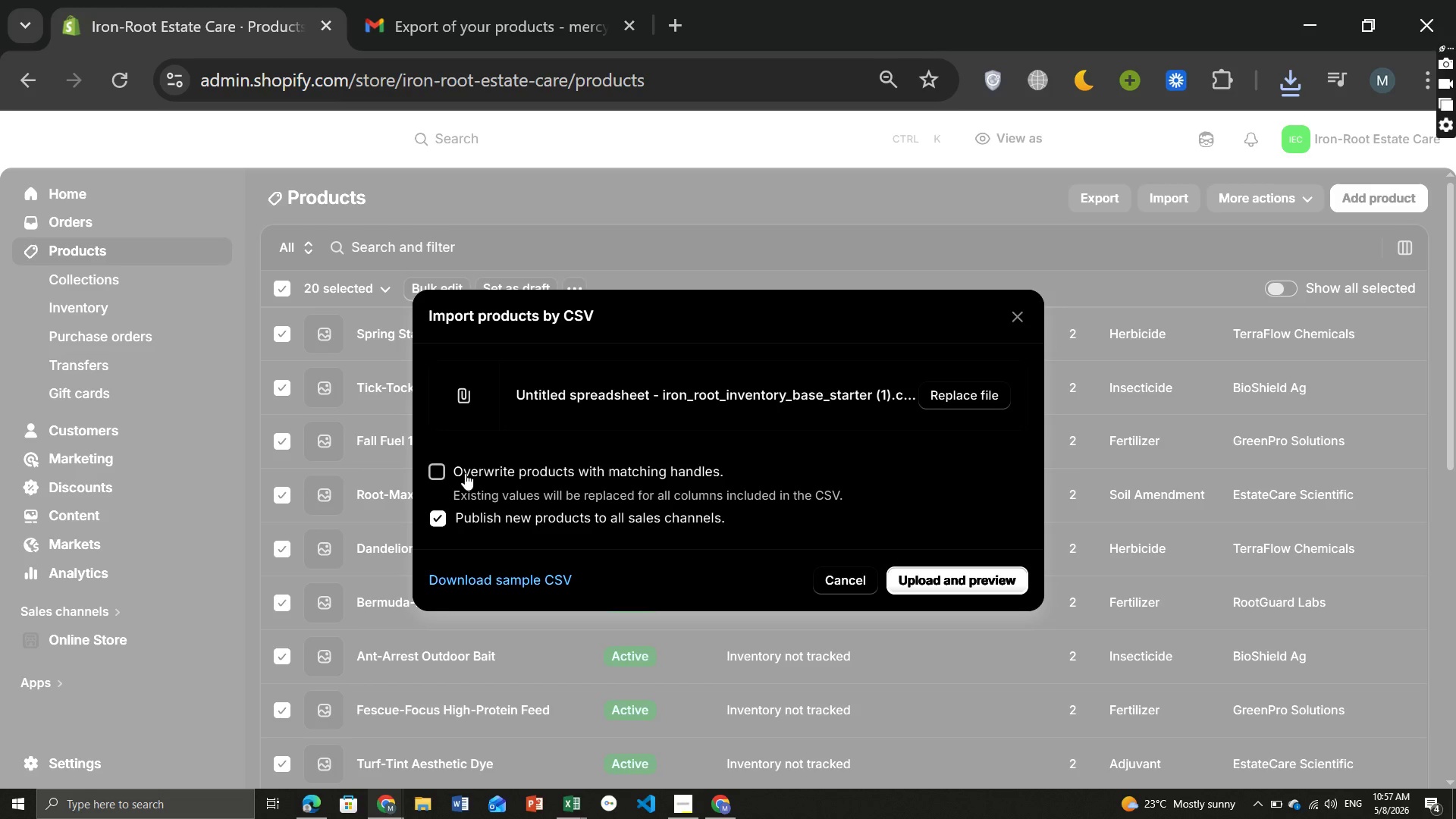 
left_click([465, 473])
 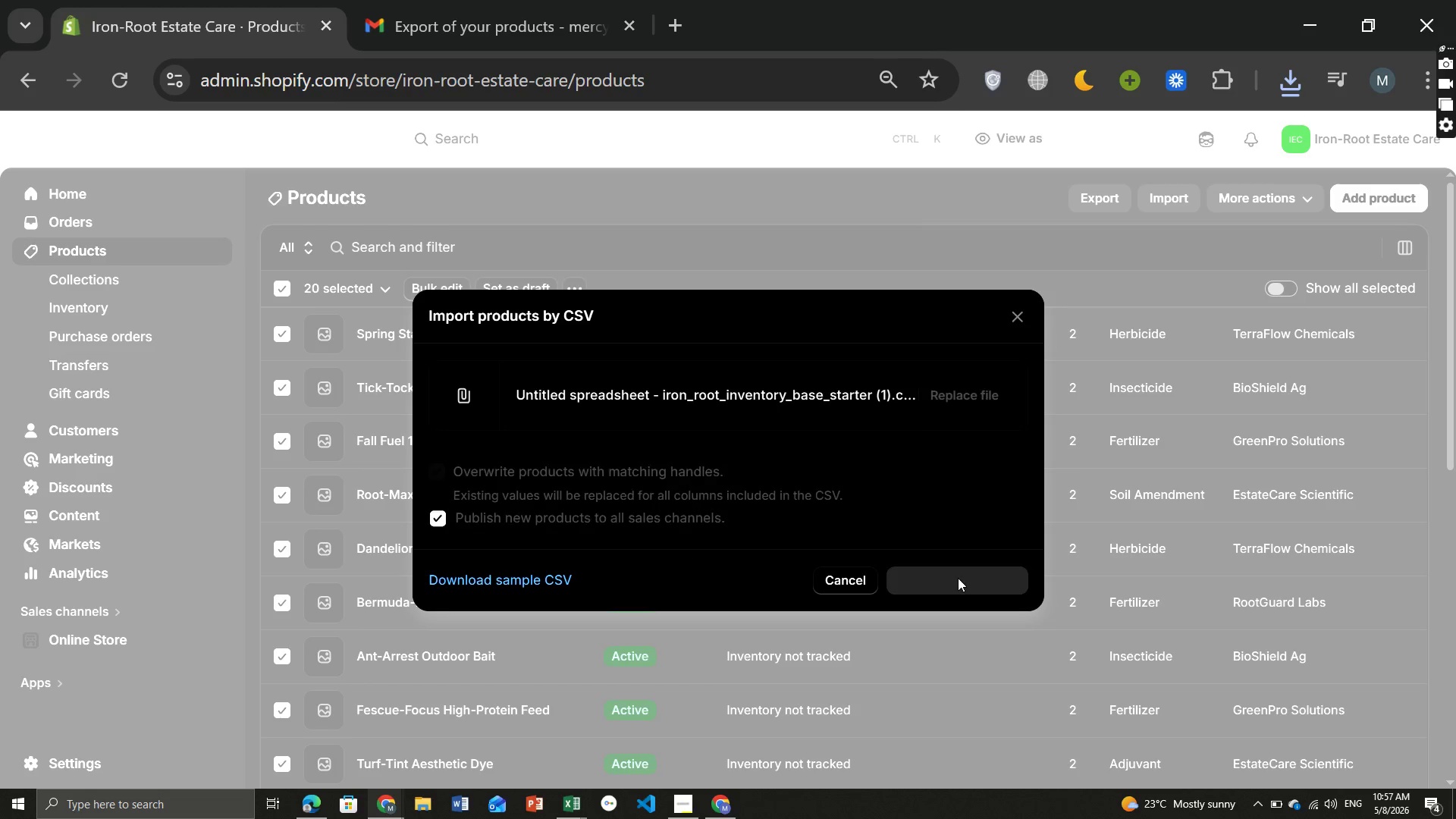 
left_click([958, 578])
 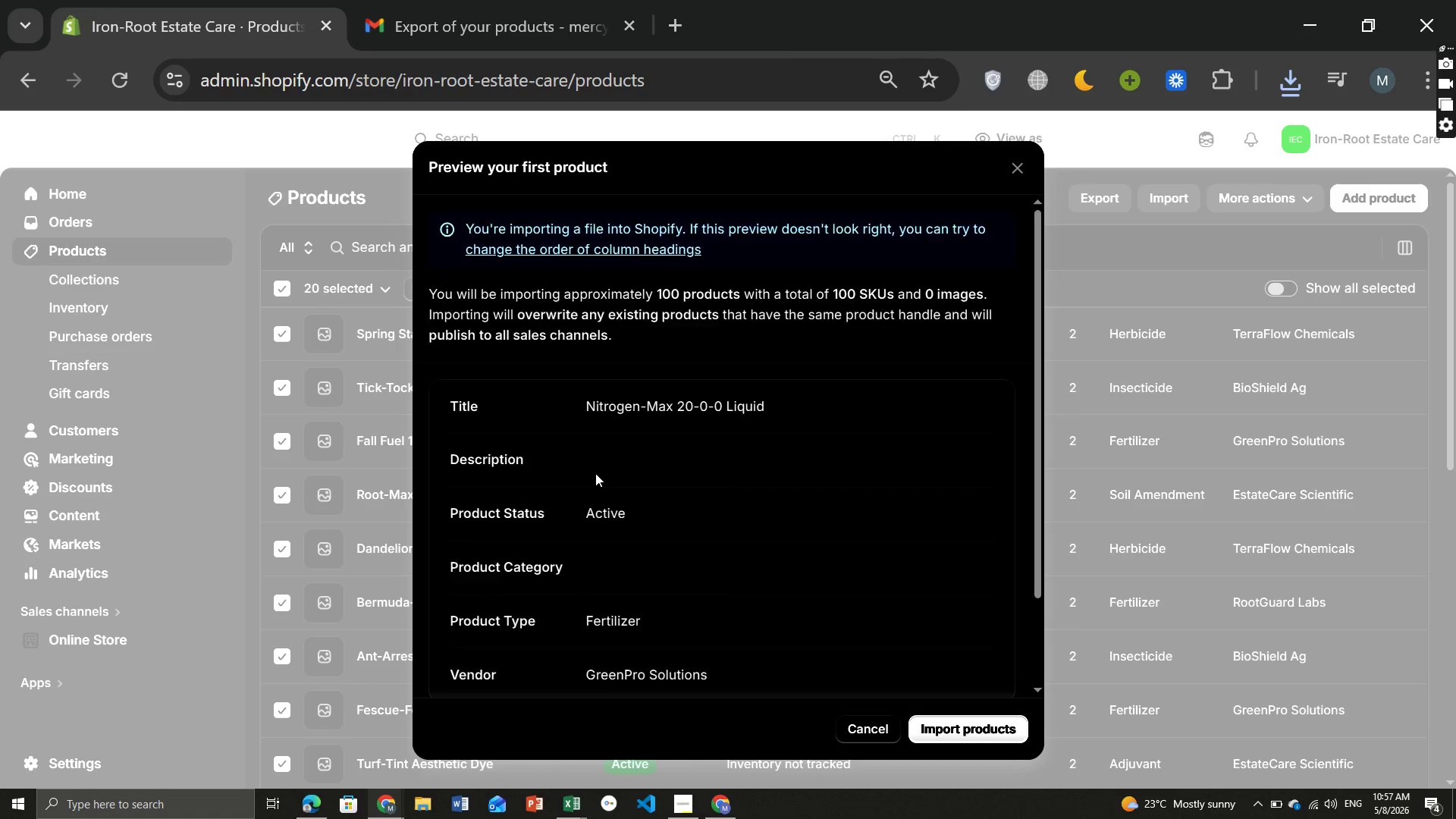 
wait(9.89)
 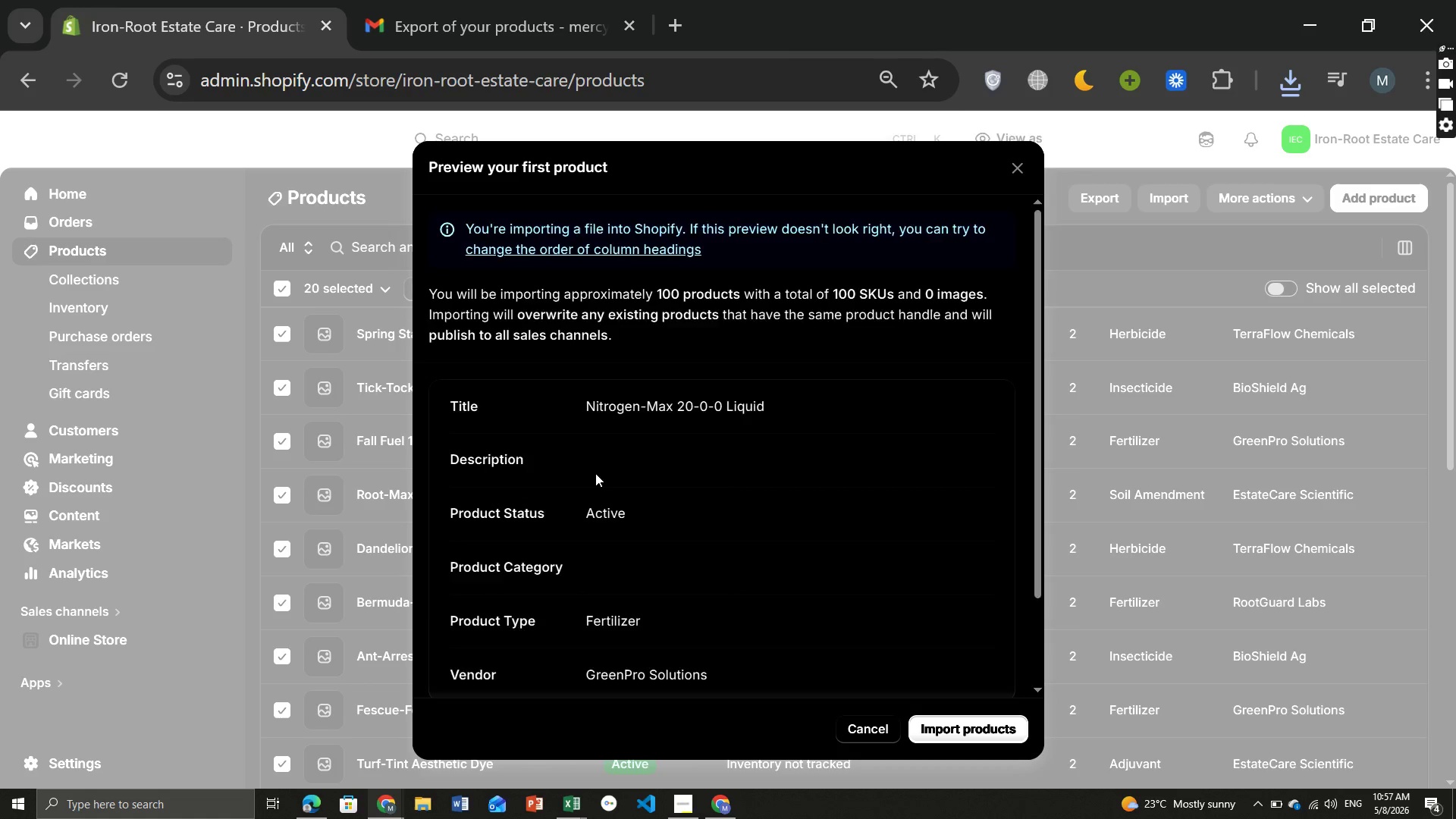 
left_click([603, 250])
 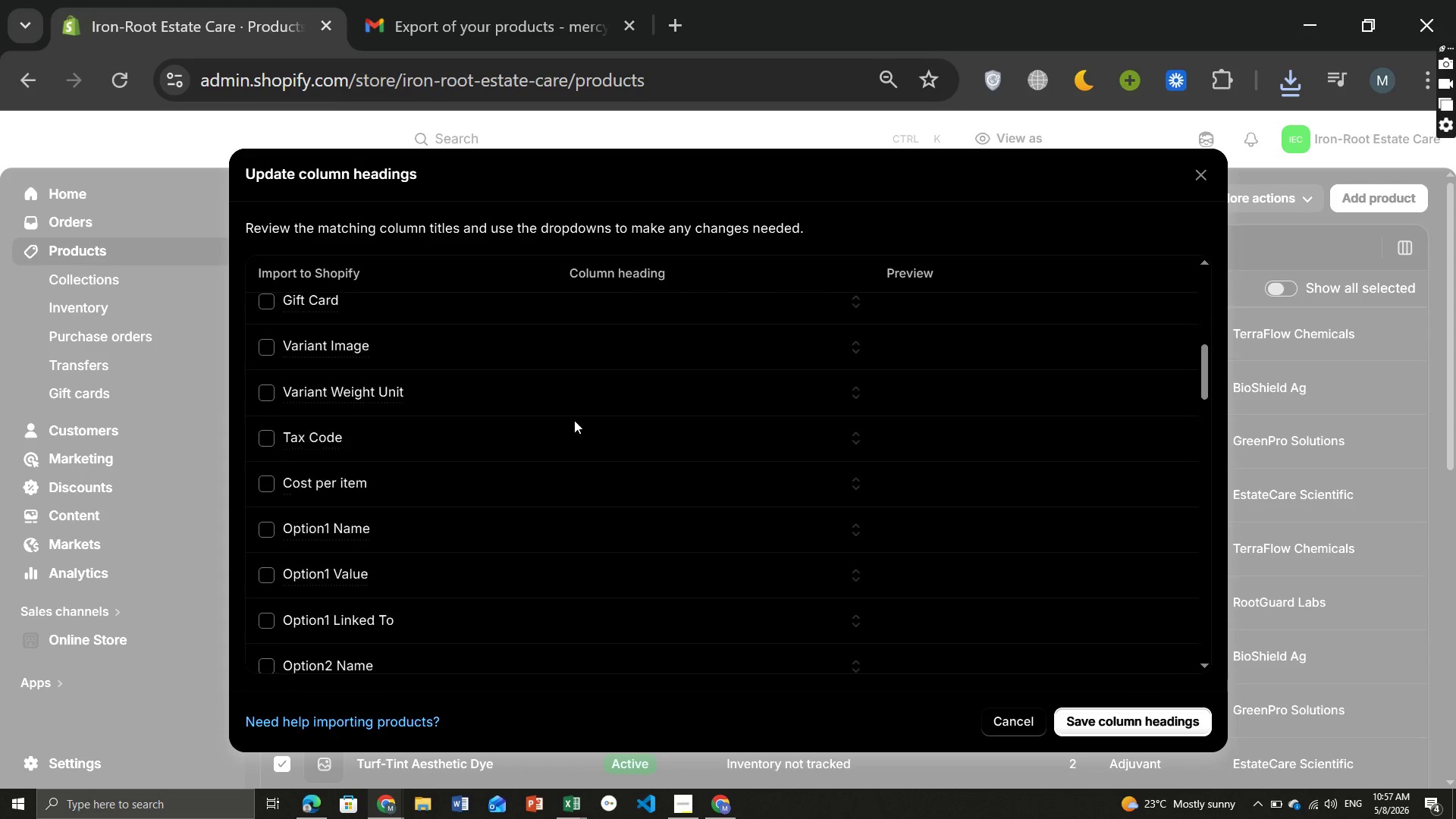 
wait(10.33)
 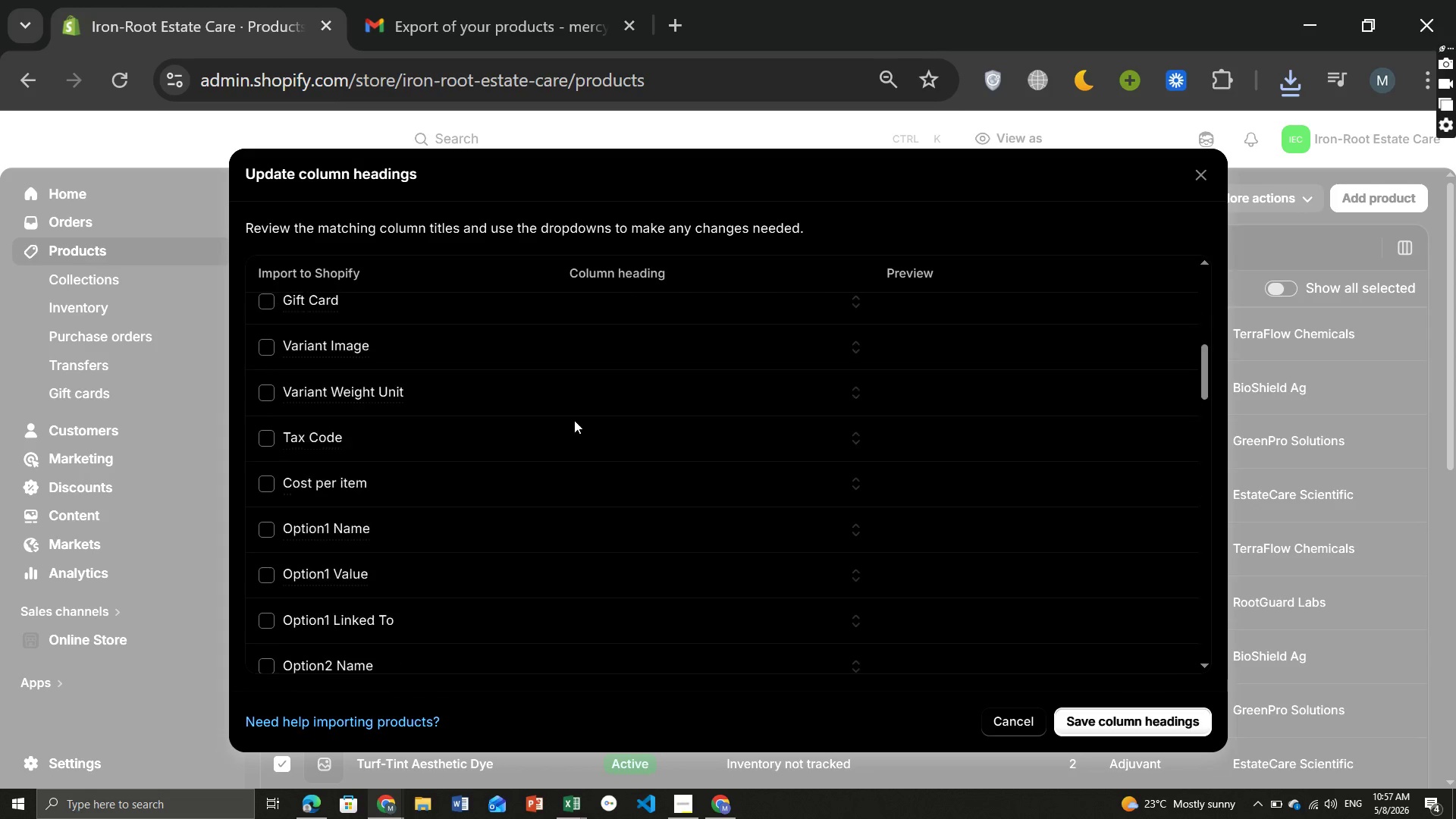 
left_click([265, 380])
 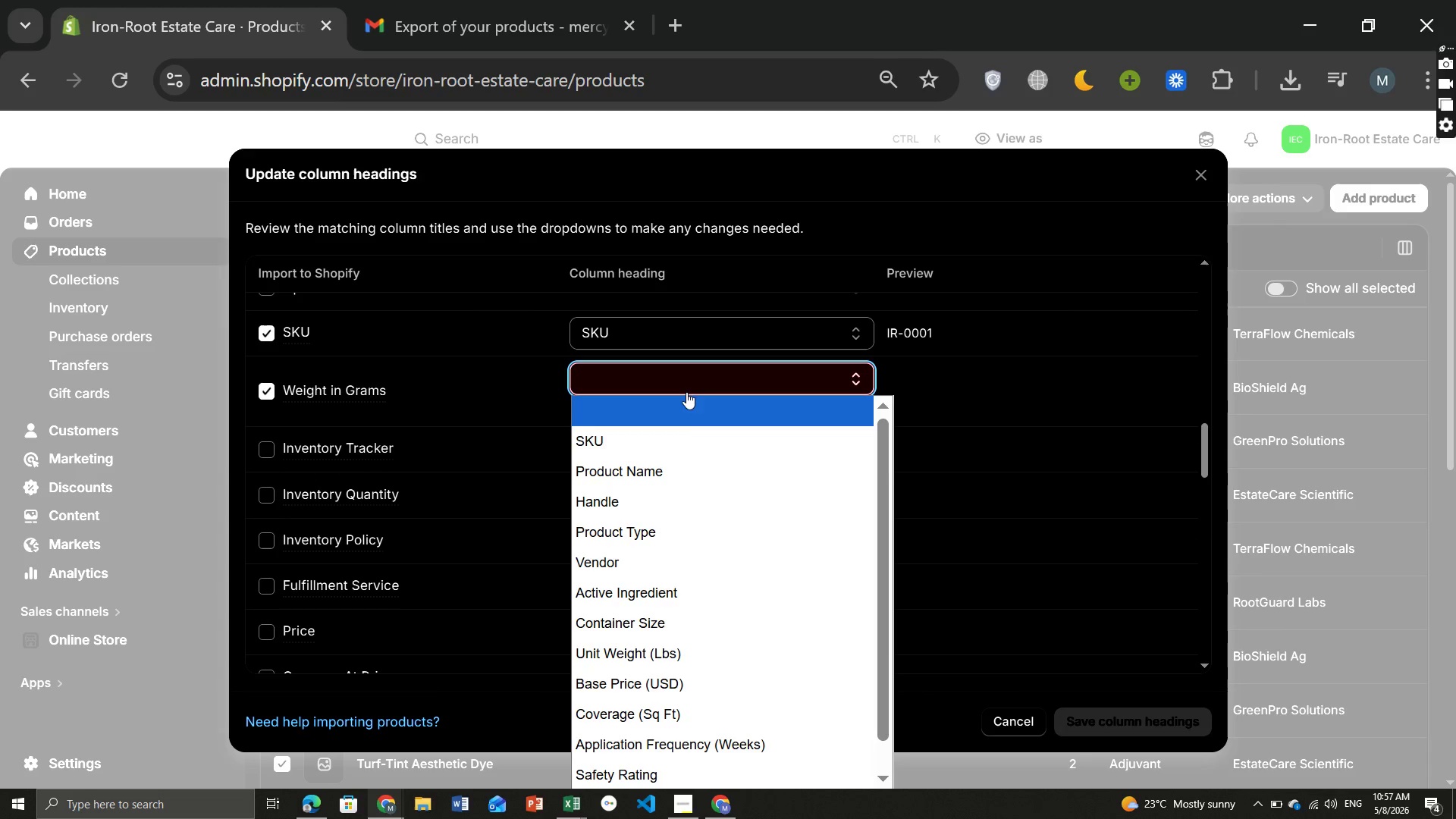 
left_click([686, 392])
 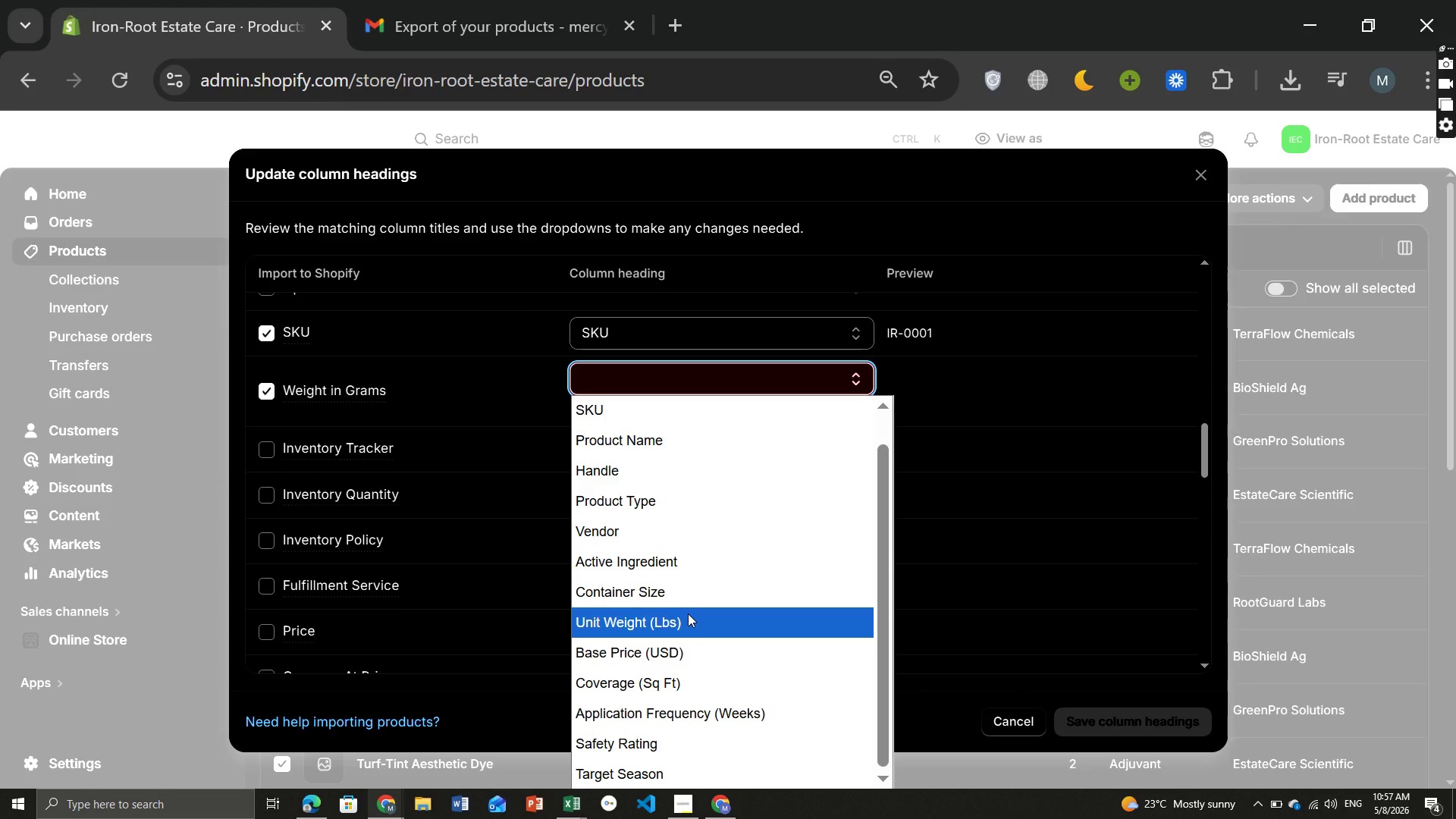 
left_click([688, 613])
 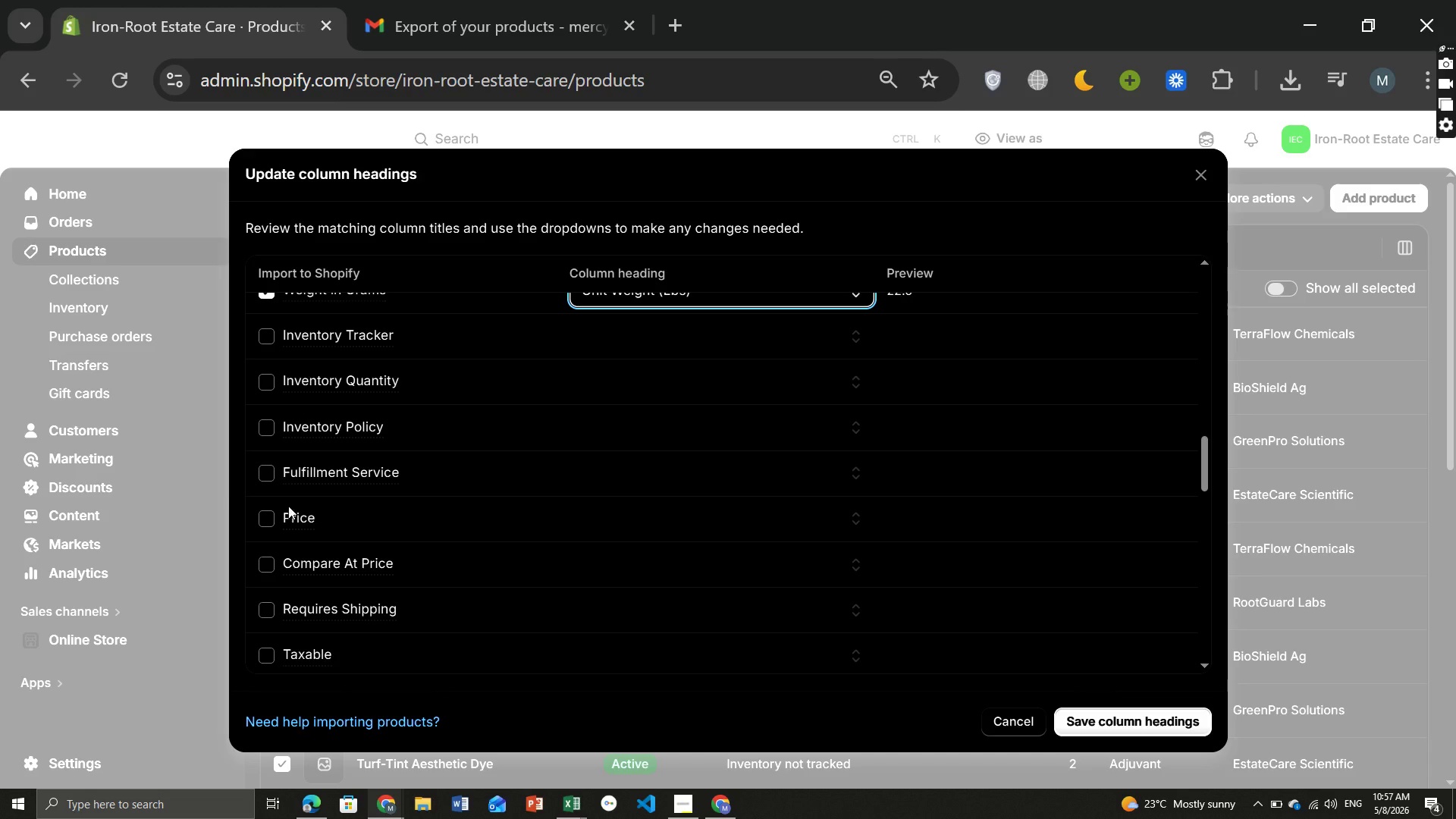 
wait(5.52)
 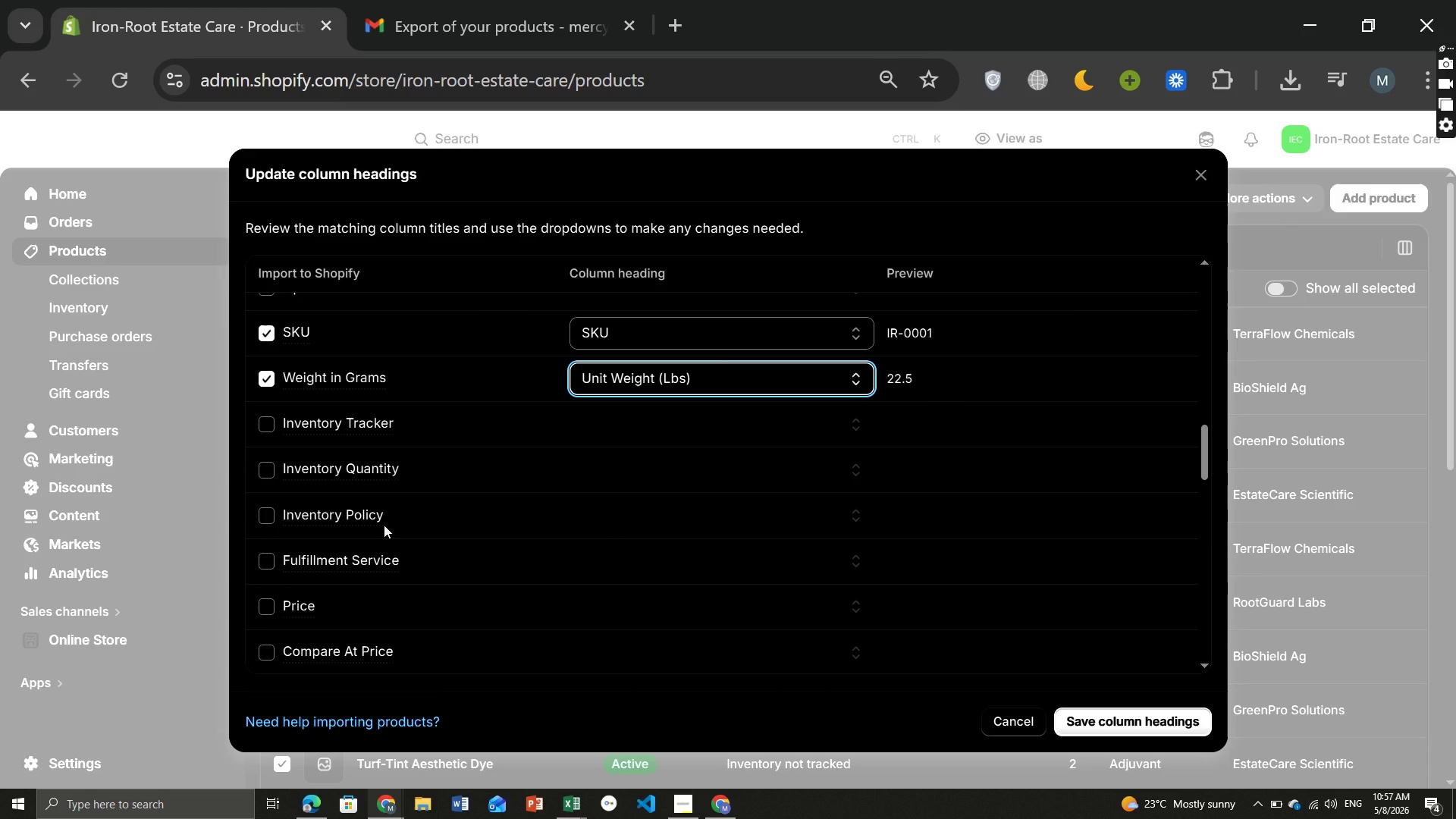 
left_click([268, 519])
 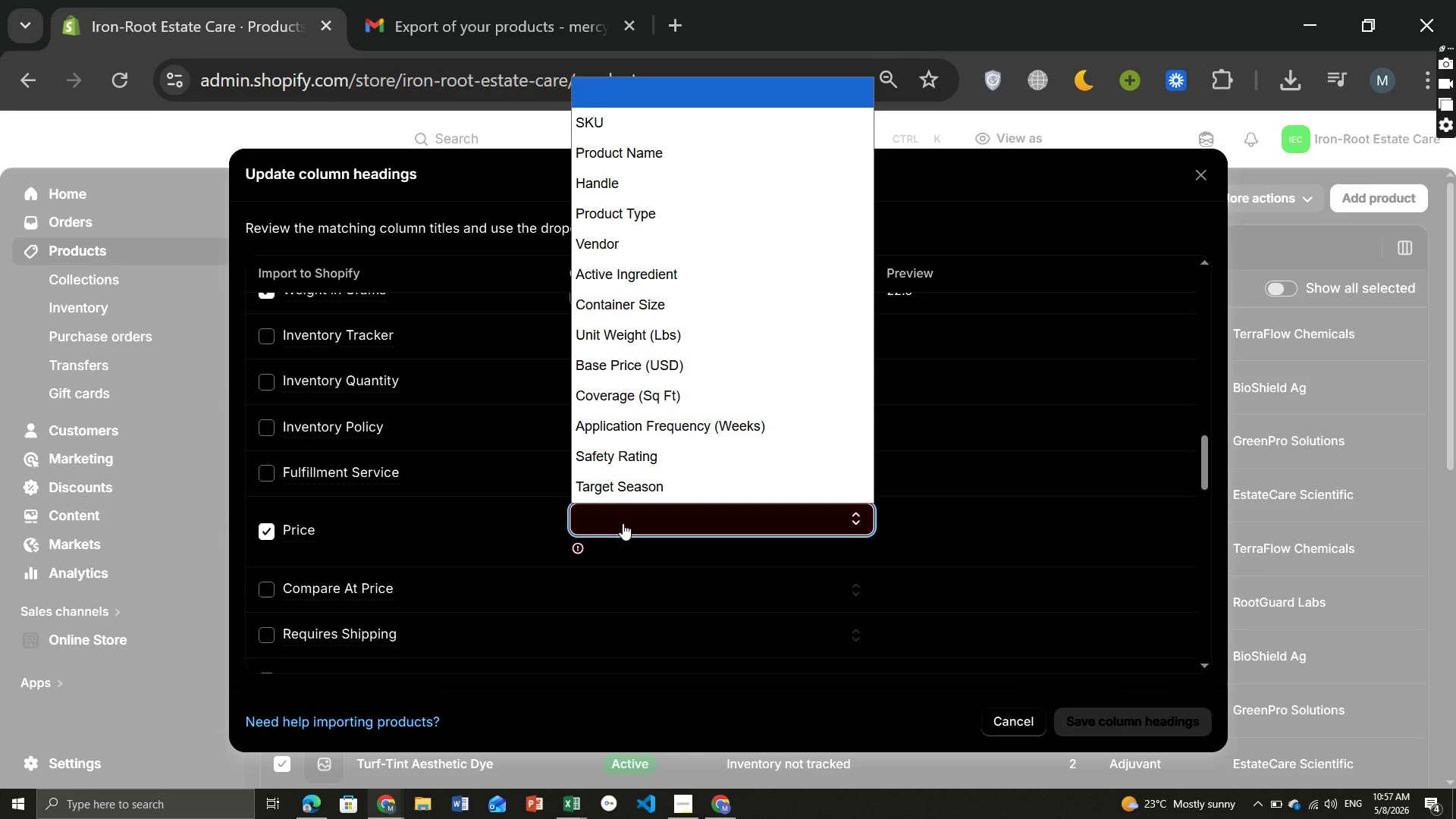 
left_click([623, 523])
 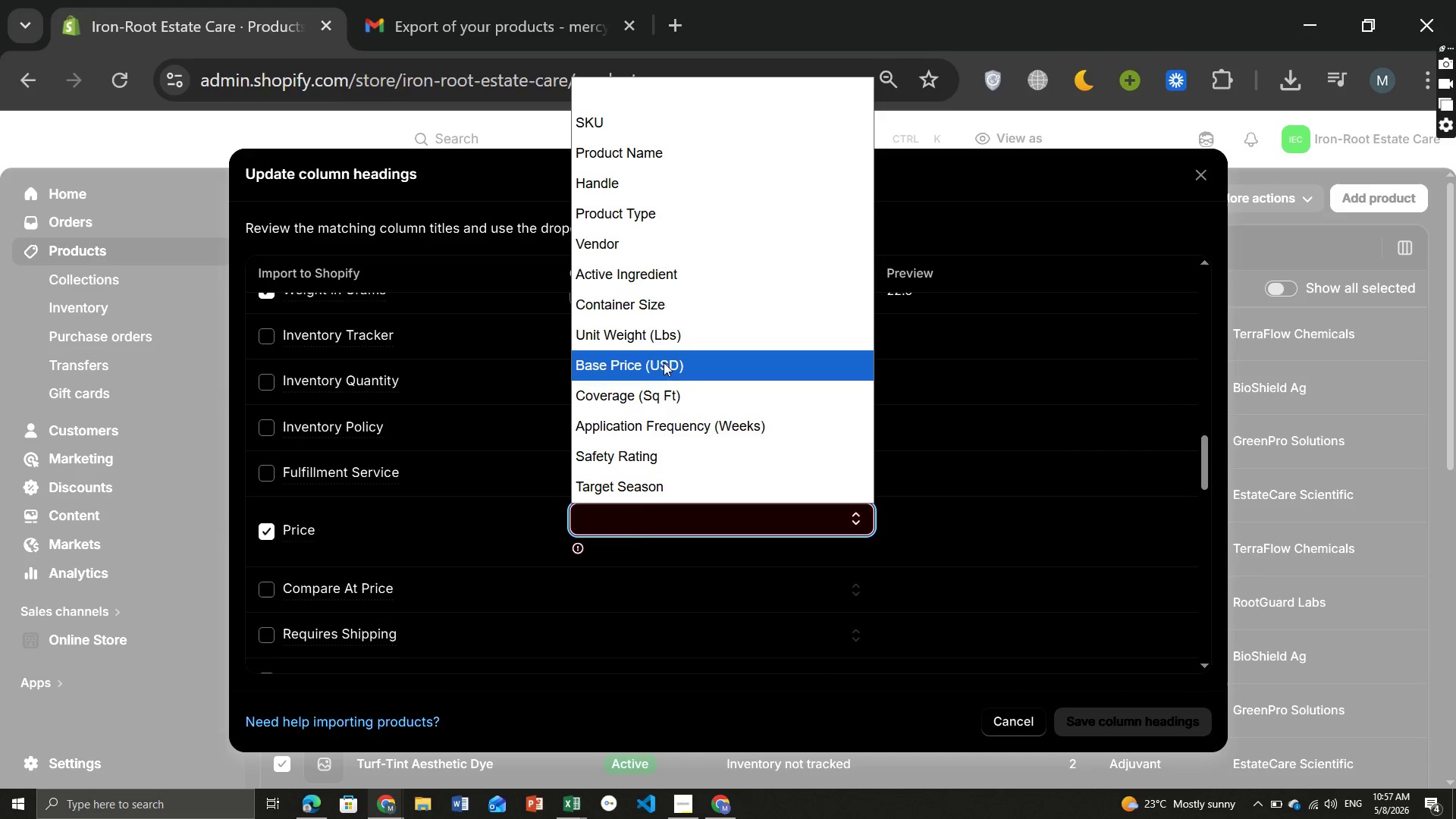 
left_click([664, 362])
 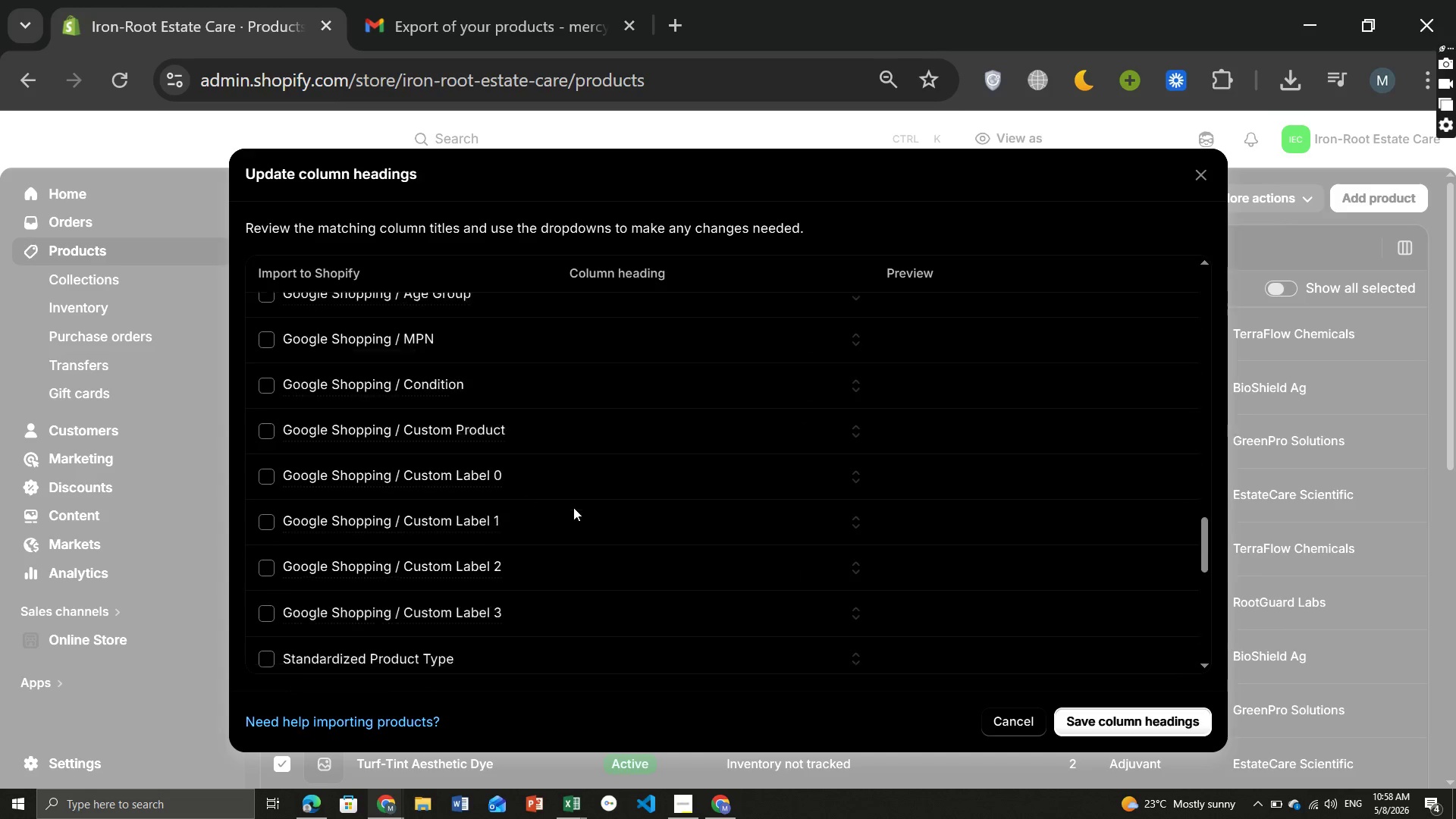 
wait(11.78)
 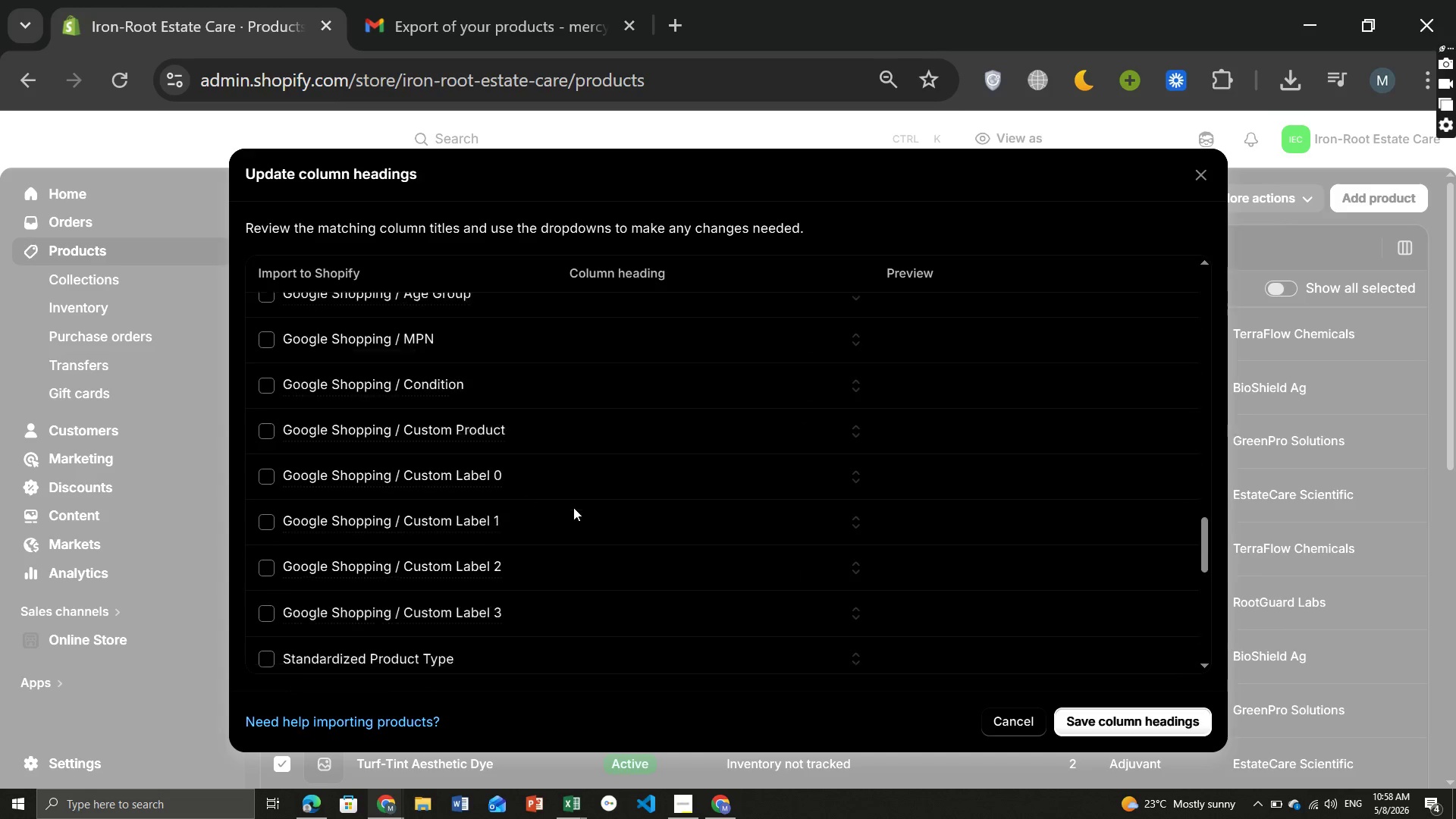 
left_click([1087, 710])
 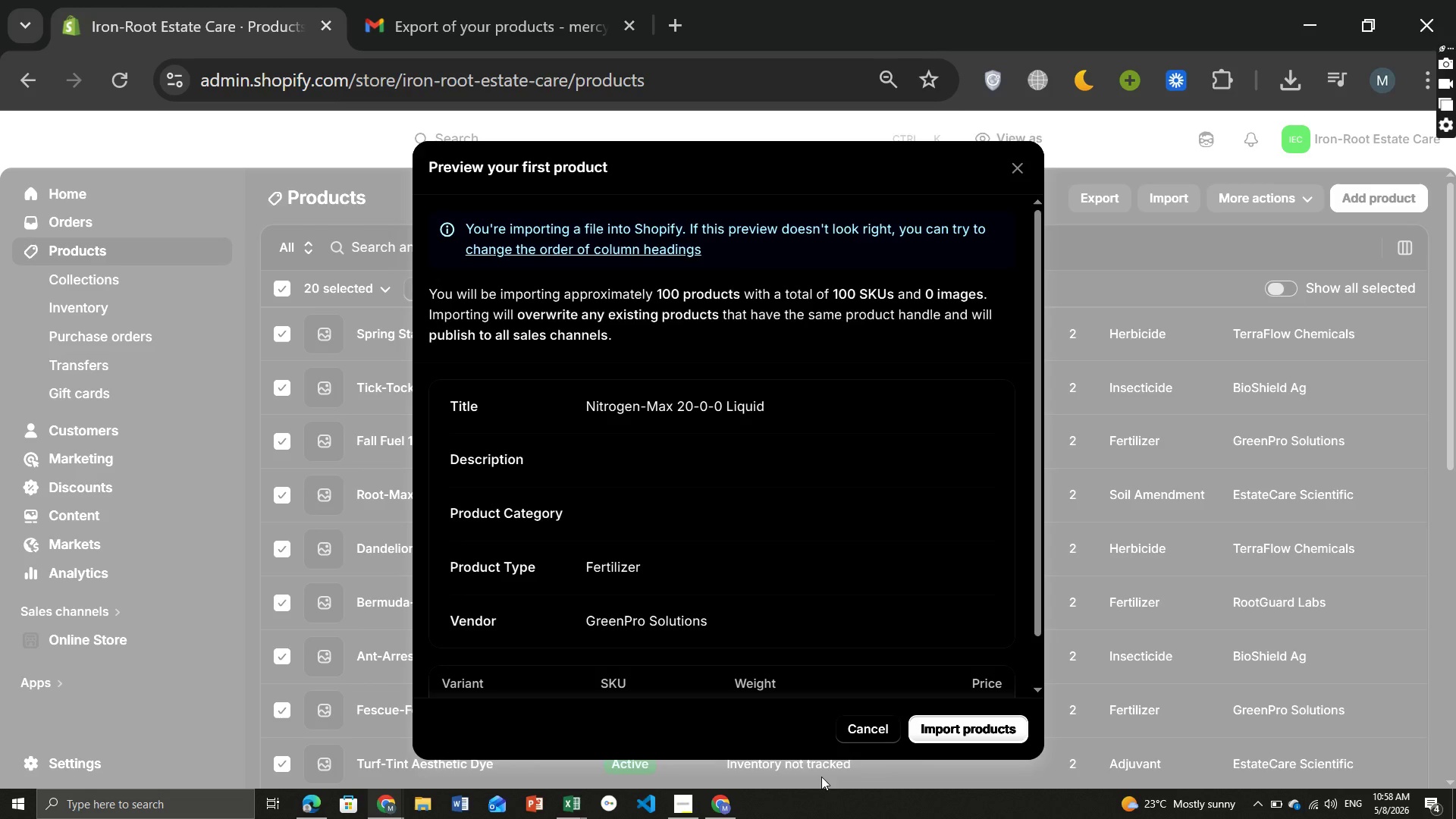 
wait(5.75)
 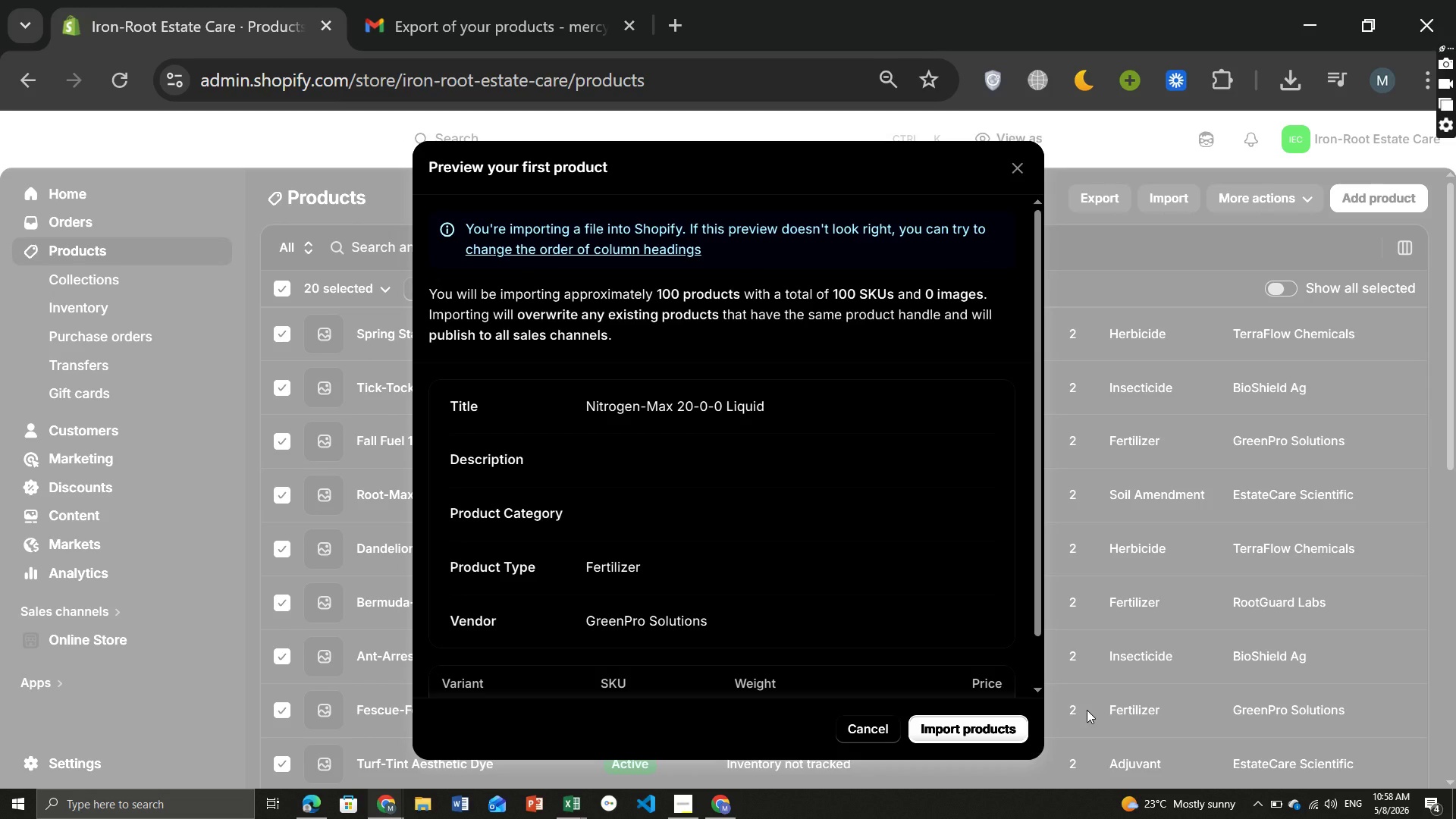 
left_click([945, 734])
 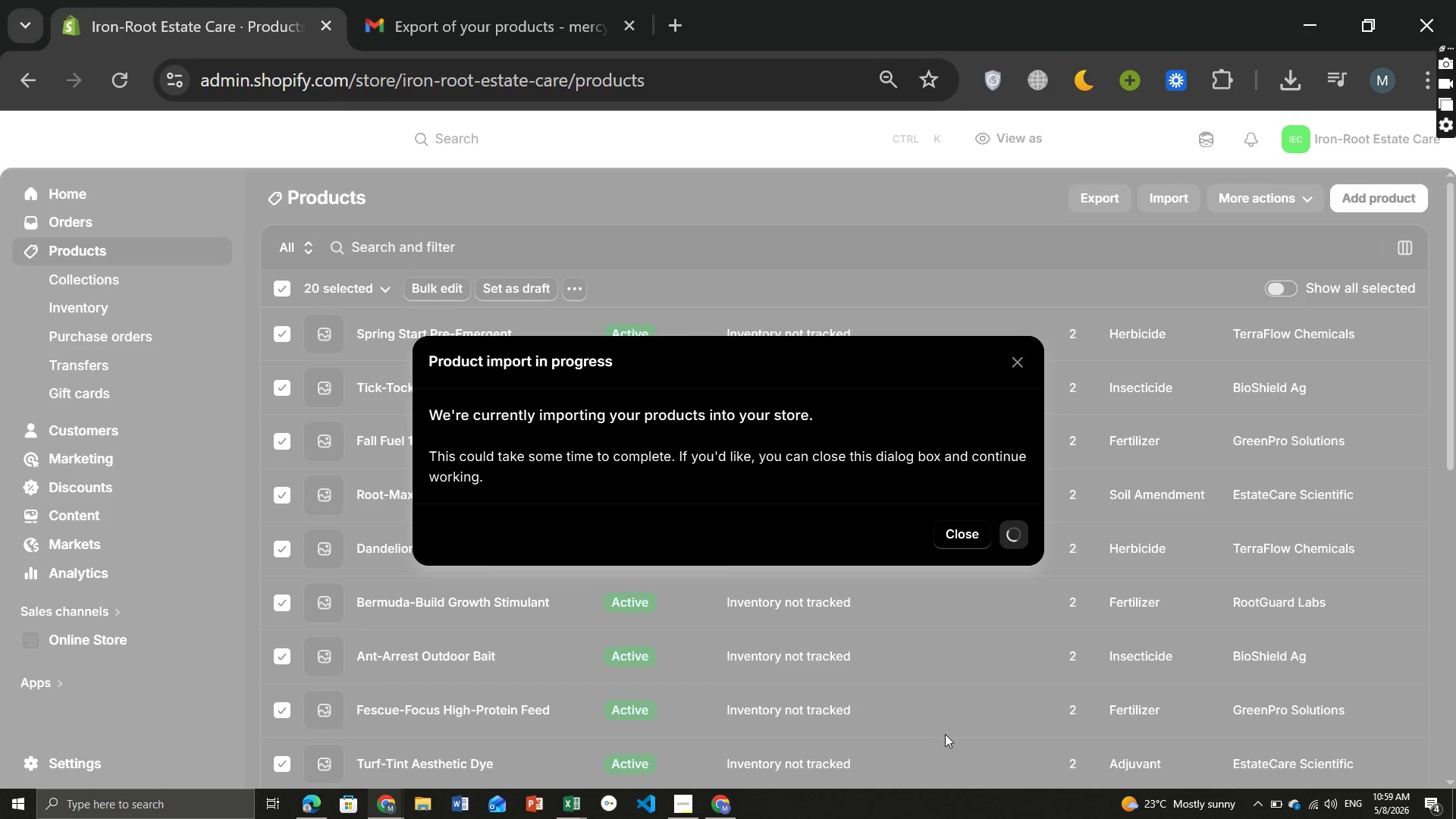 
wait(62.83)
 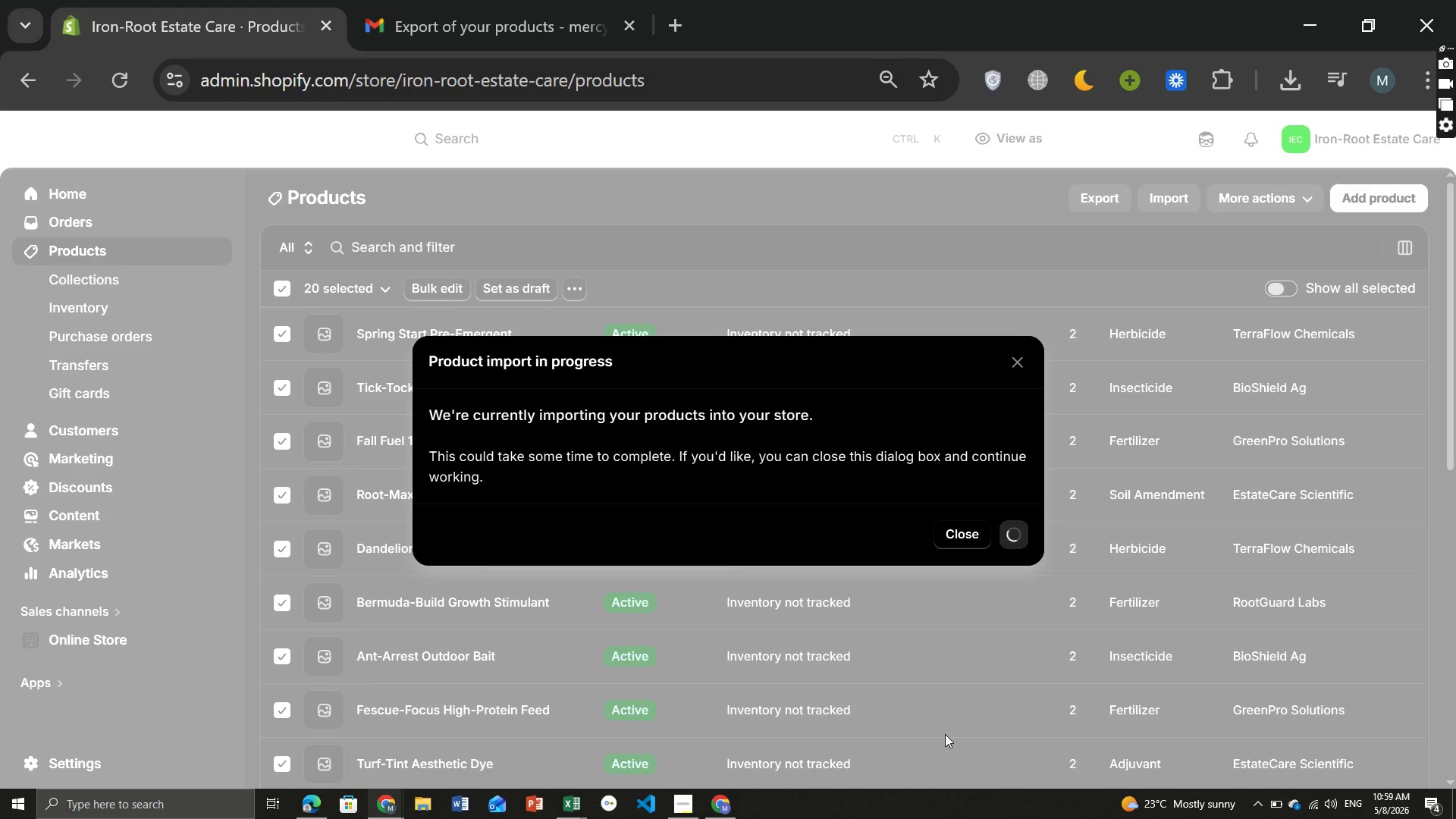 
hold_key(key=VolumeDown, duration=0.86)
 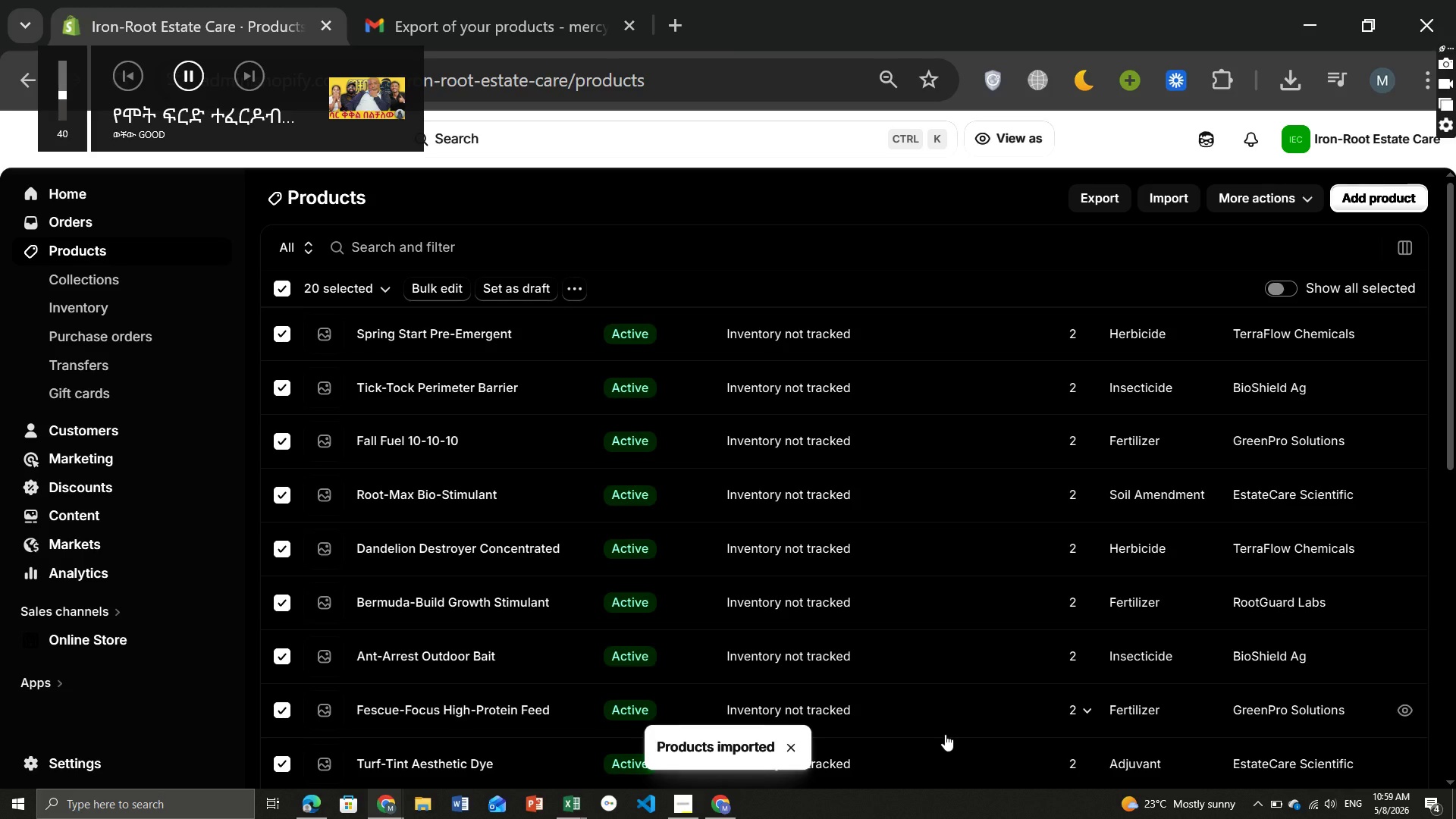 
key(VolumeDown)
 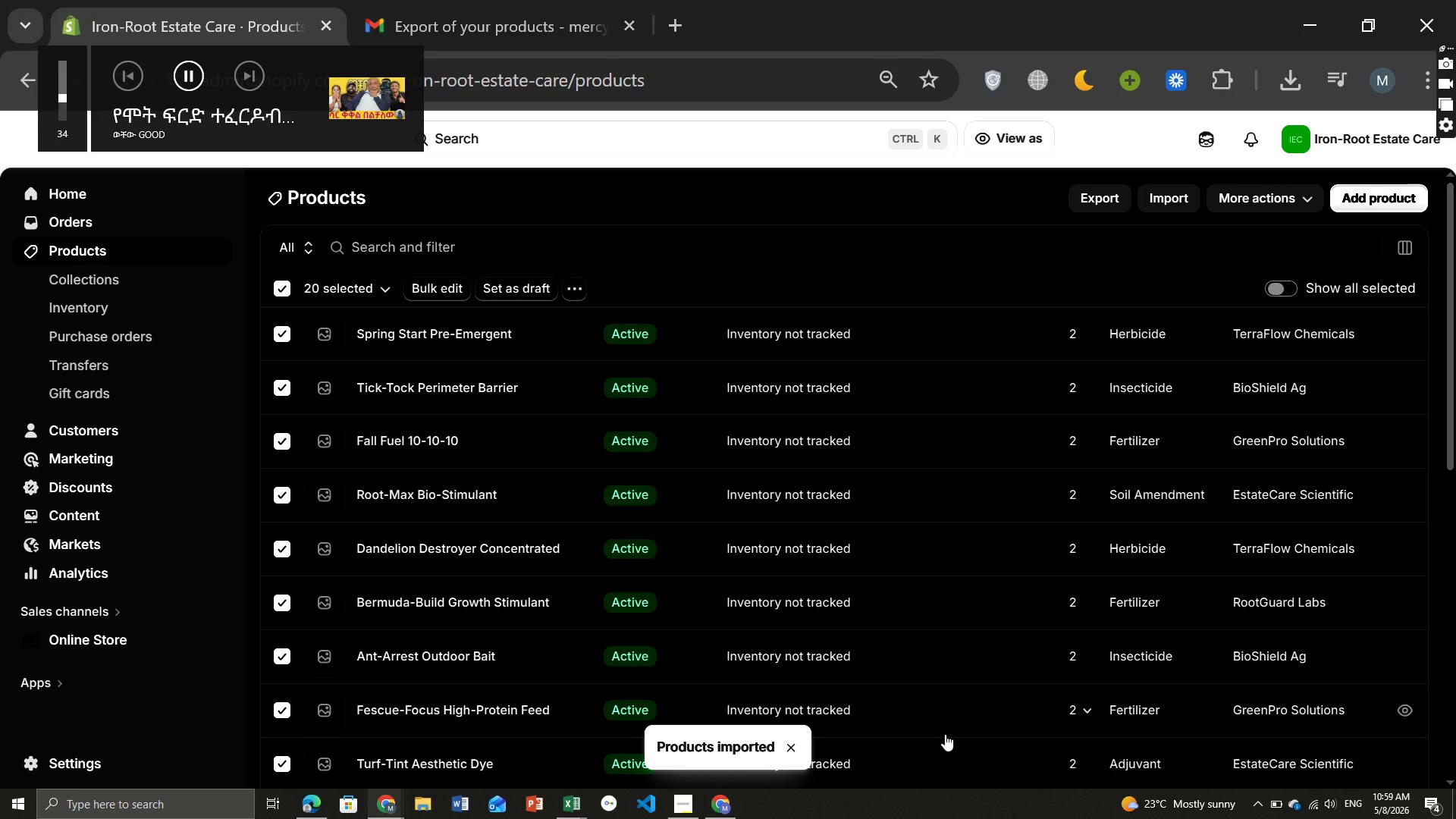 
key(VolumeDown)
 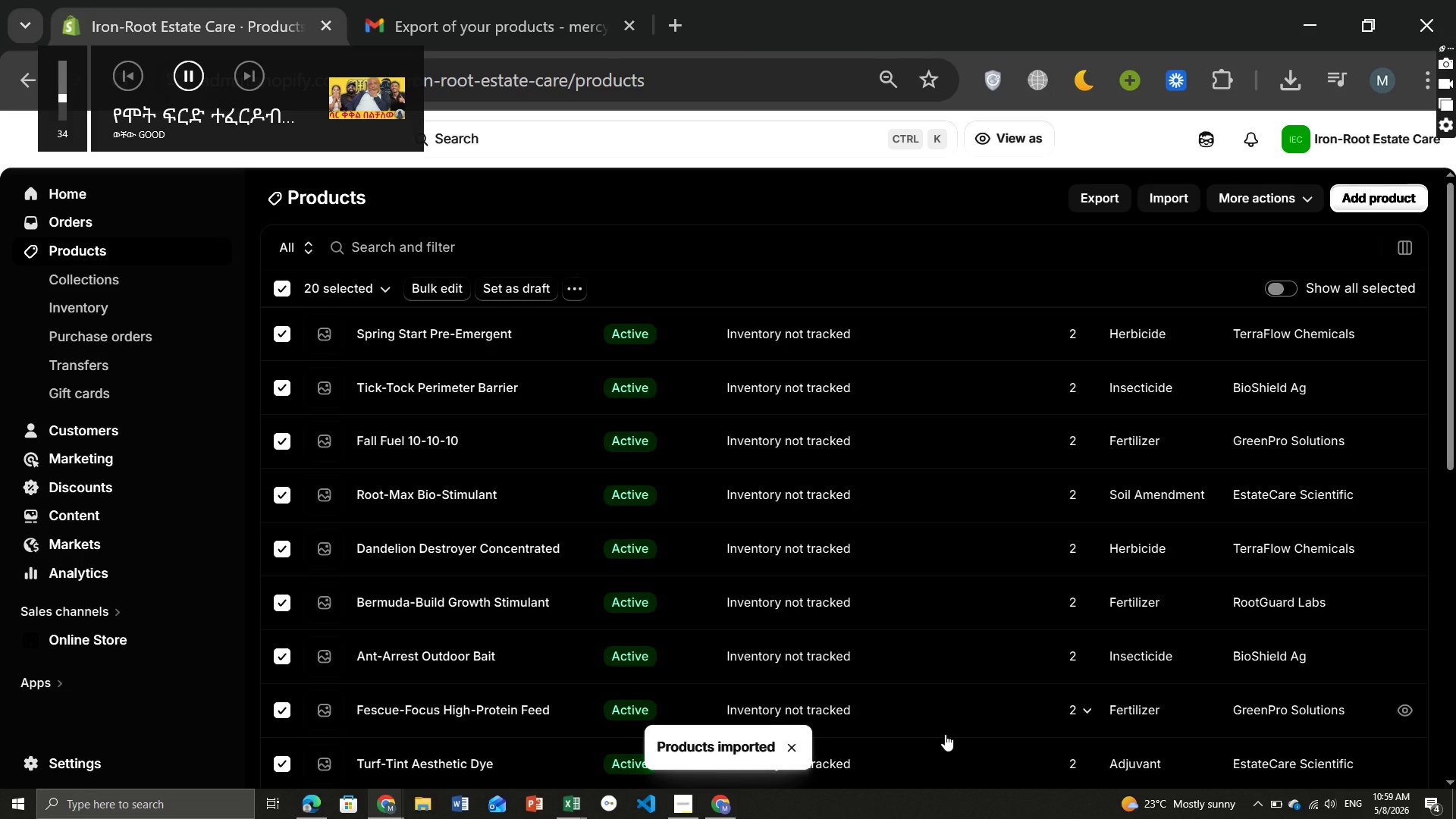 
key(VolumeDown)
 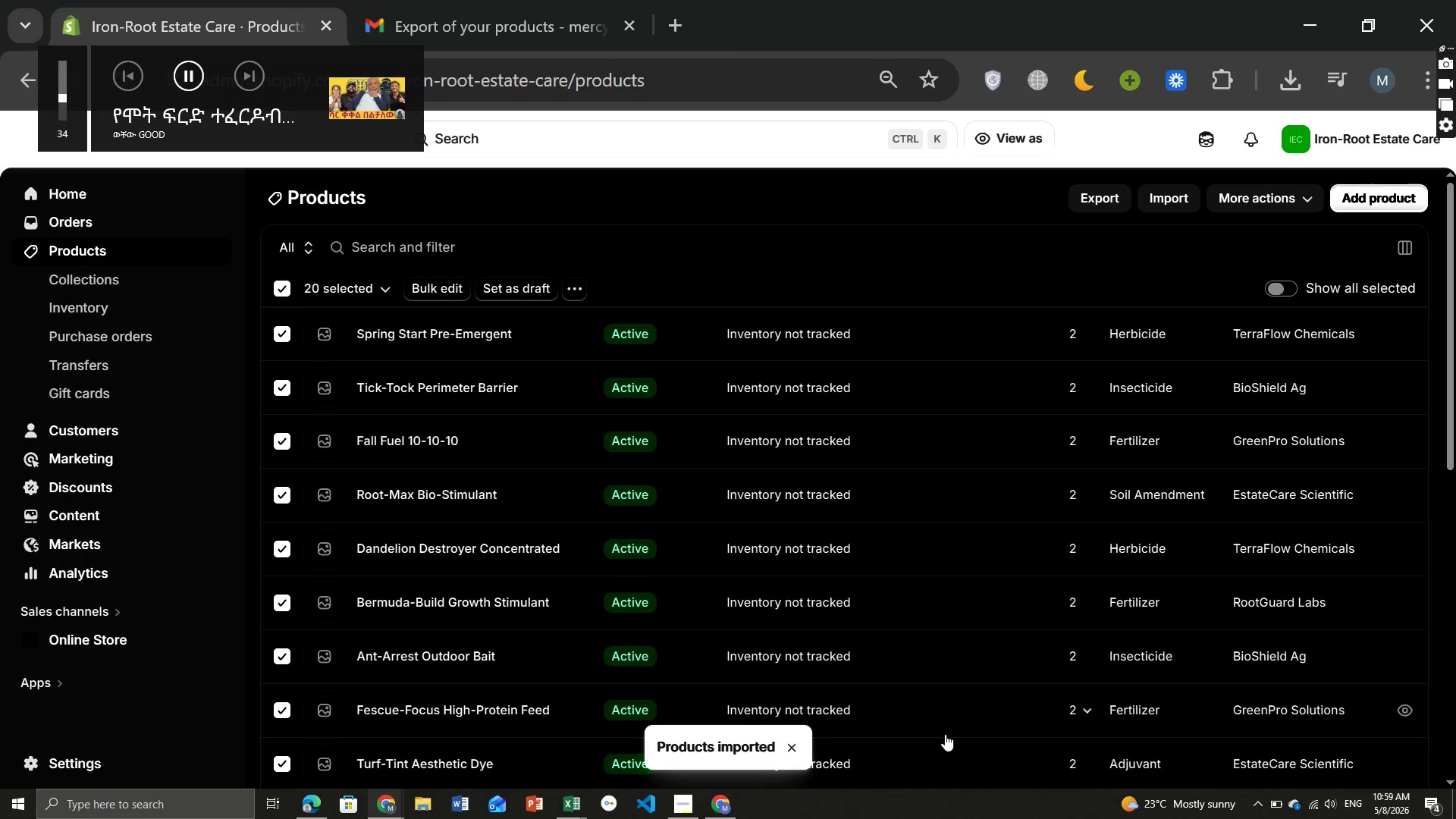 
key(VolumeDown)
 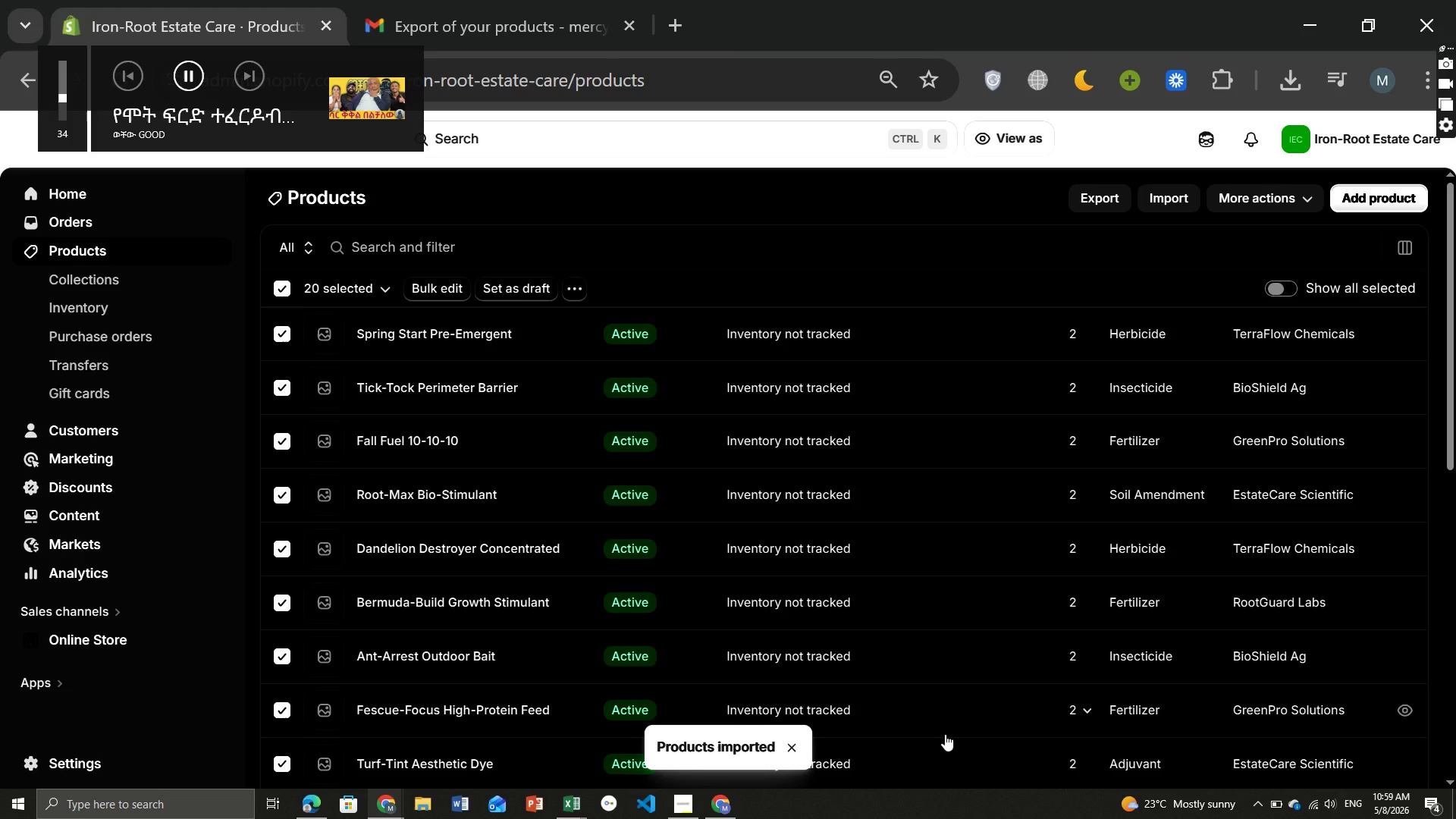 
key(VolumeDown)
 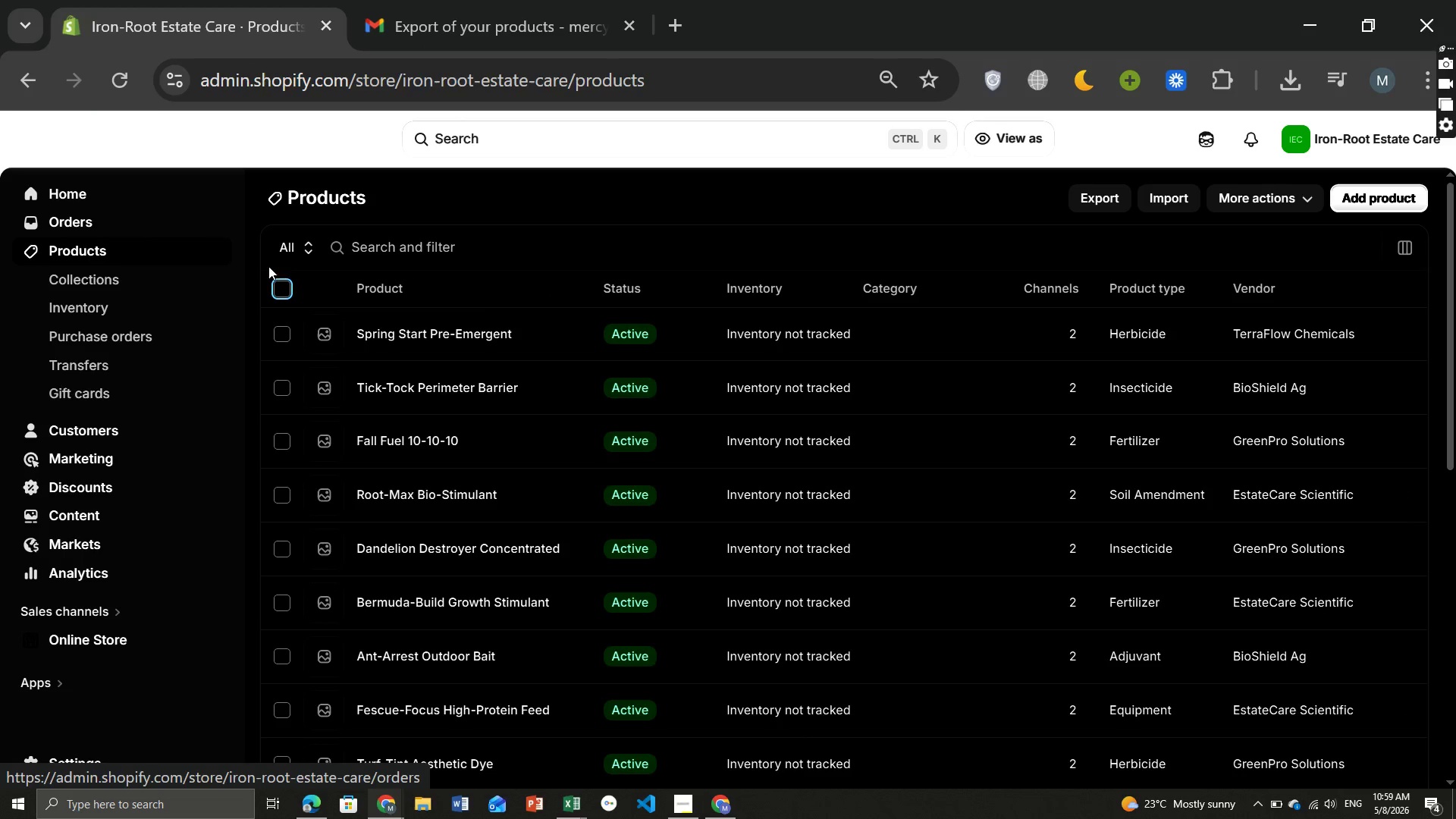 
wait(6.09)
 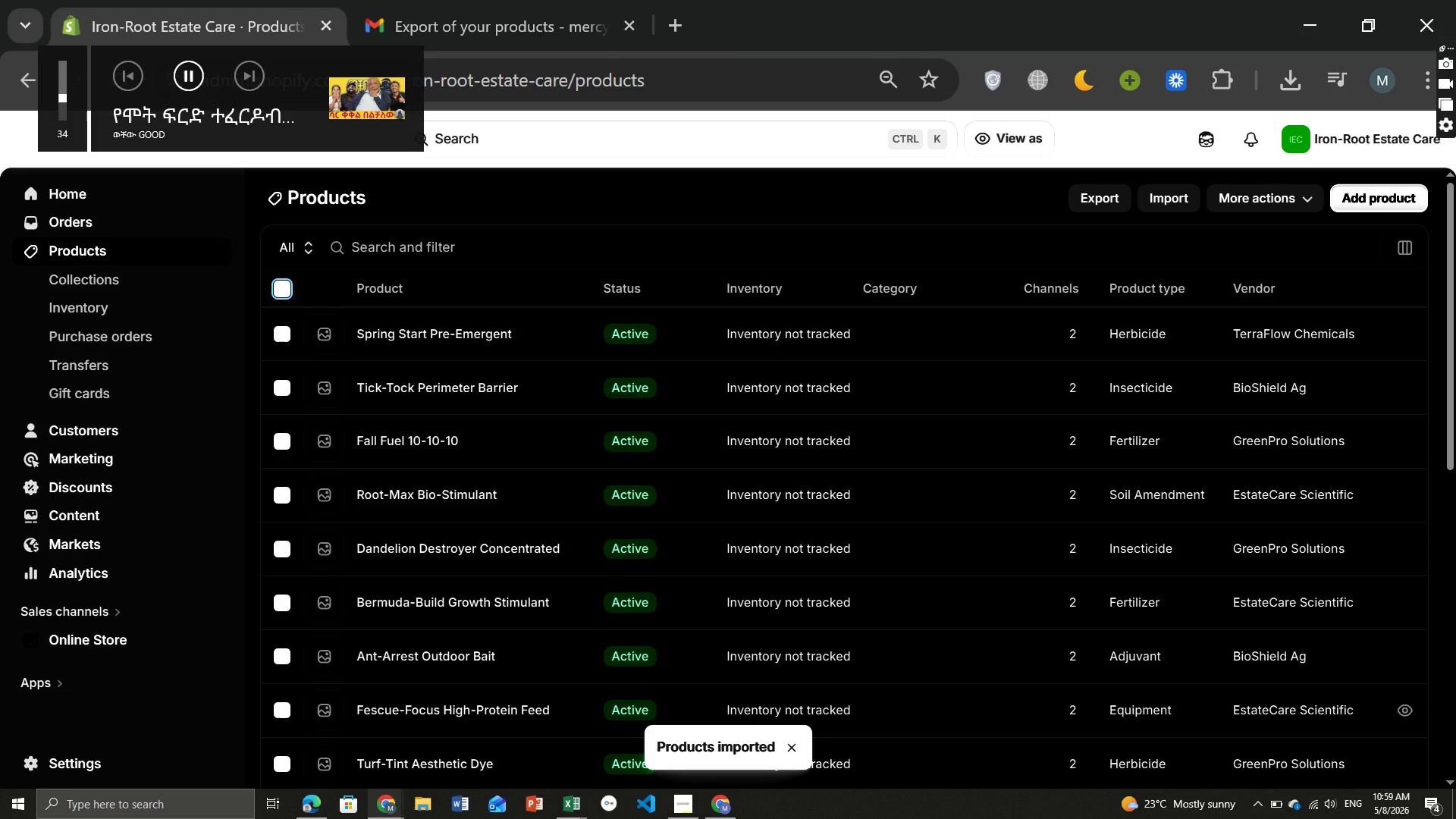 
left_click([286, 287])
 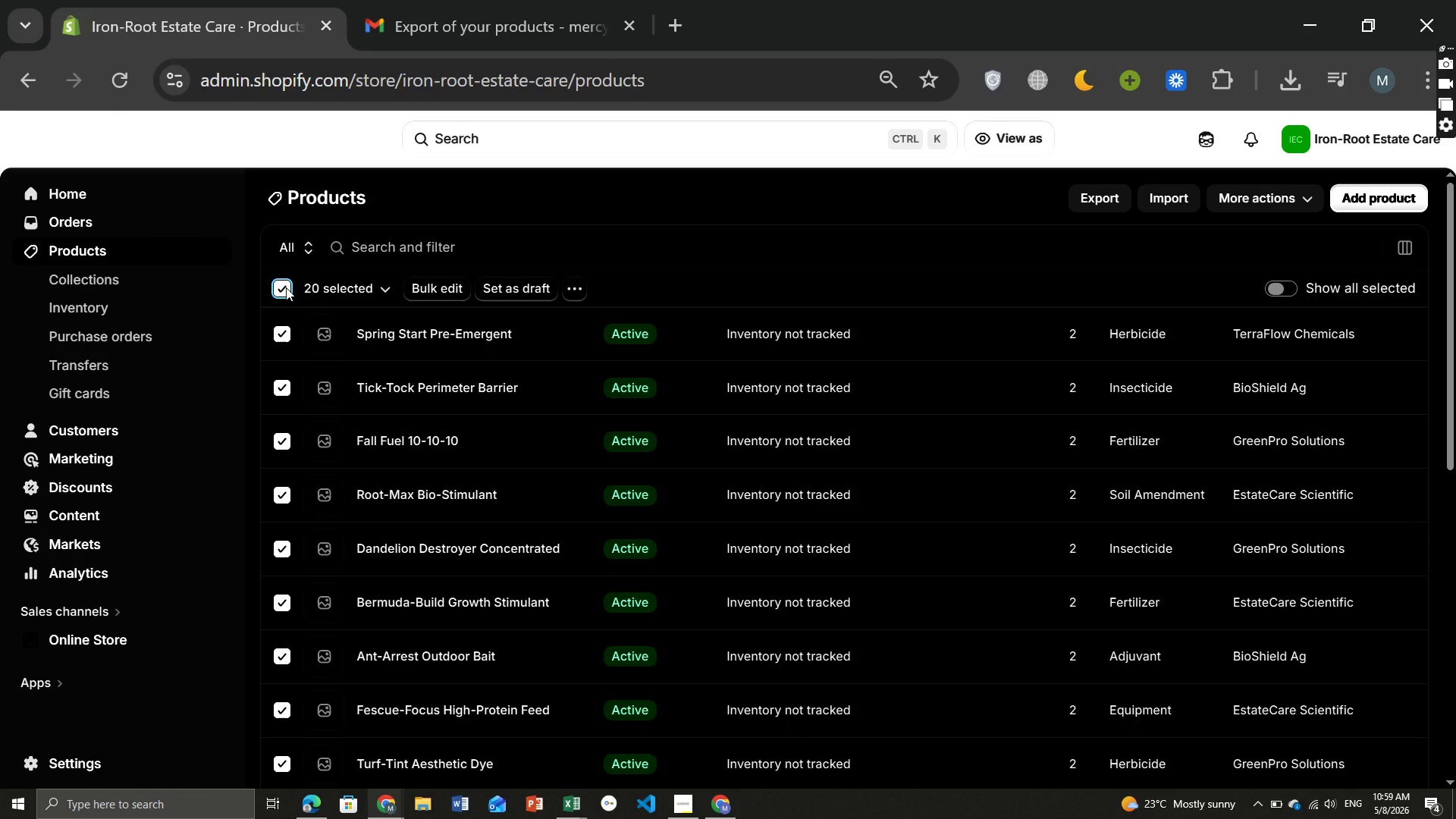 
left_click([286, 287])
 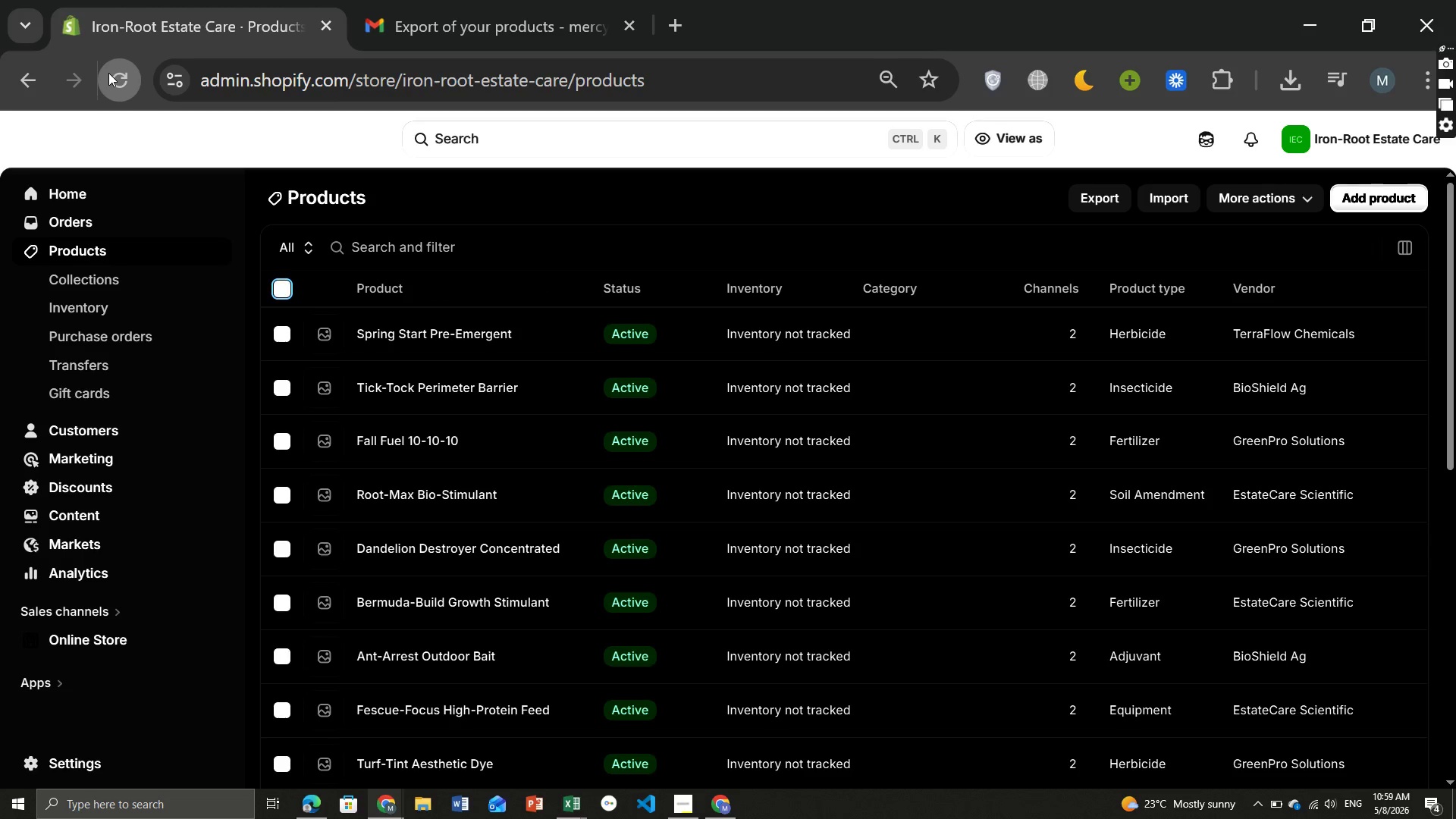 
left_click([108, 73])
 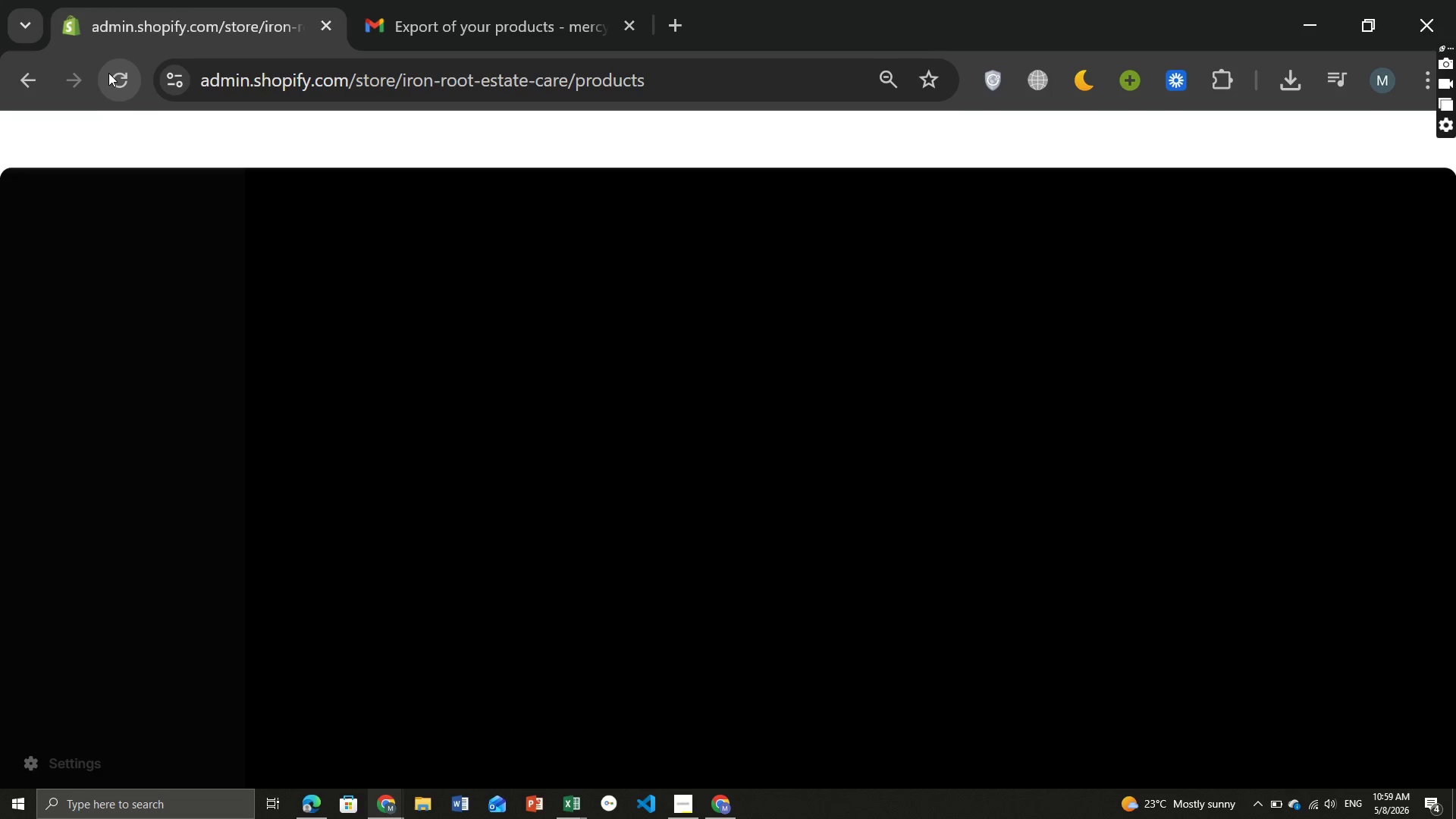 
wait(12.39)
 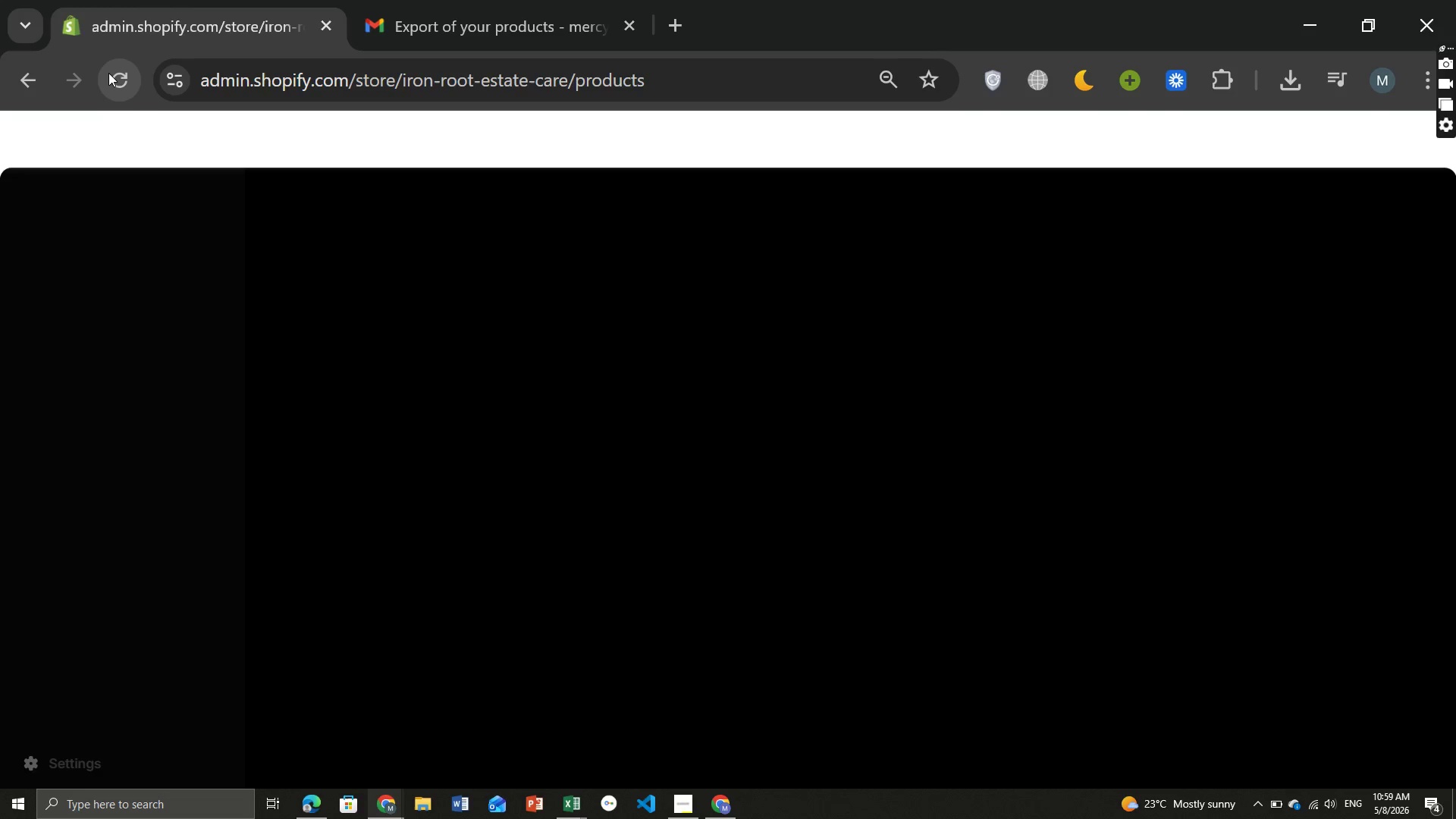 
left_click([283, 286])
 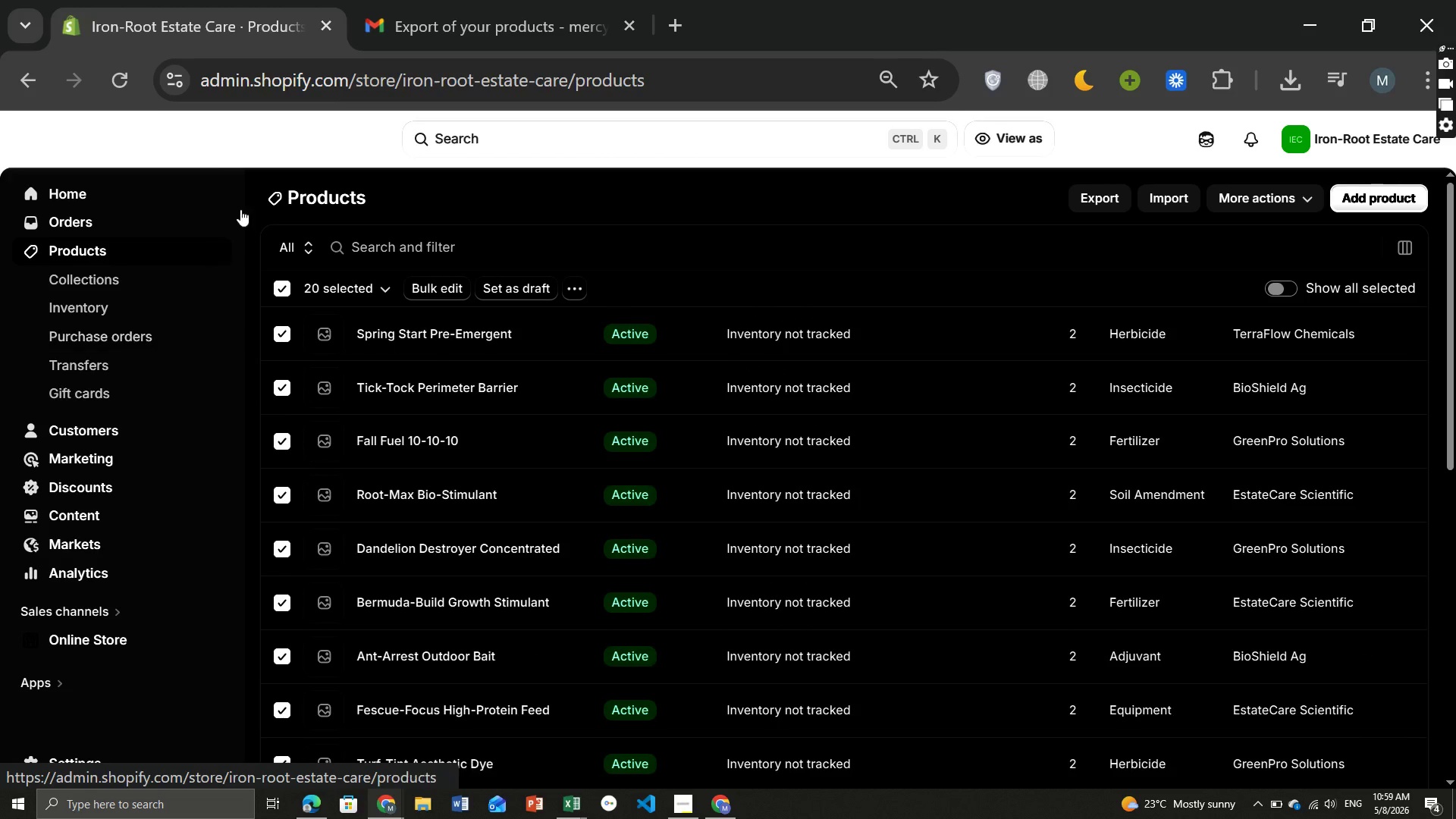 
wait(6.77)
 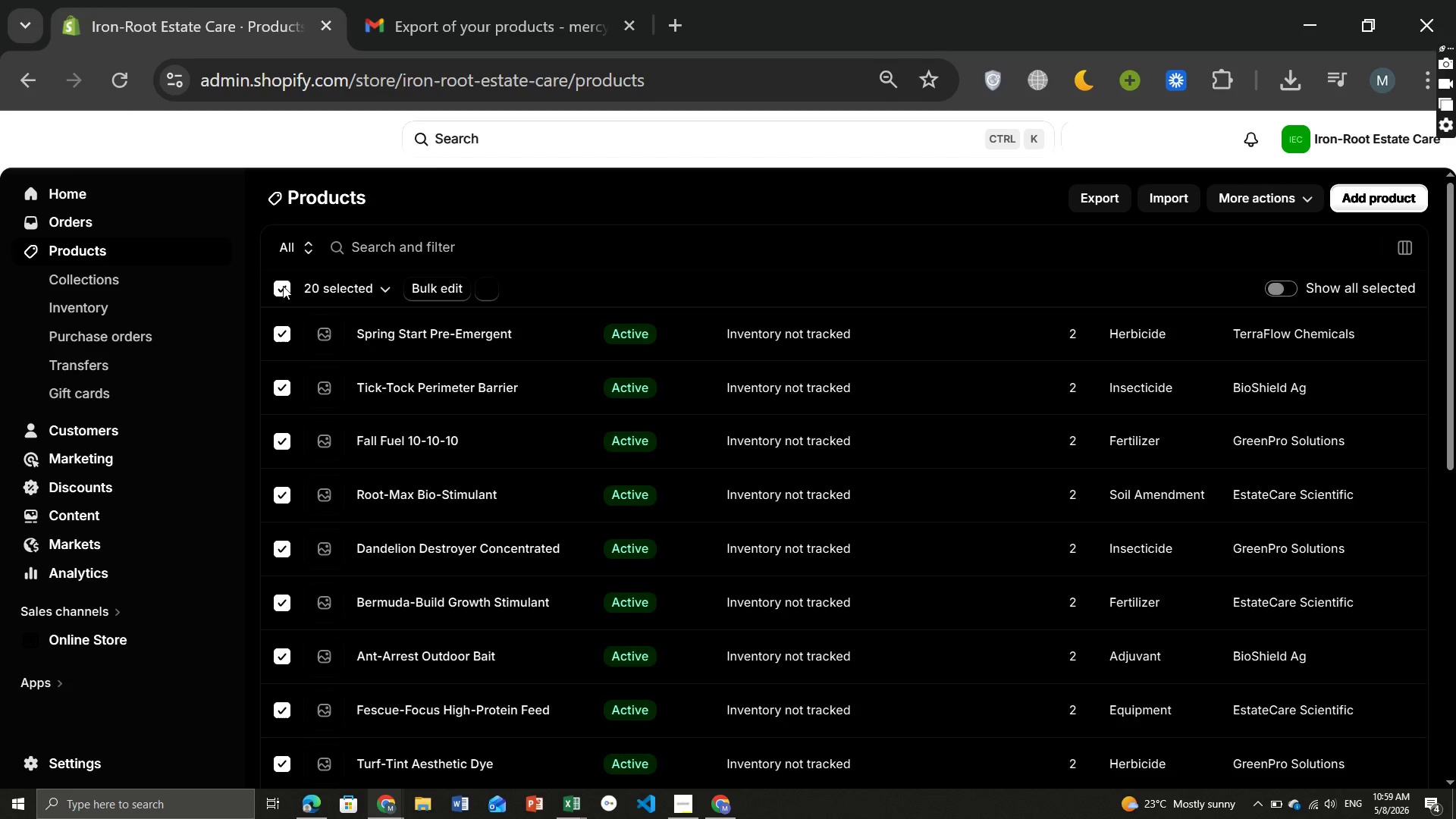 
left_click([121, 79])
 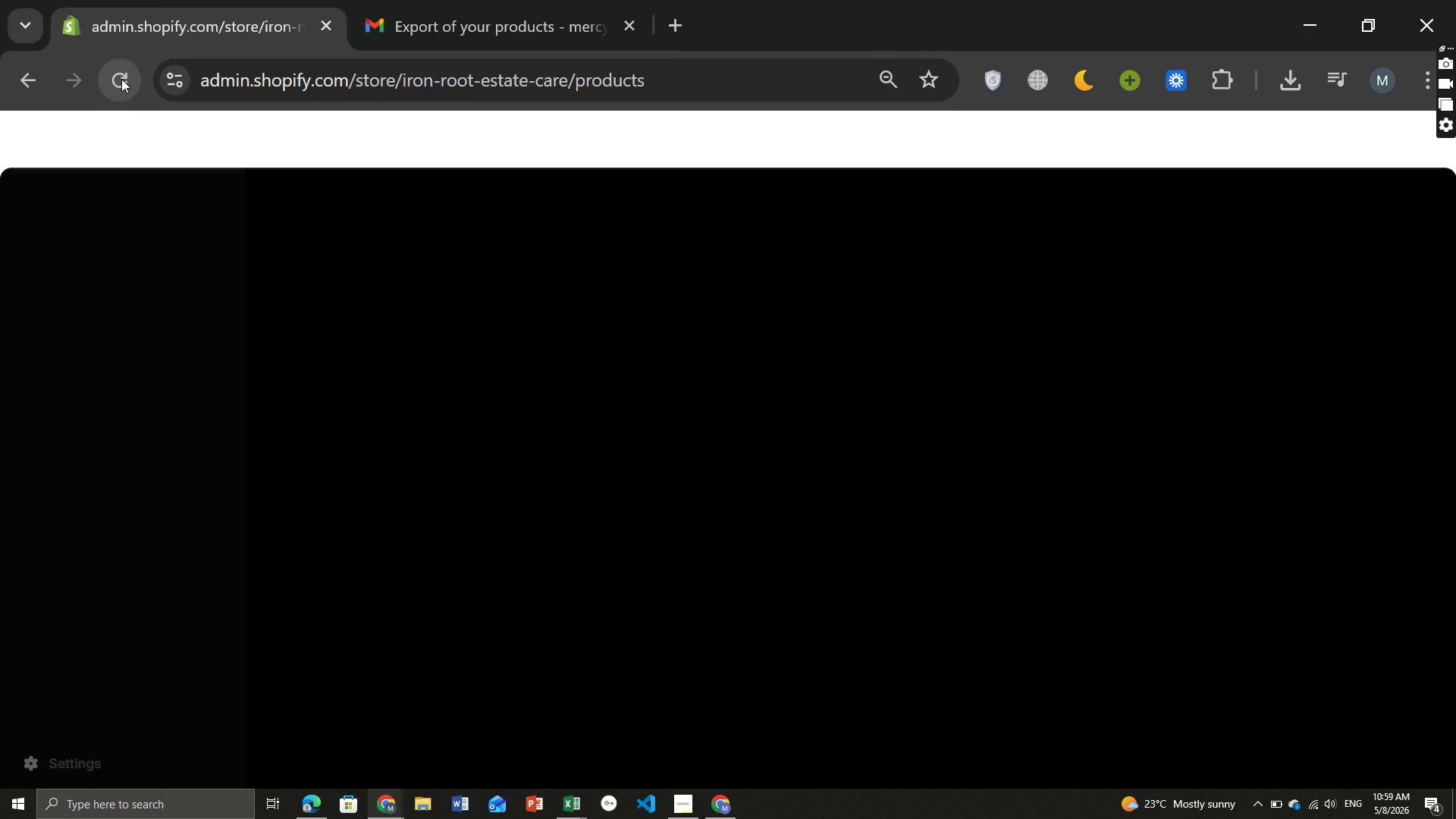 
wait(11.31)
 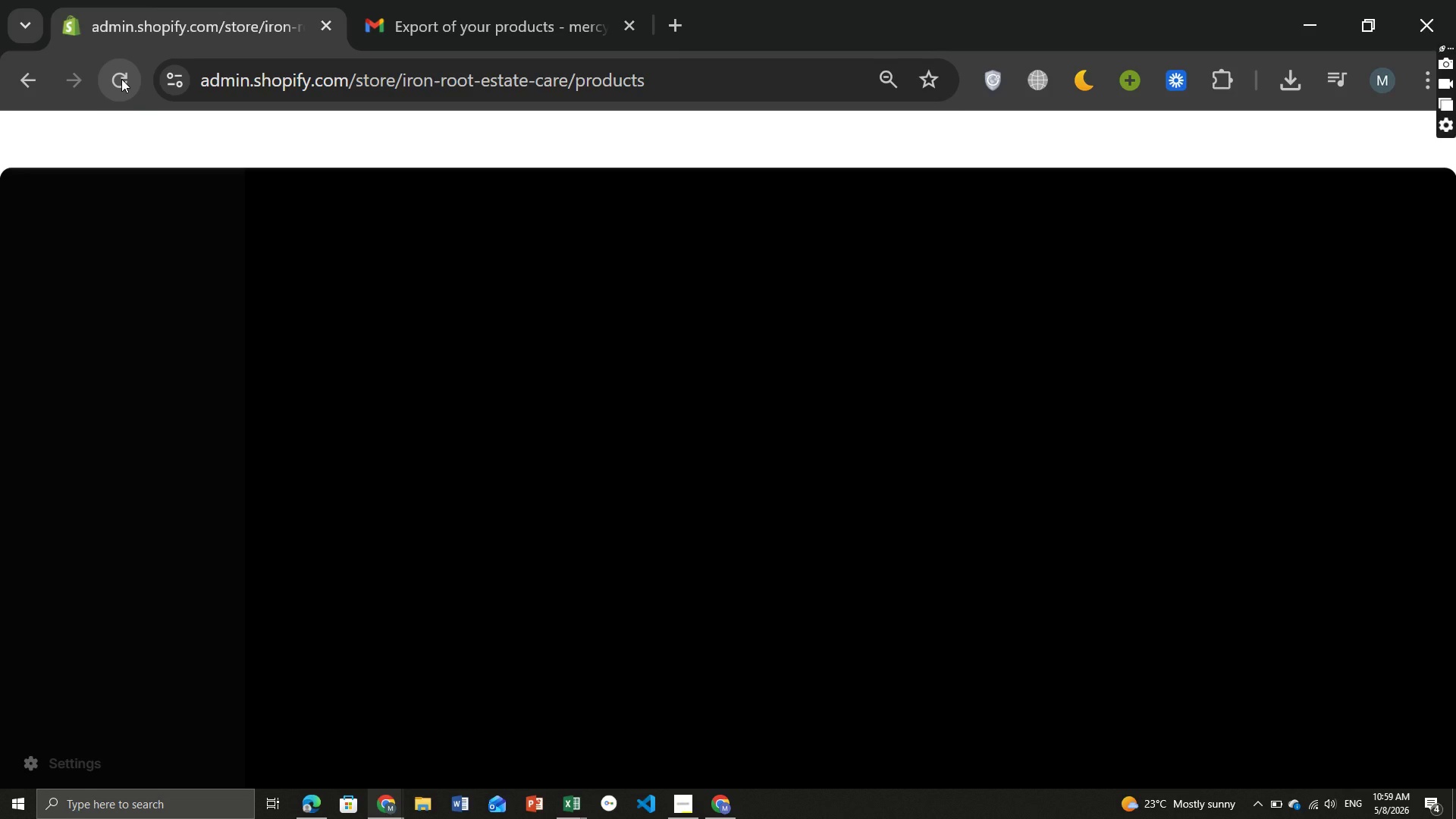 
left_click([268, 293])
 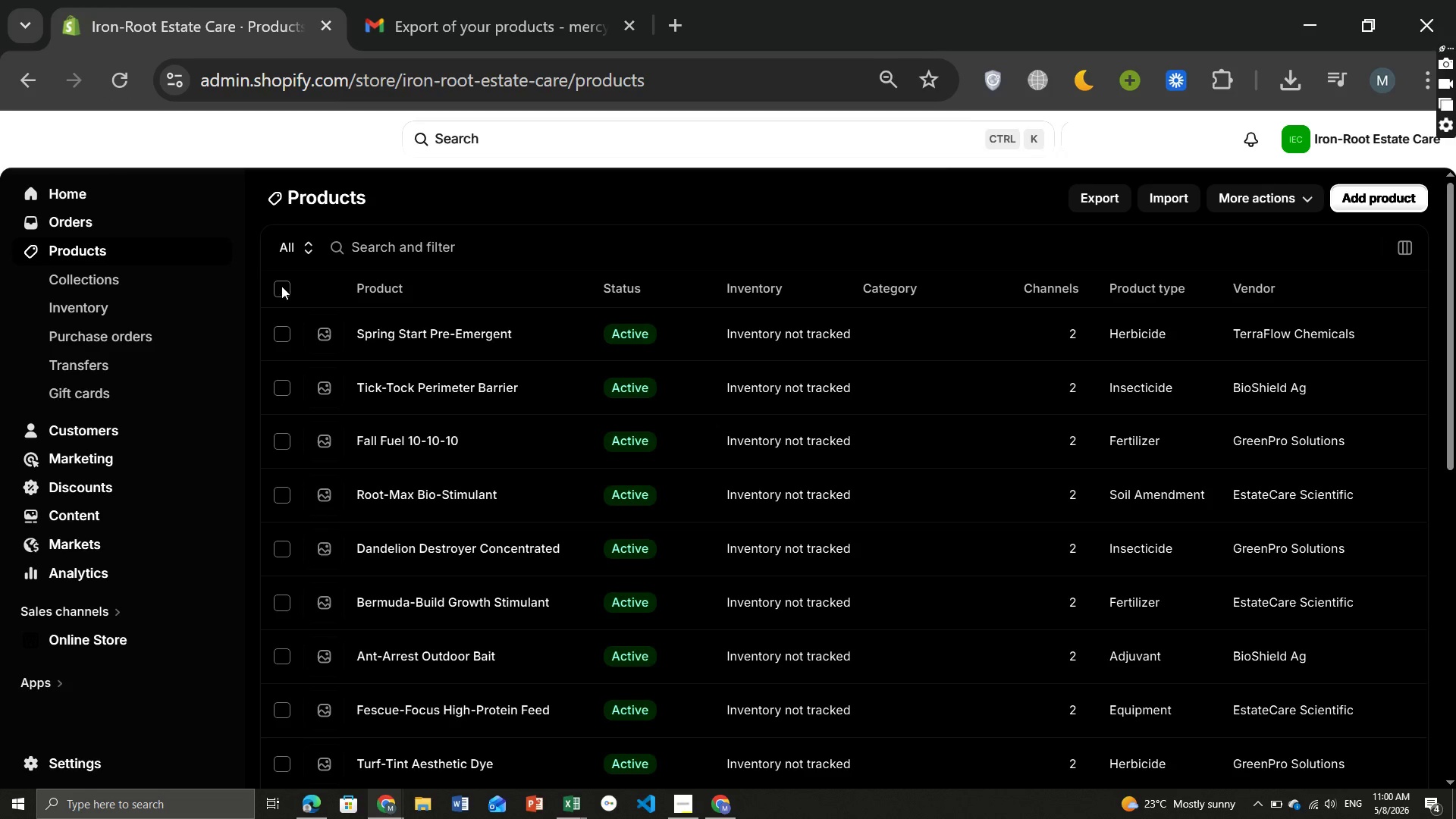 
left_click([281, 286])
 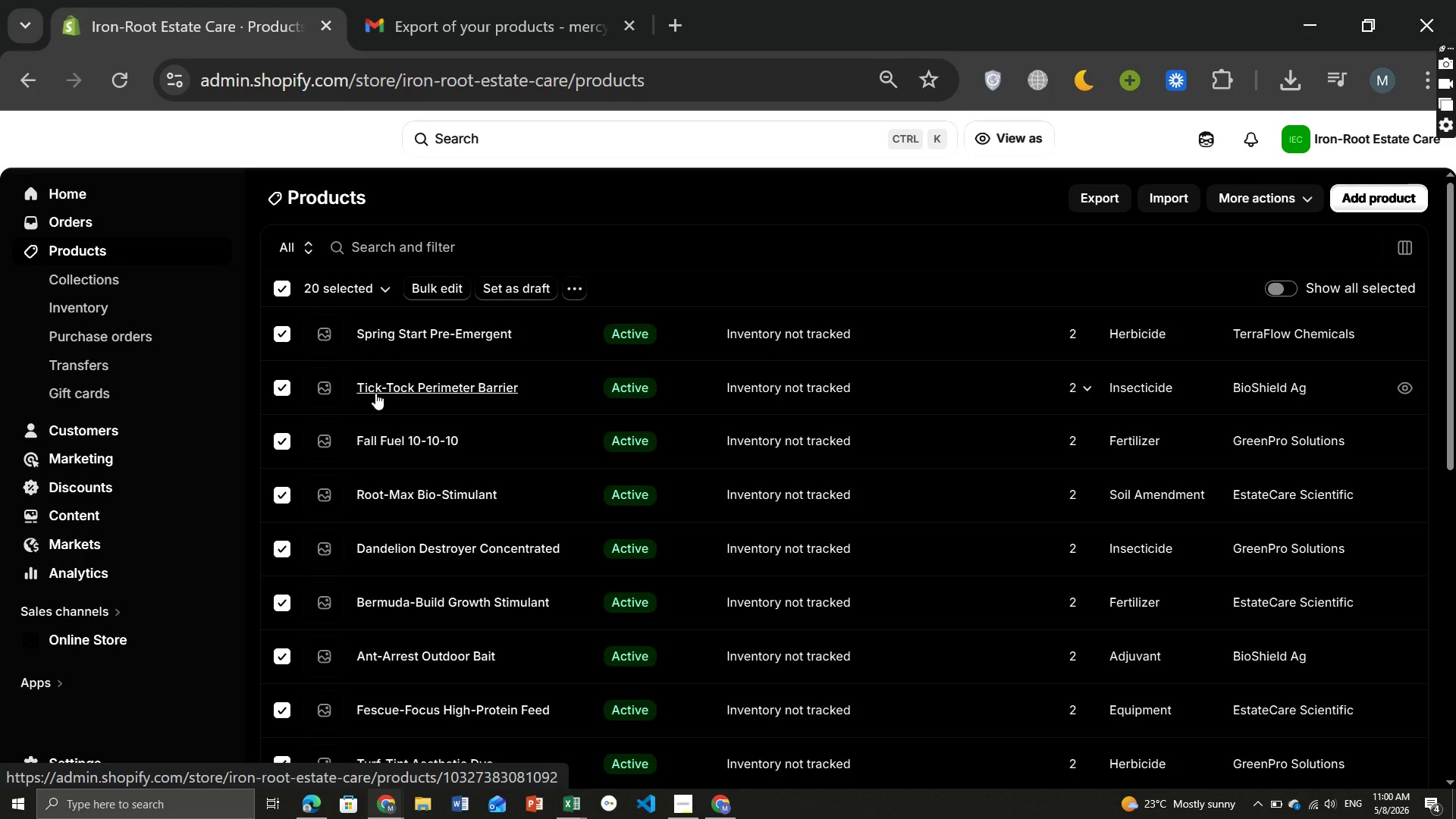 
wait(11.3)
 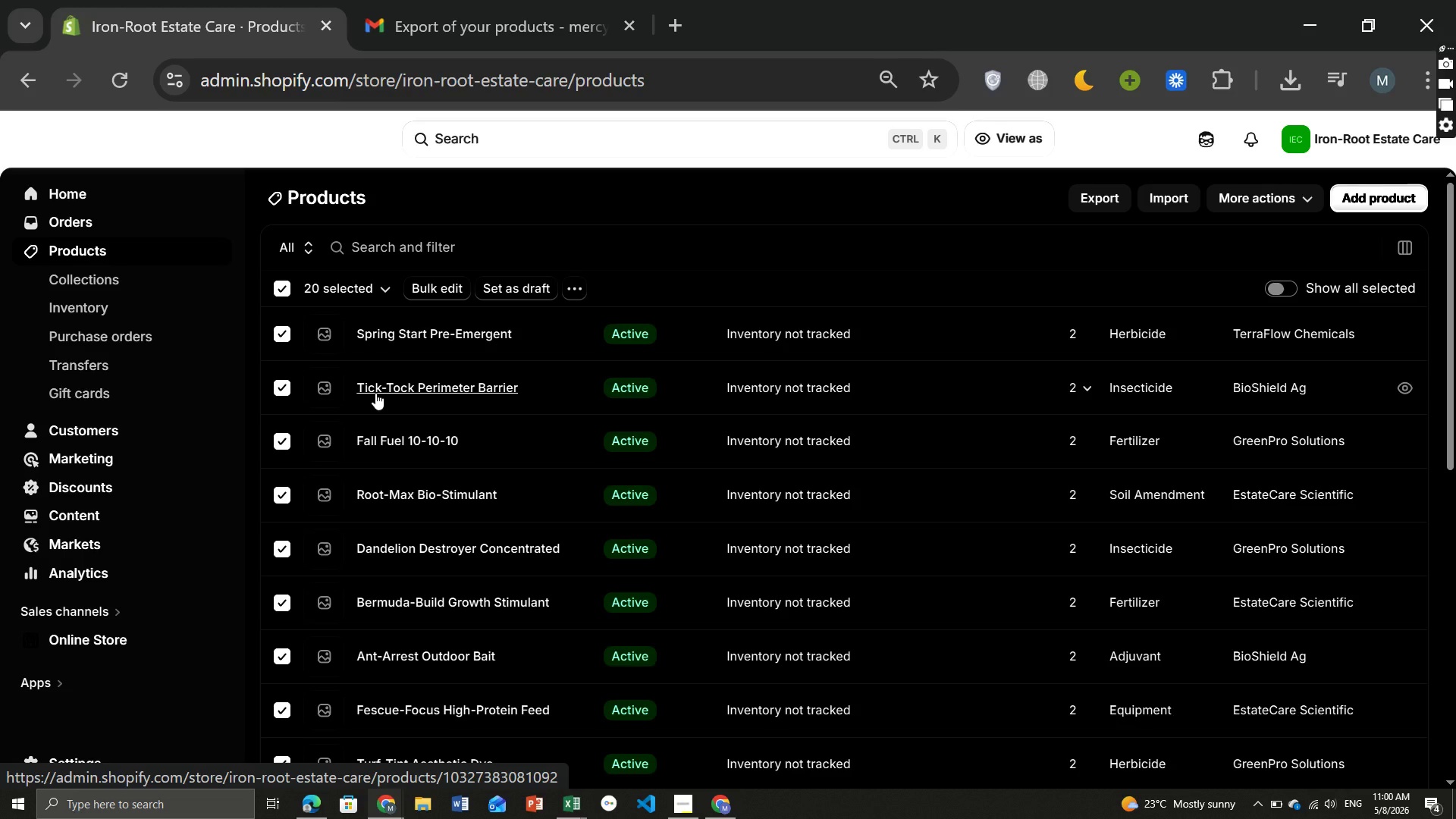 
hold_key(key=VolumeUp, duration=0.67)
 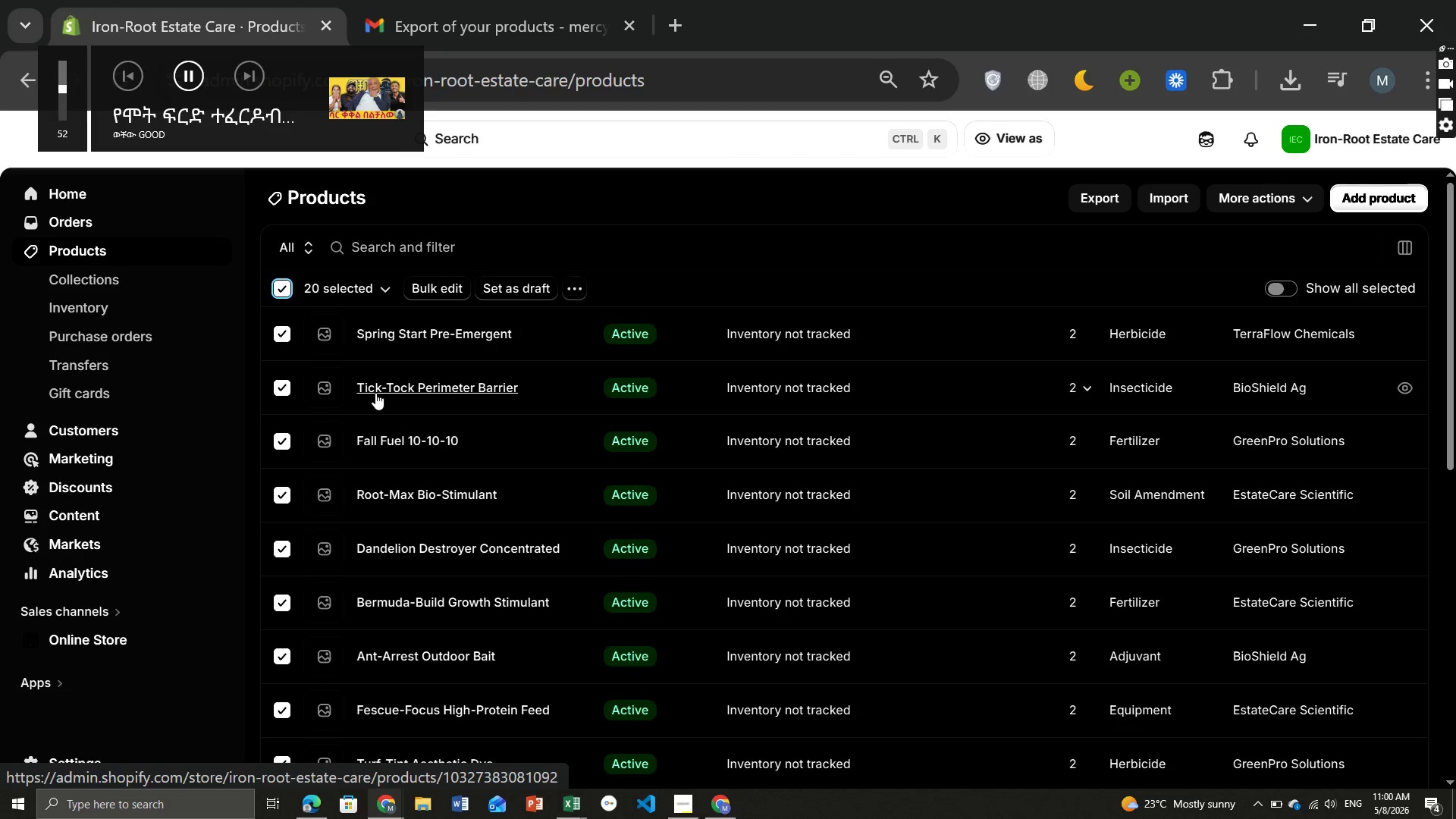 
key(VolumeUp)
 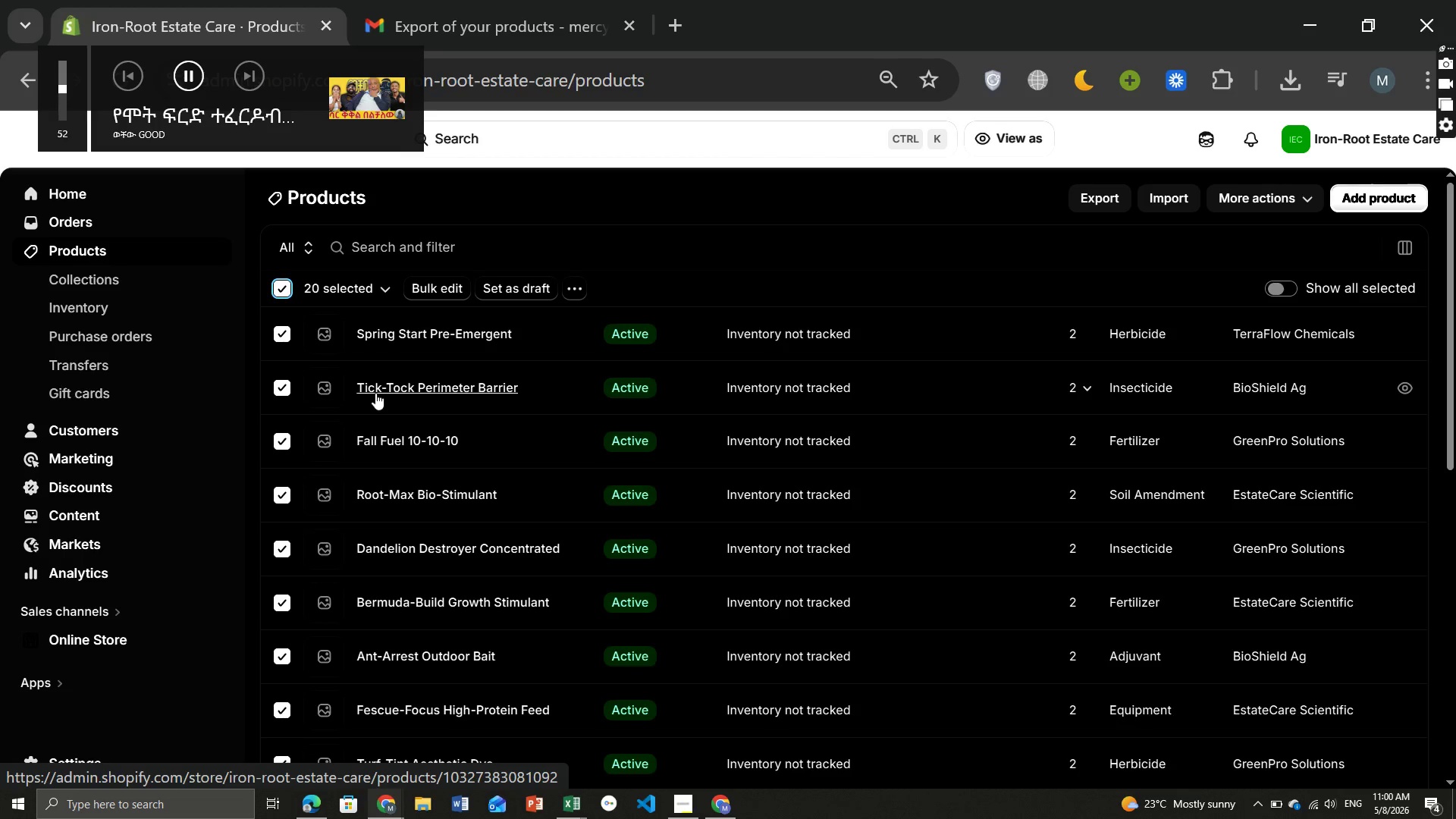 
key(VolumeUp)
 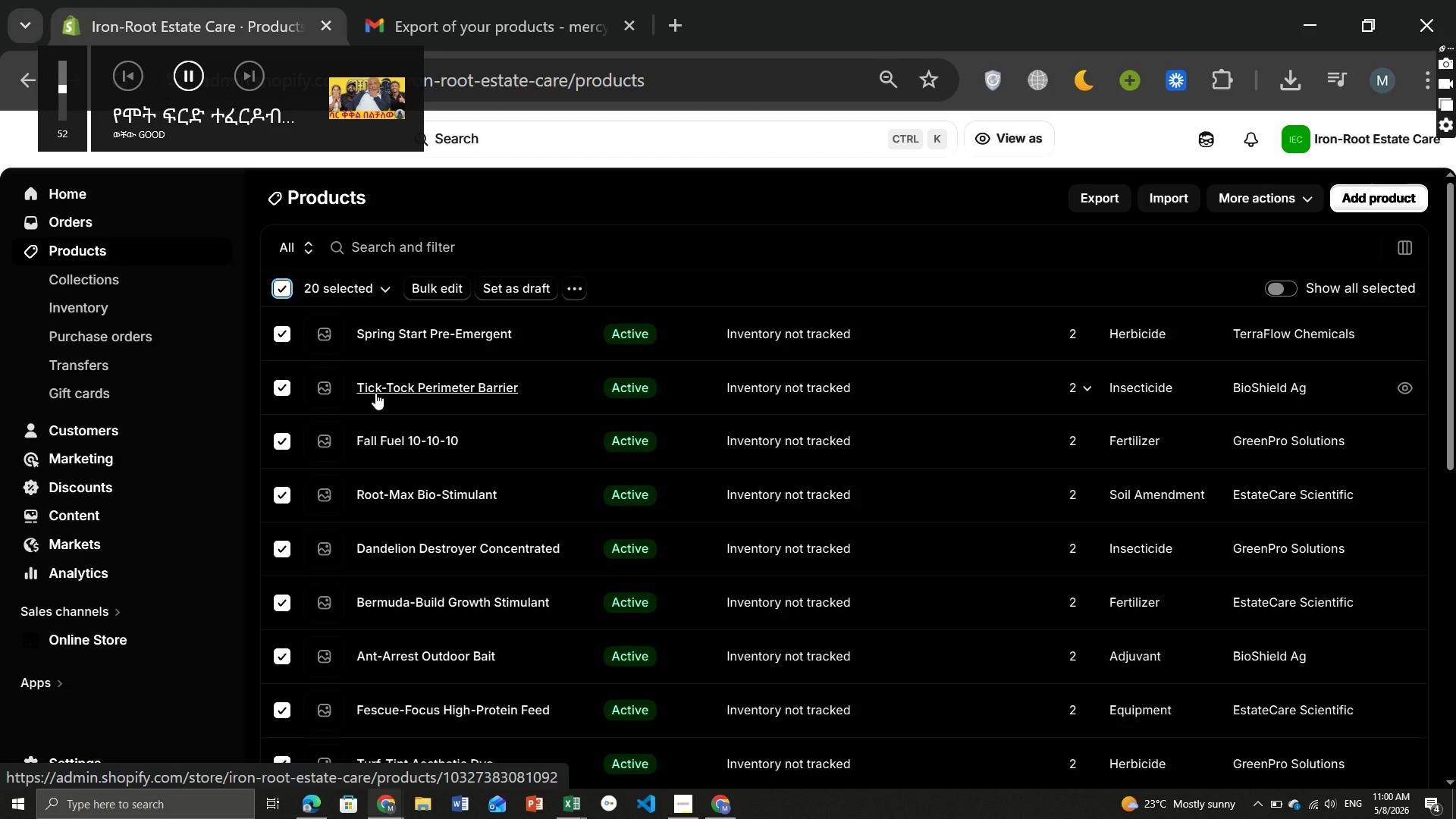 
key(VolumeUp)
 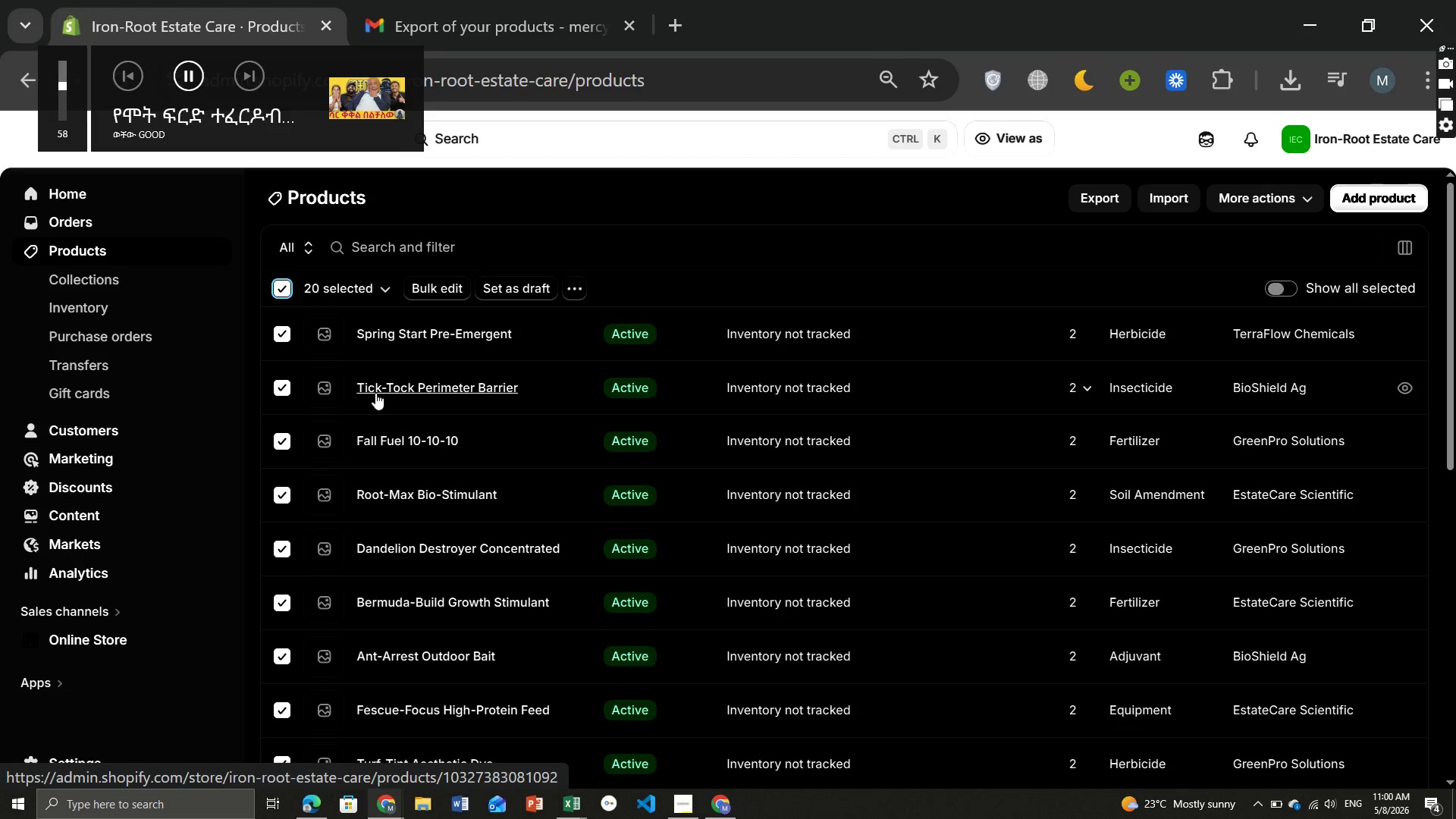 
hold_key(key=VolumeUp, duration=0.78)
 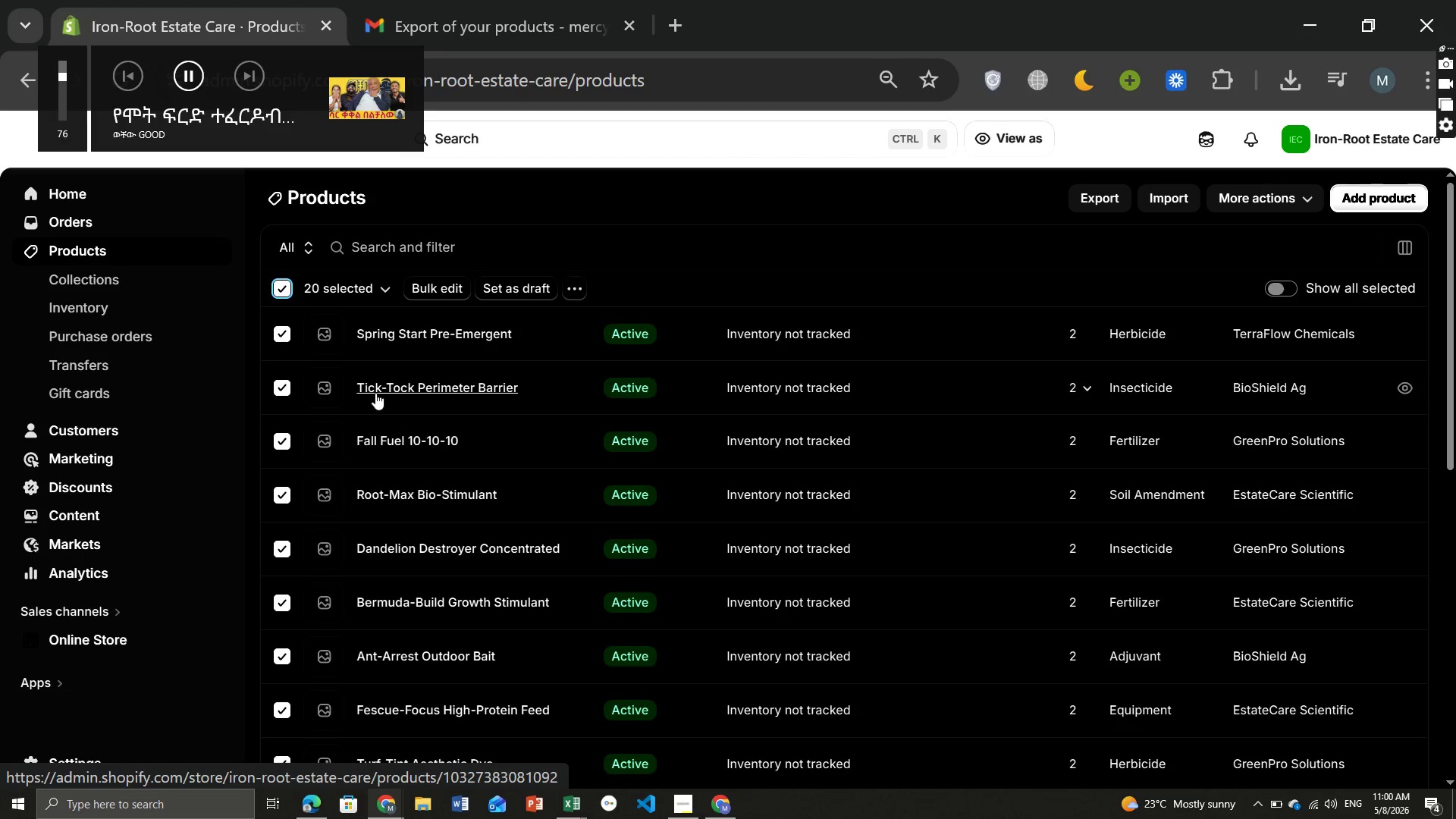 
hold_key(key=VolumeUp, duration=1.0)
 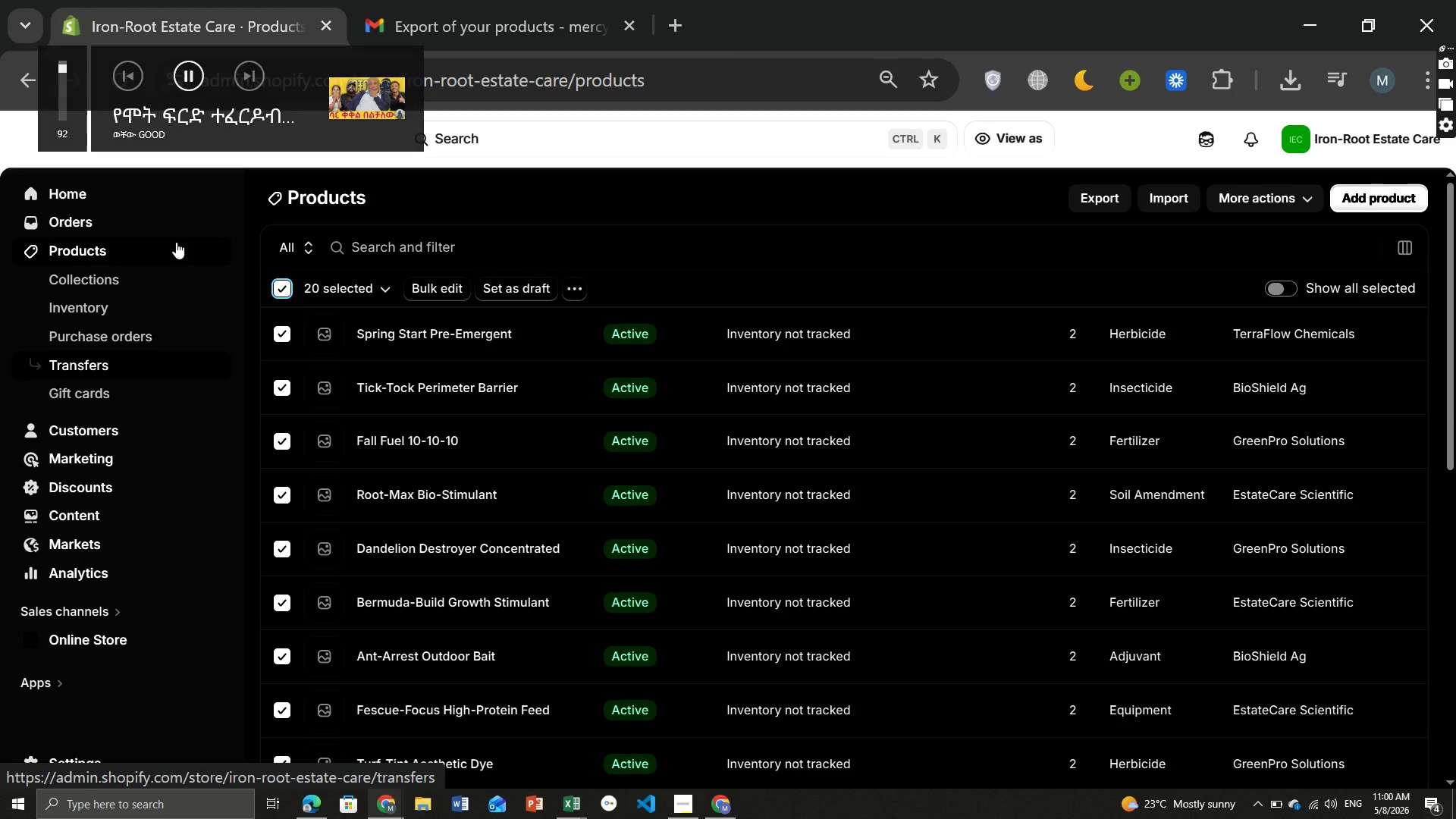 
left_click([176, 242])
 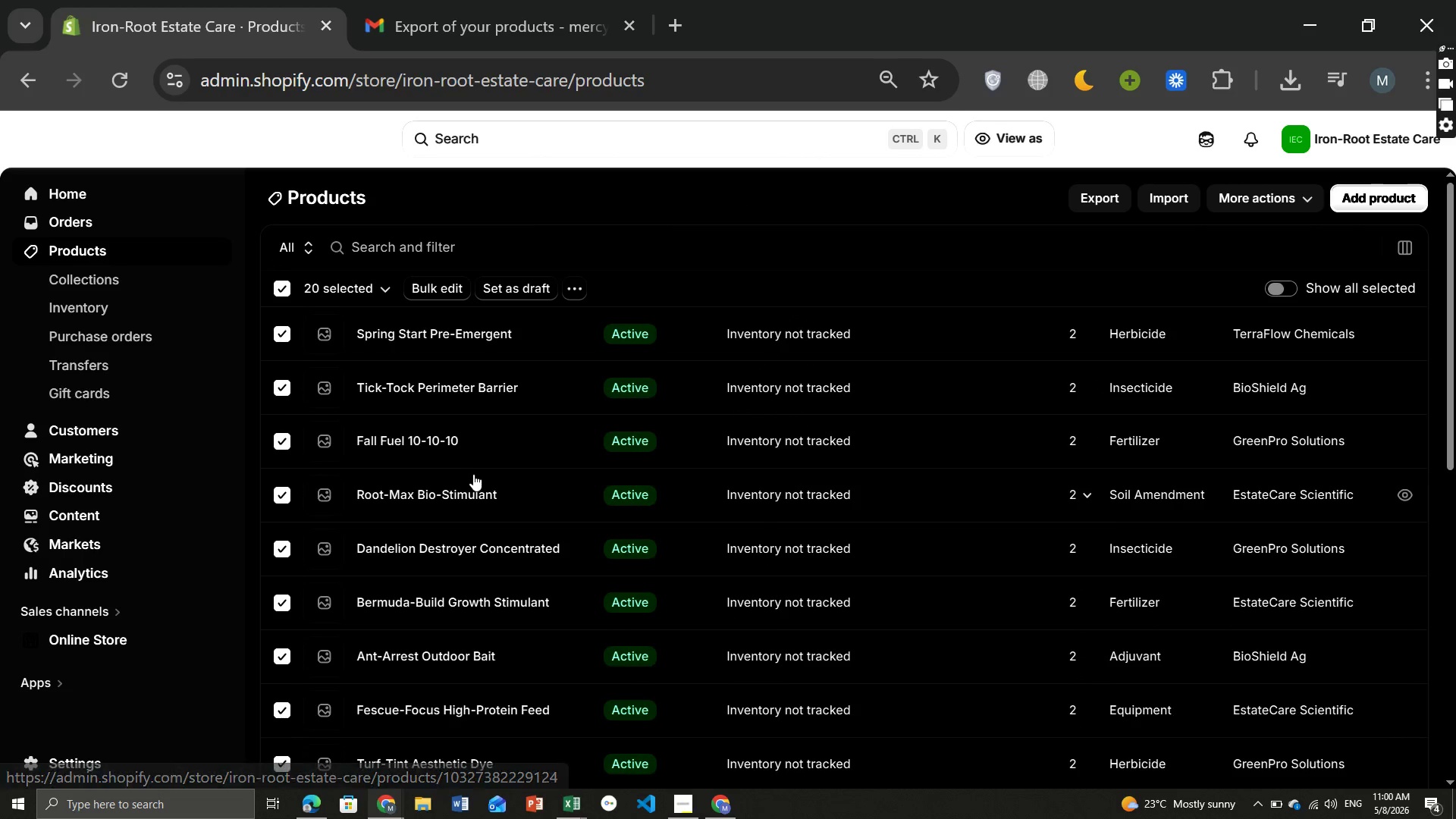 
wait(7.27)
 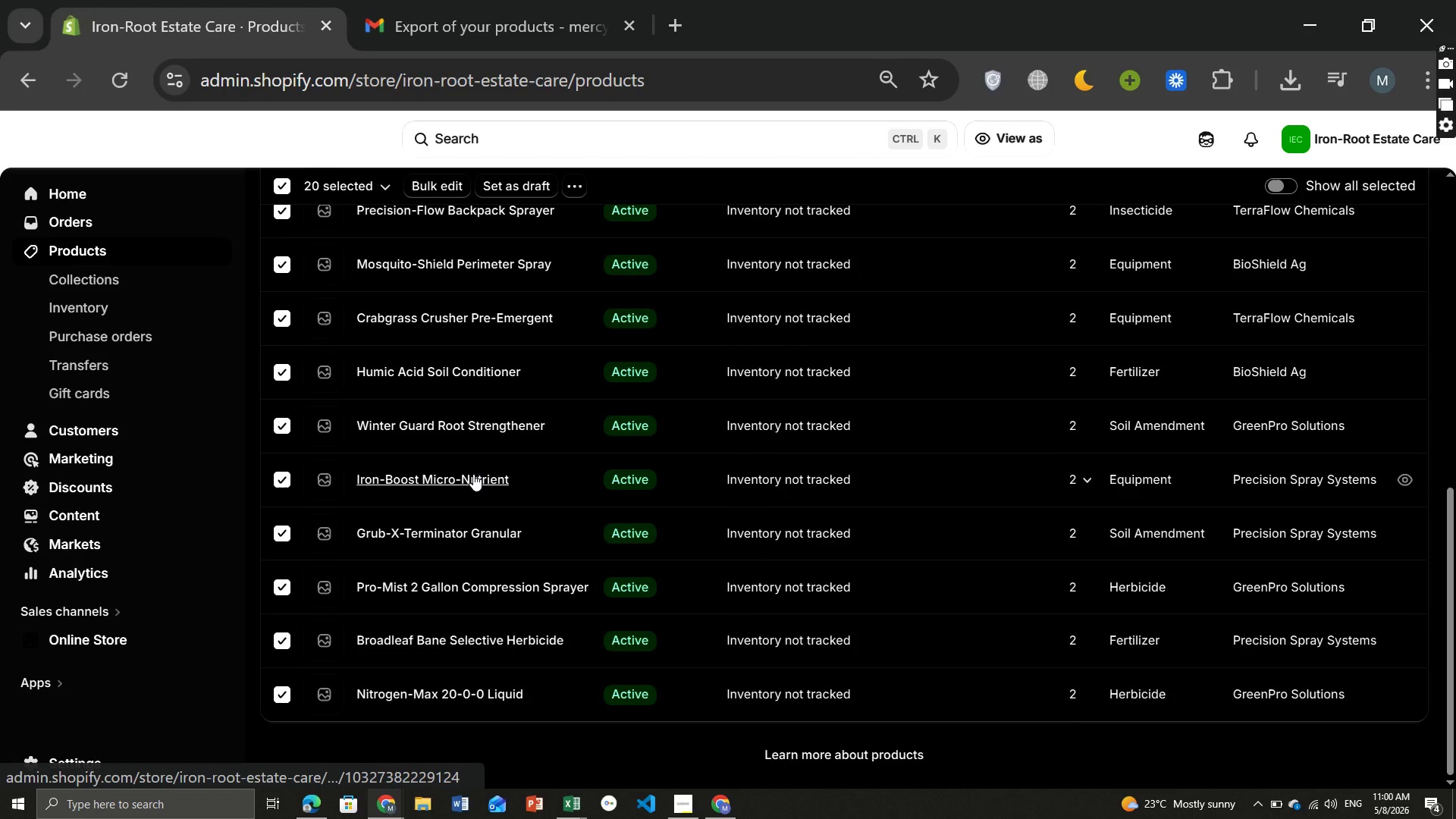 
left_click([287, 290])
 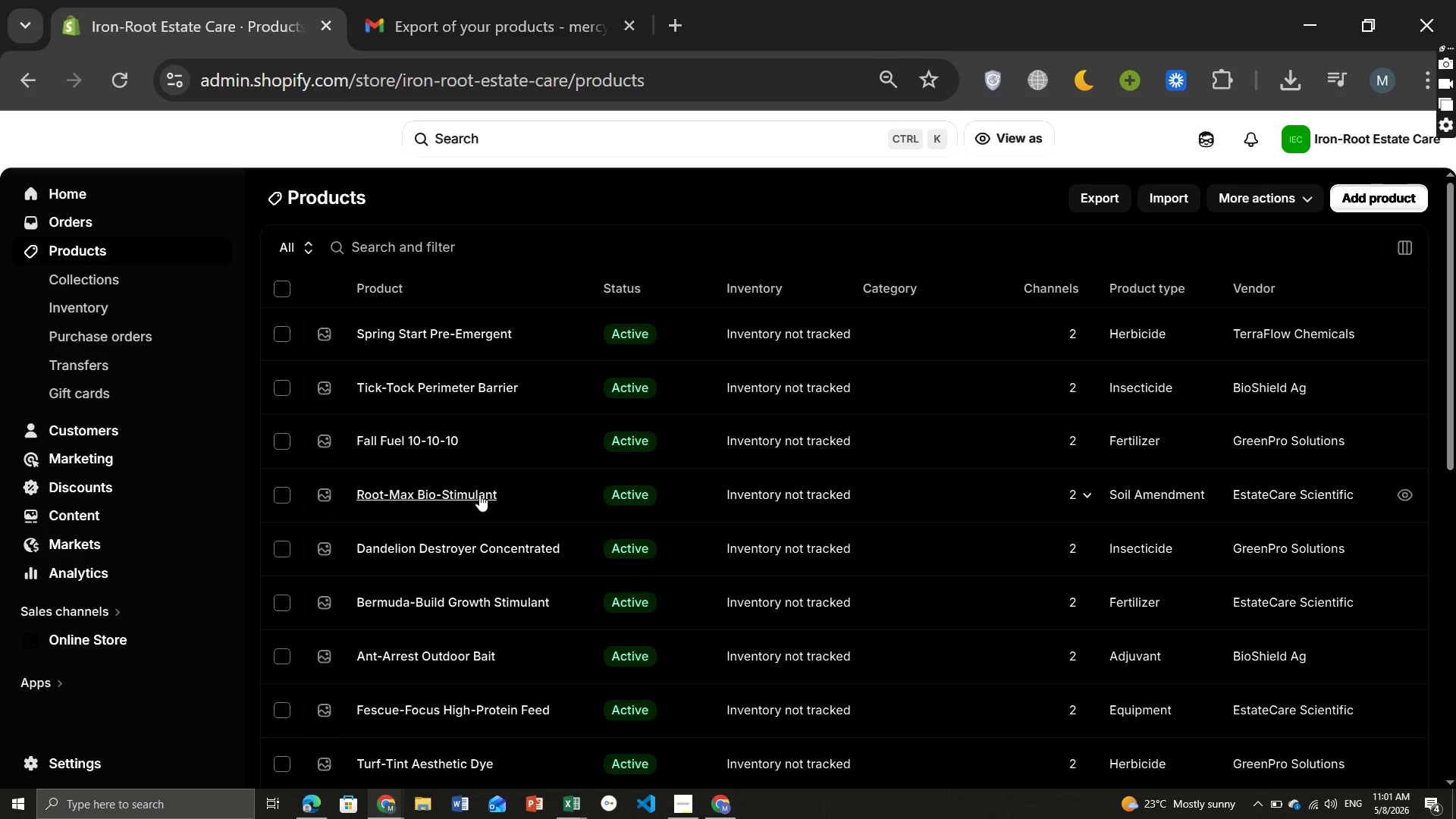 
wait(53.31)
 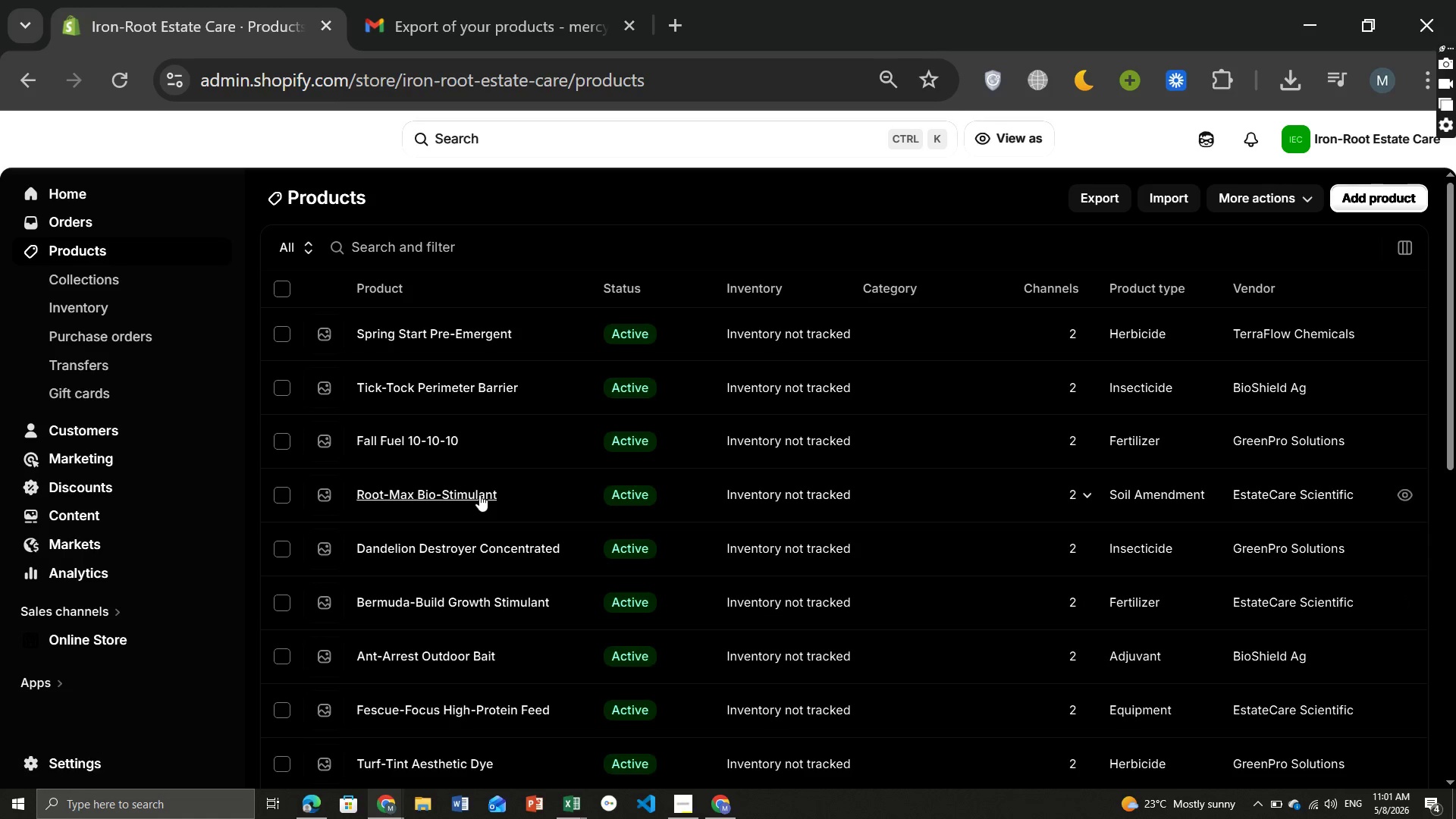 
left_click([272, 242])
 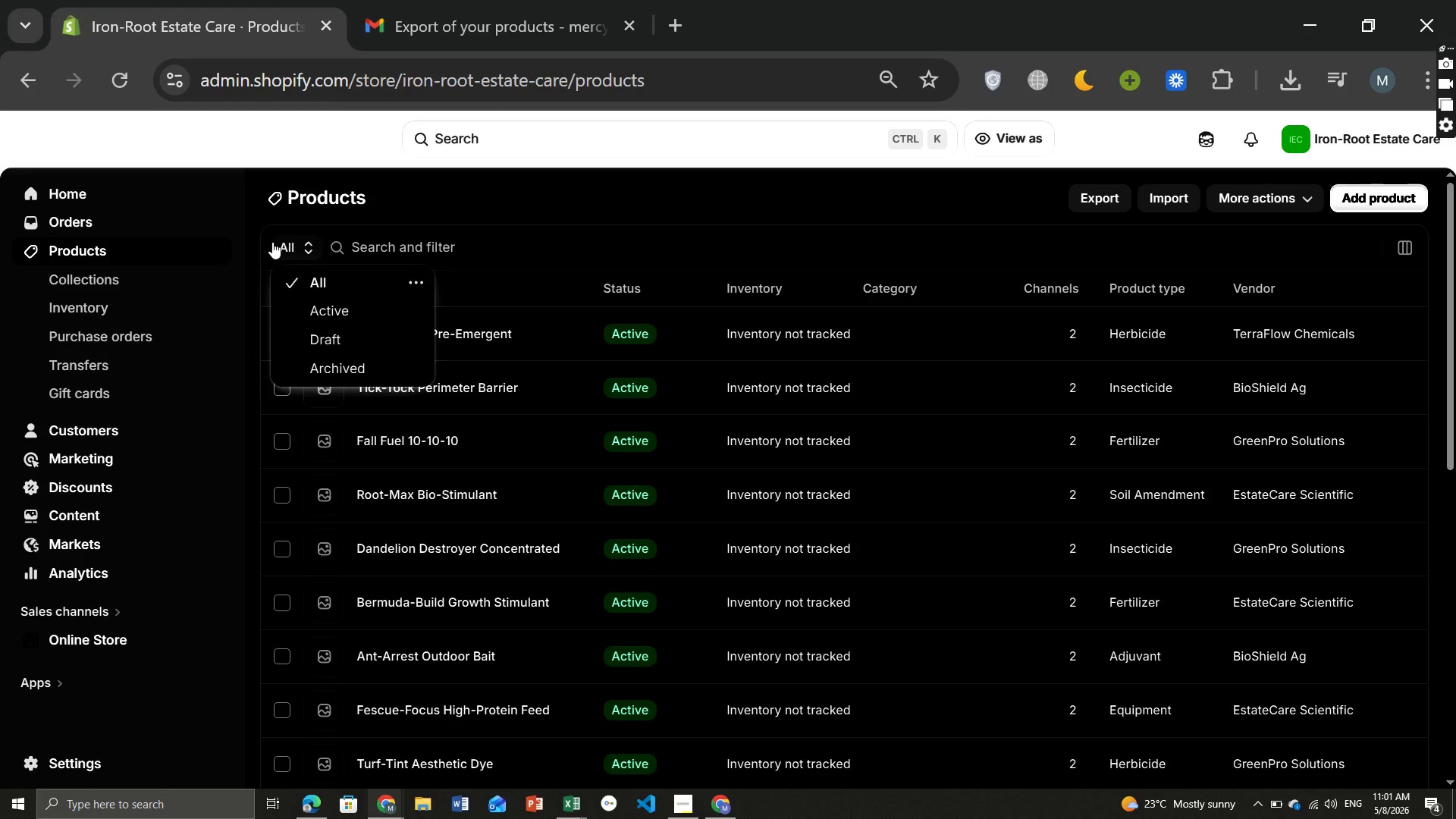 
left_click([272, 242])
 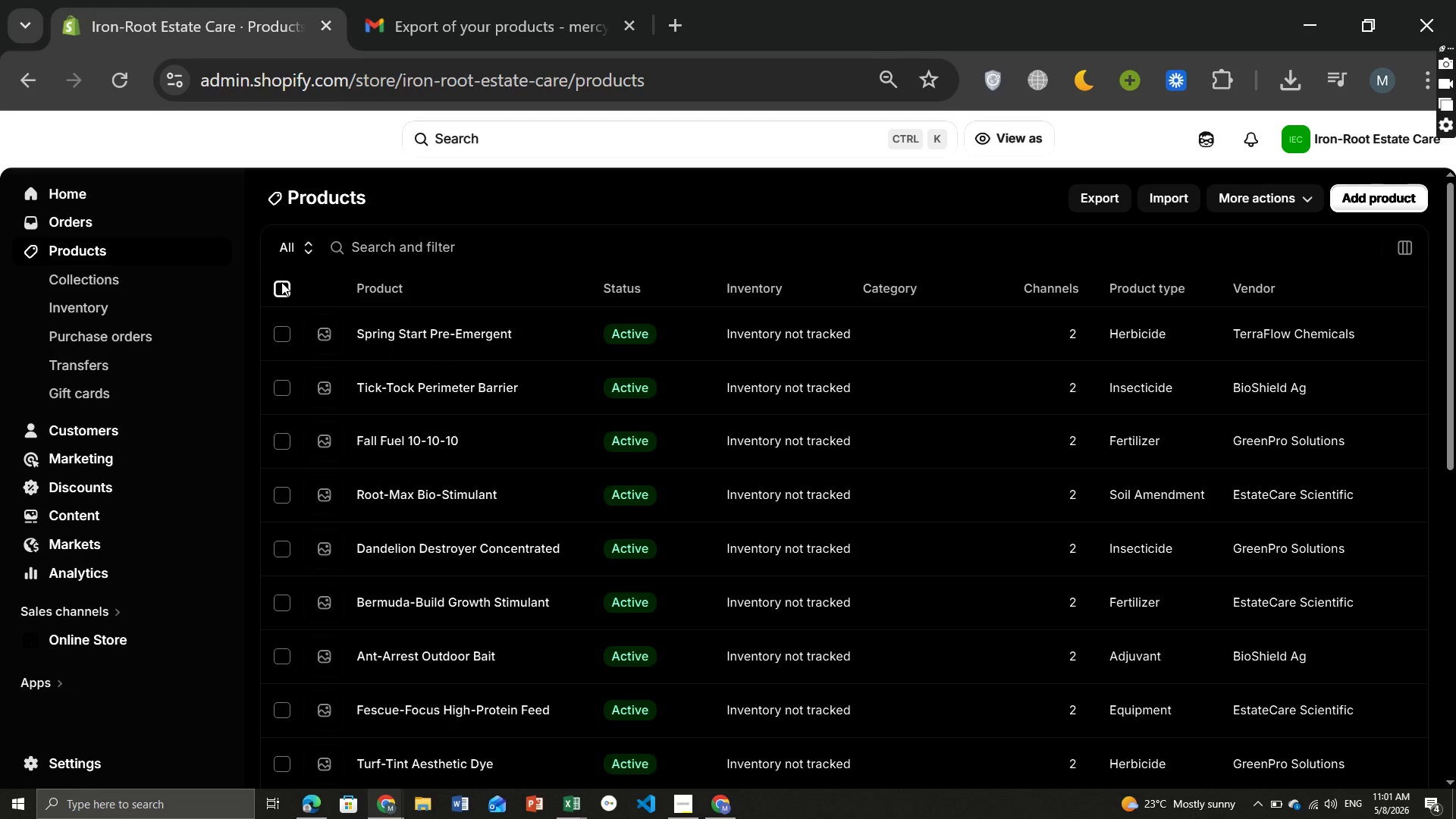 
left_click([281, 282])
 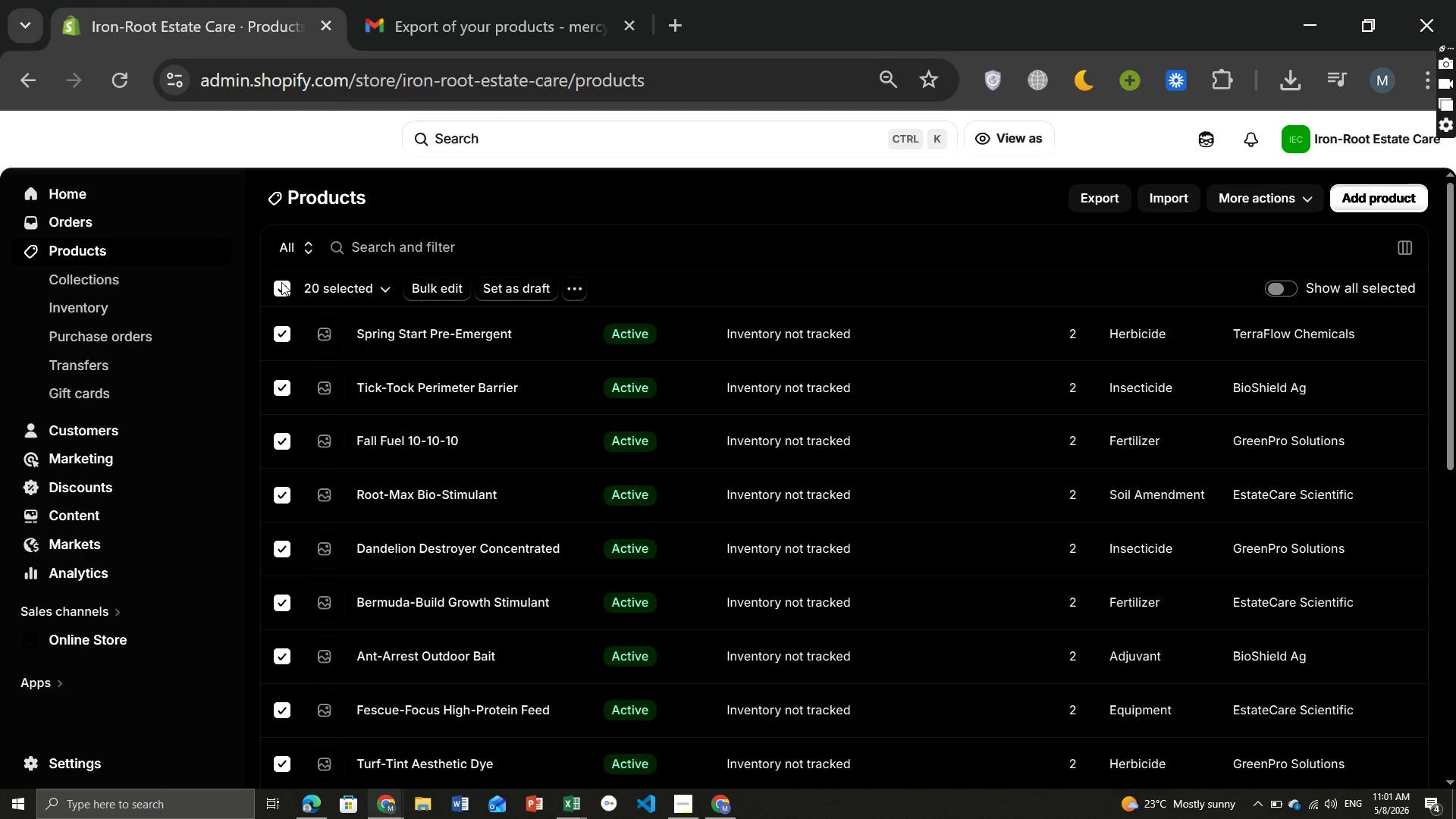 
left_click([281, 282])
 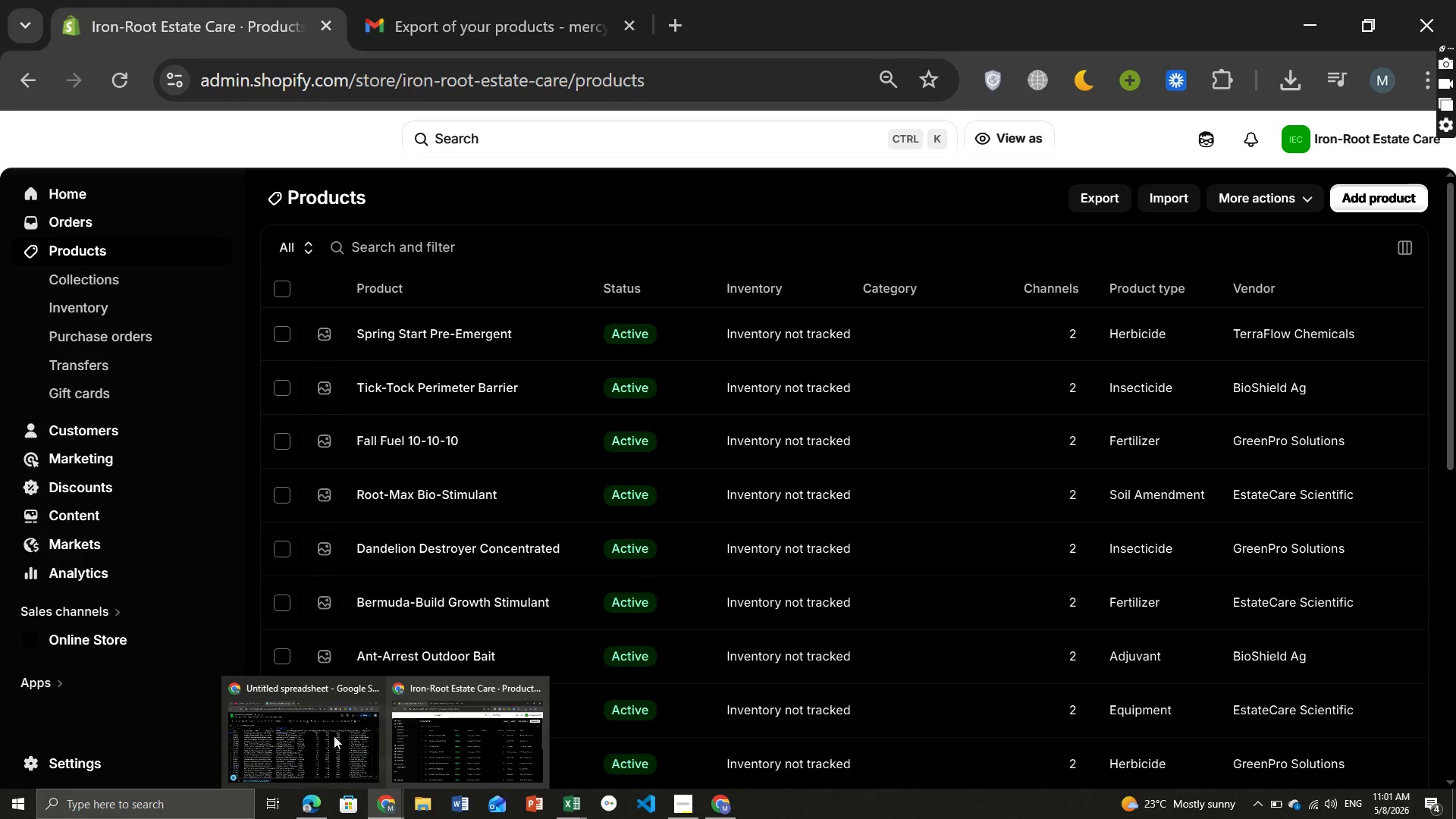 
wait(7.08)
 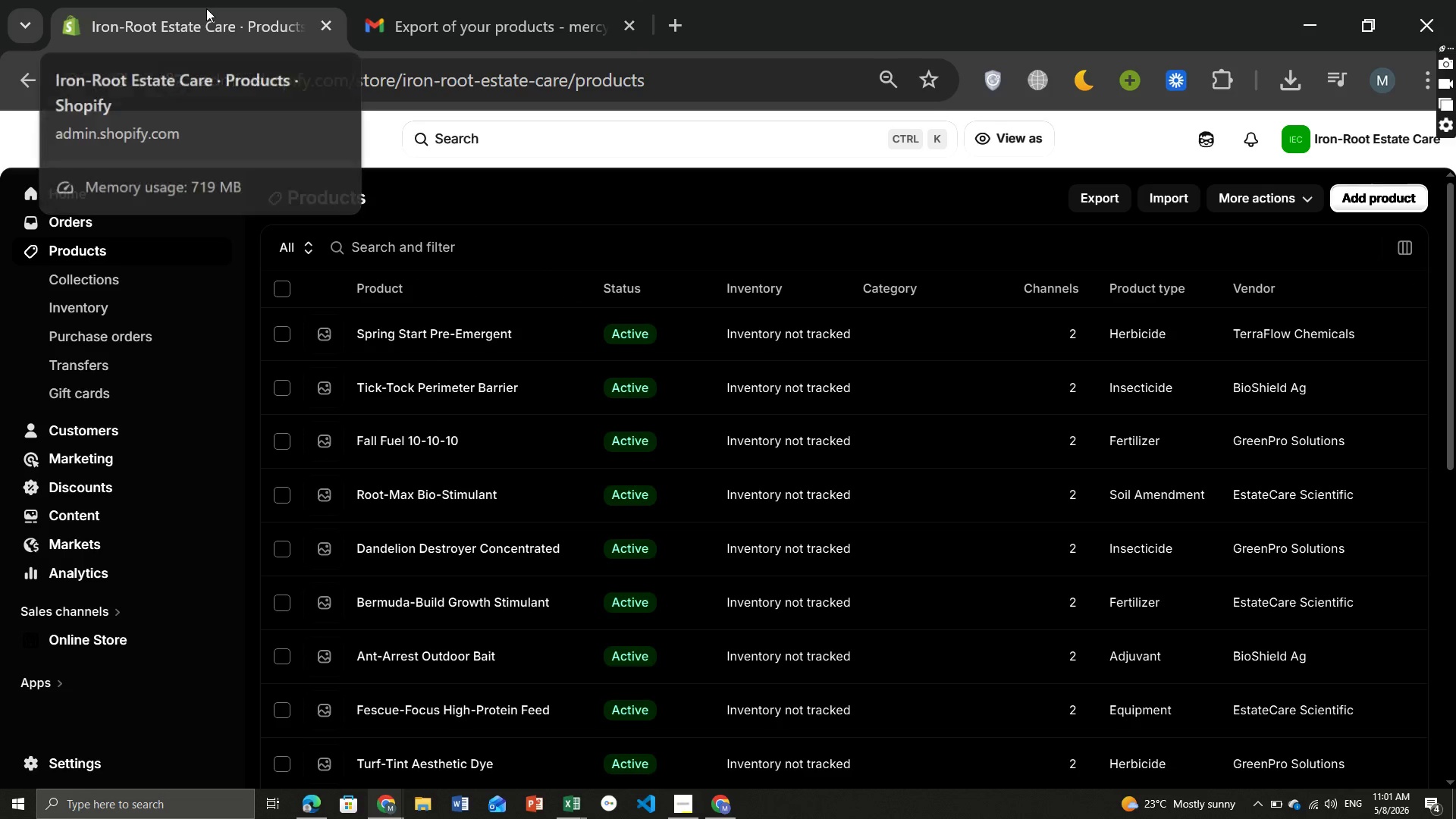 
left_click([331, 732])
 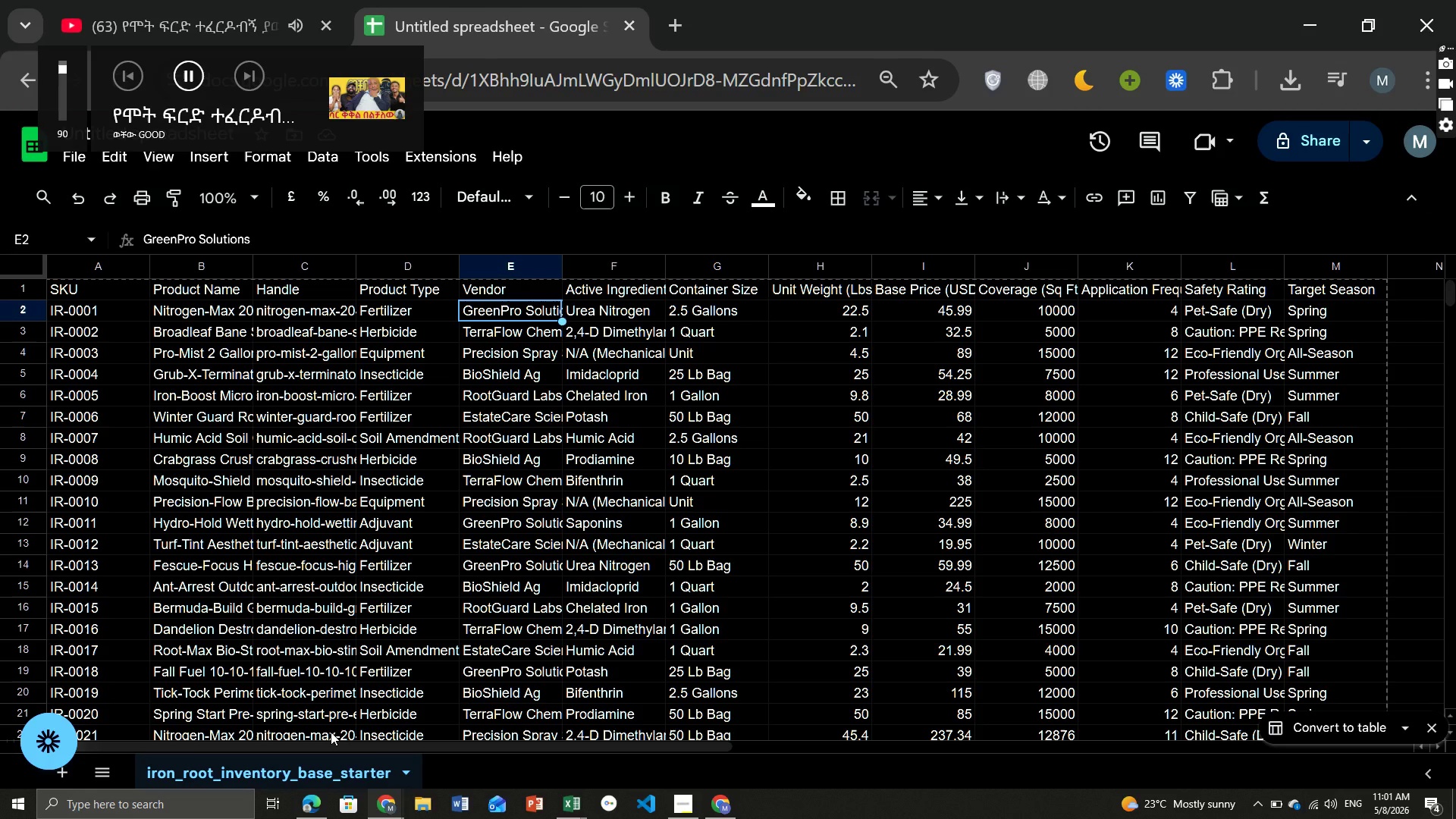 
hold_key(key=VolumeDown, duration=0.61)
 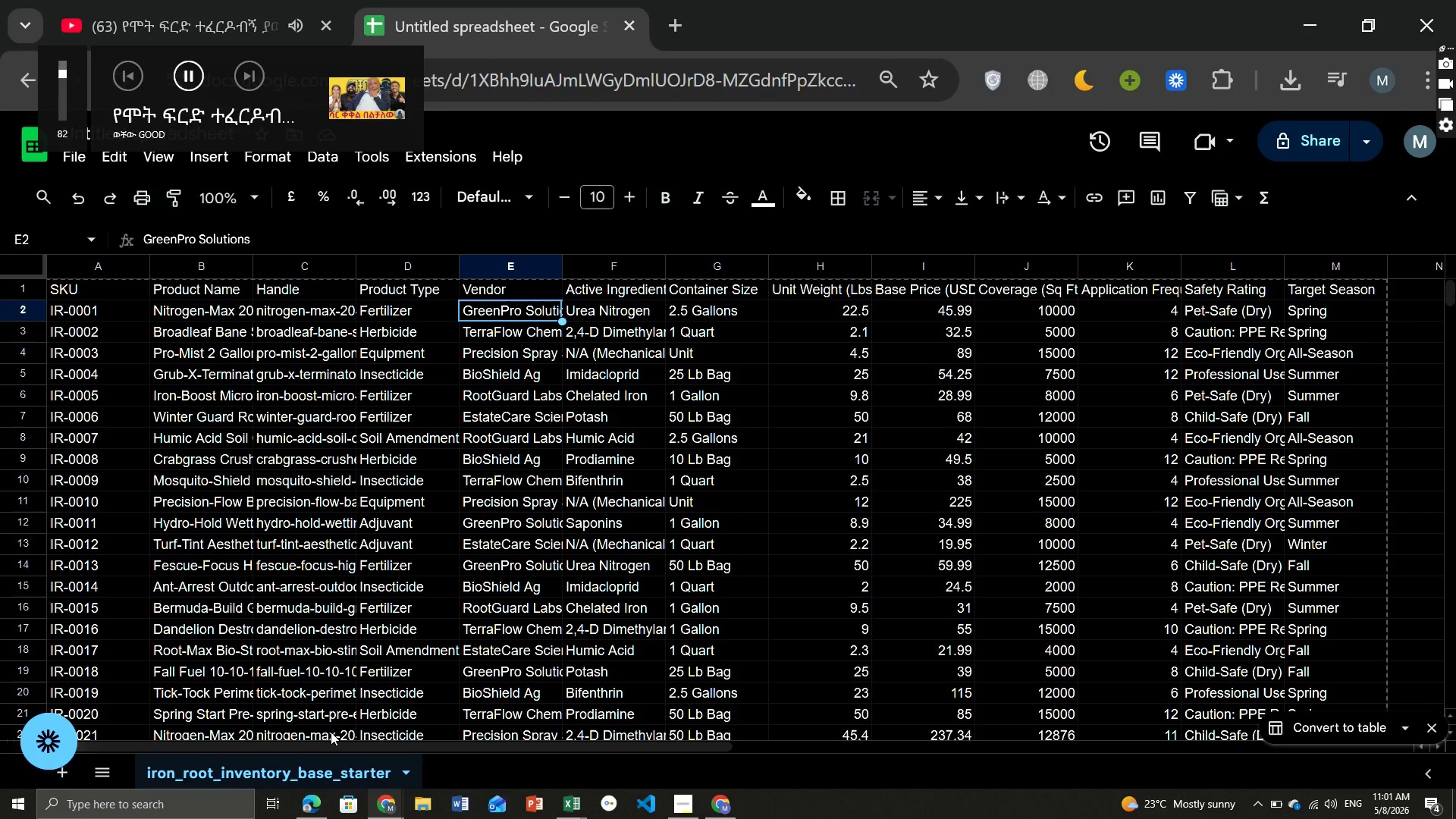 
key(VolumeDown)
 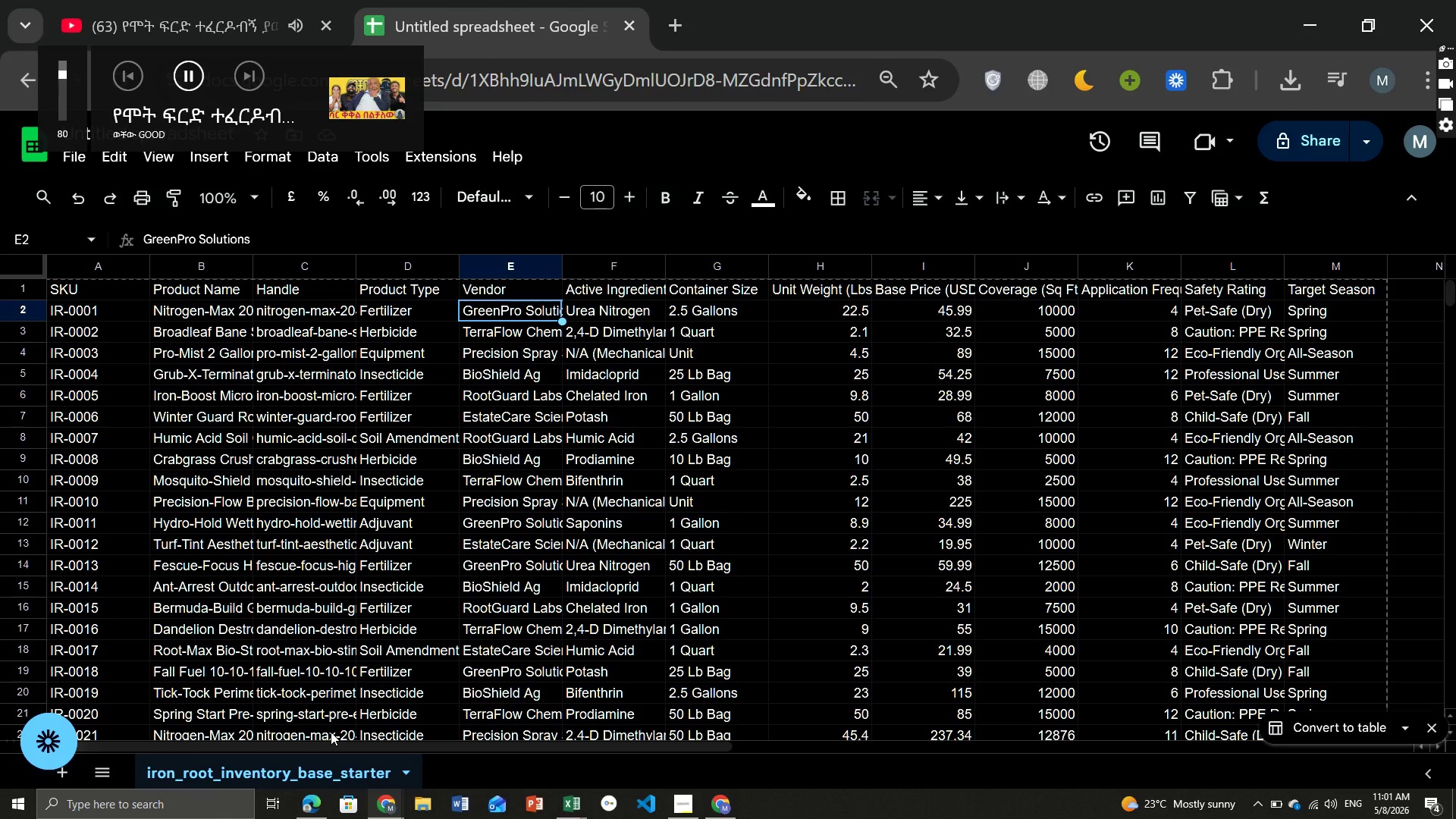 
key(VolumeDown)
 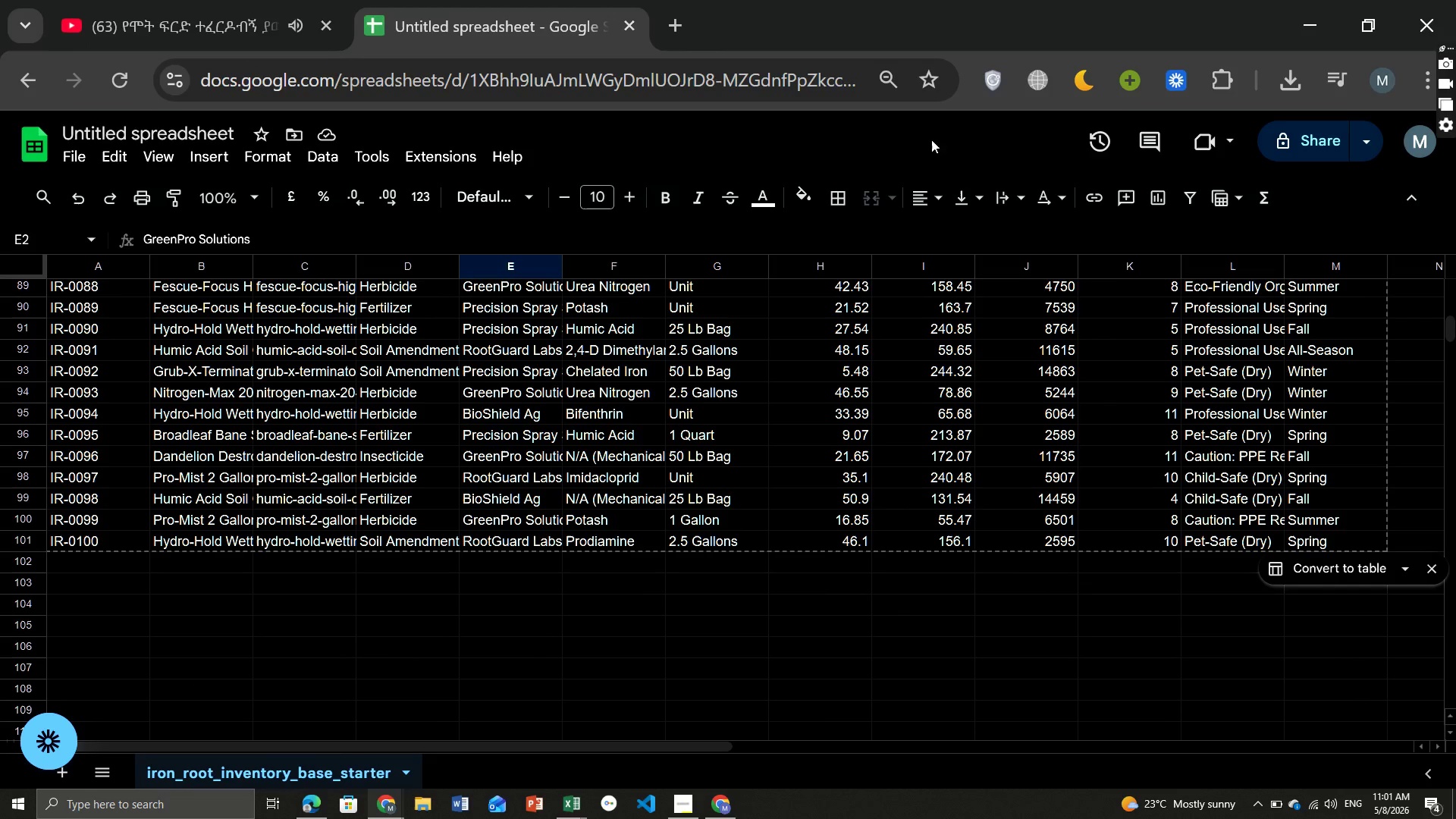 
wait(7.91)
 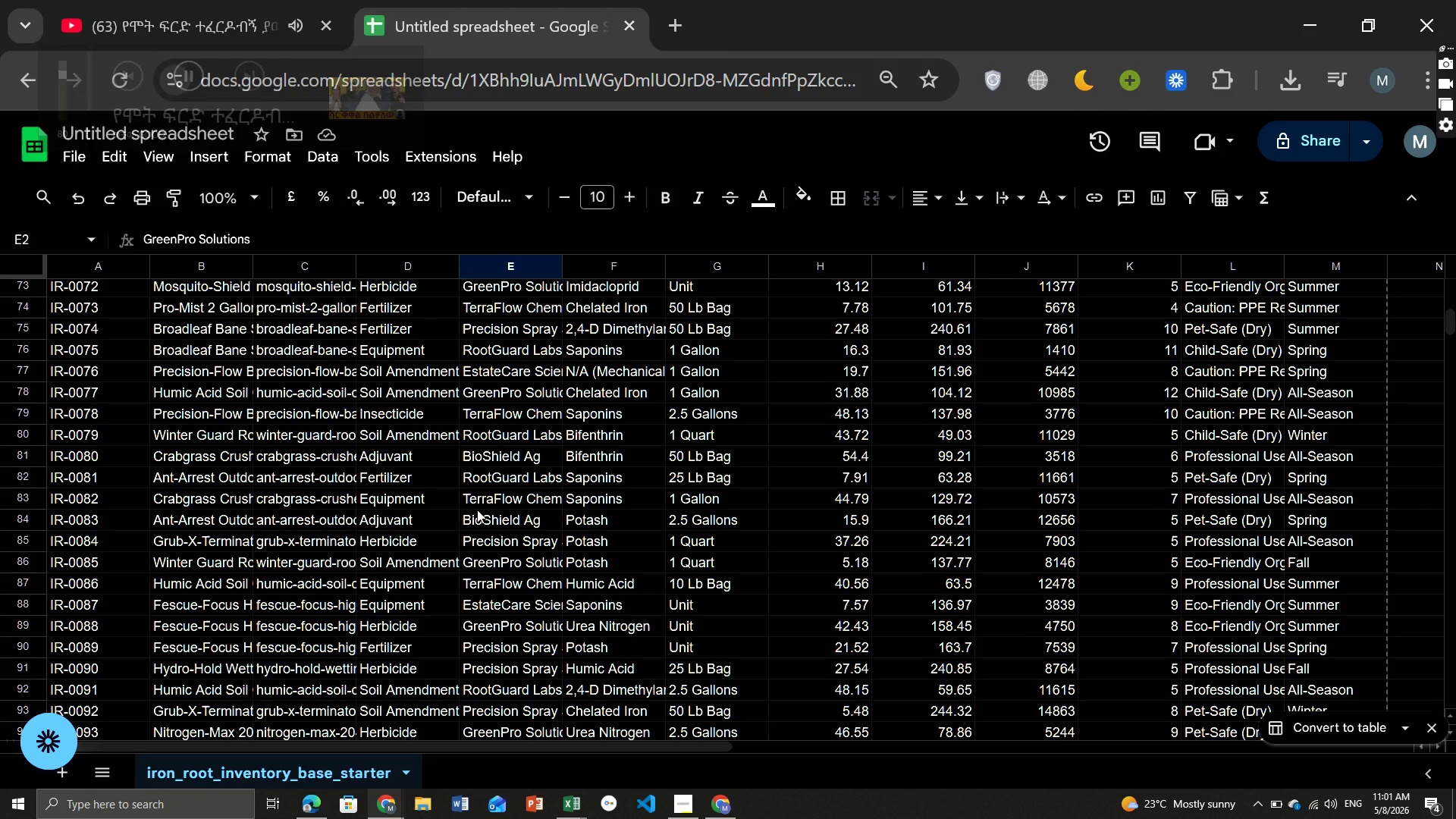 
left_click([1311, 22])
 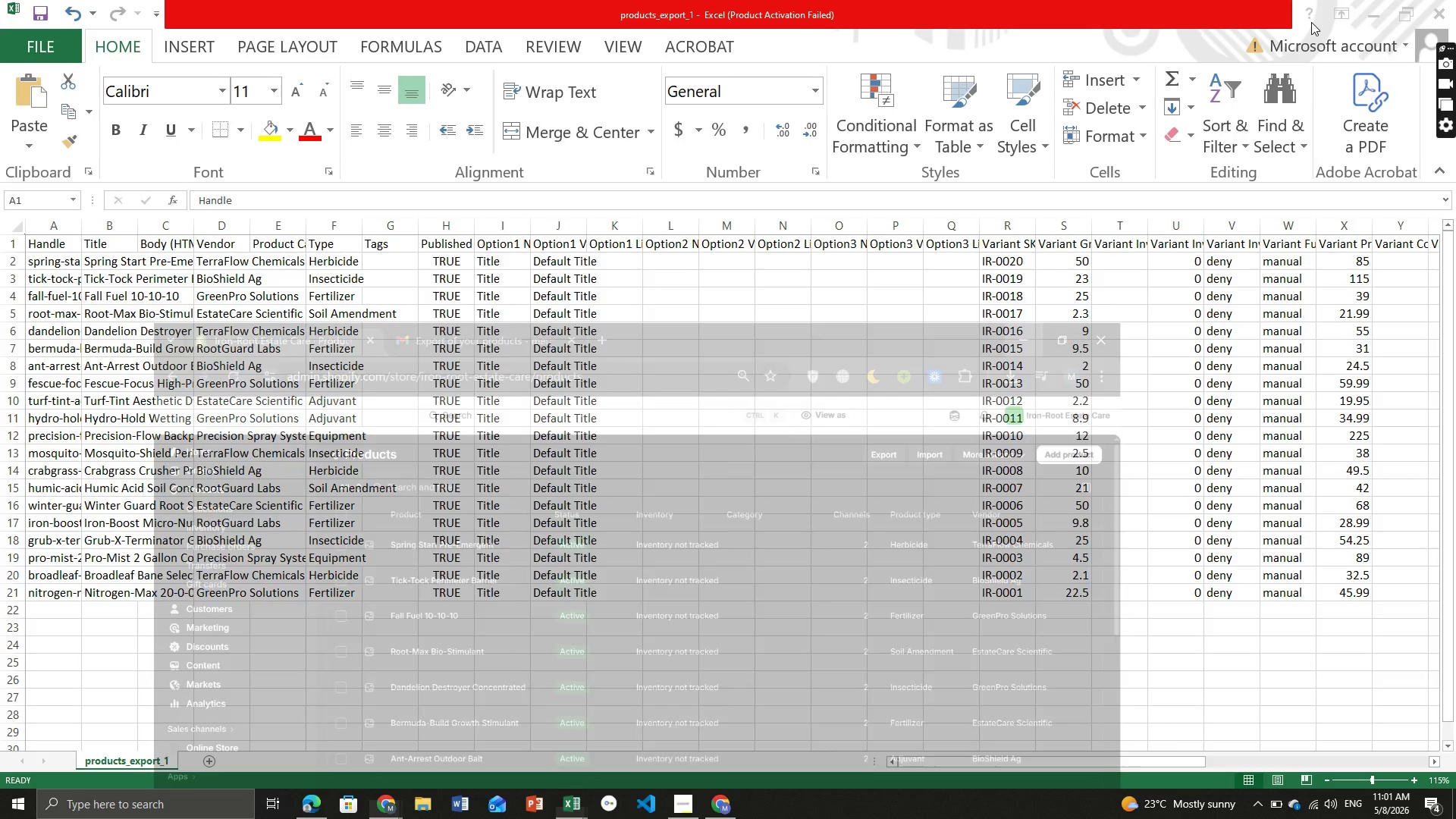 
left_click([1311, 22])
 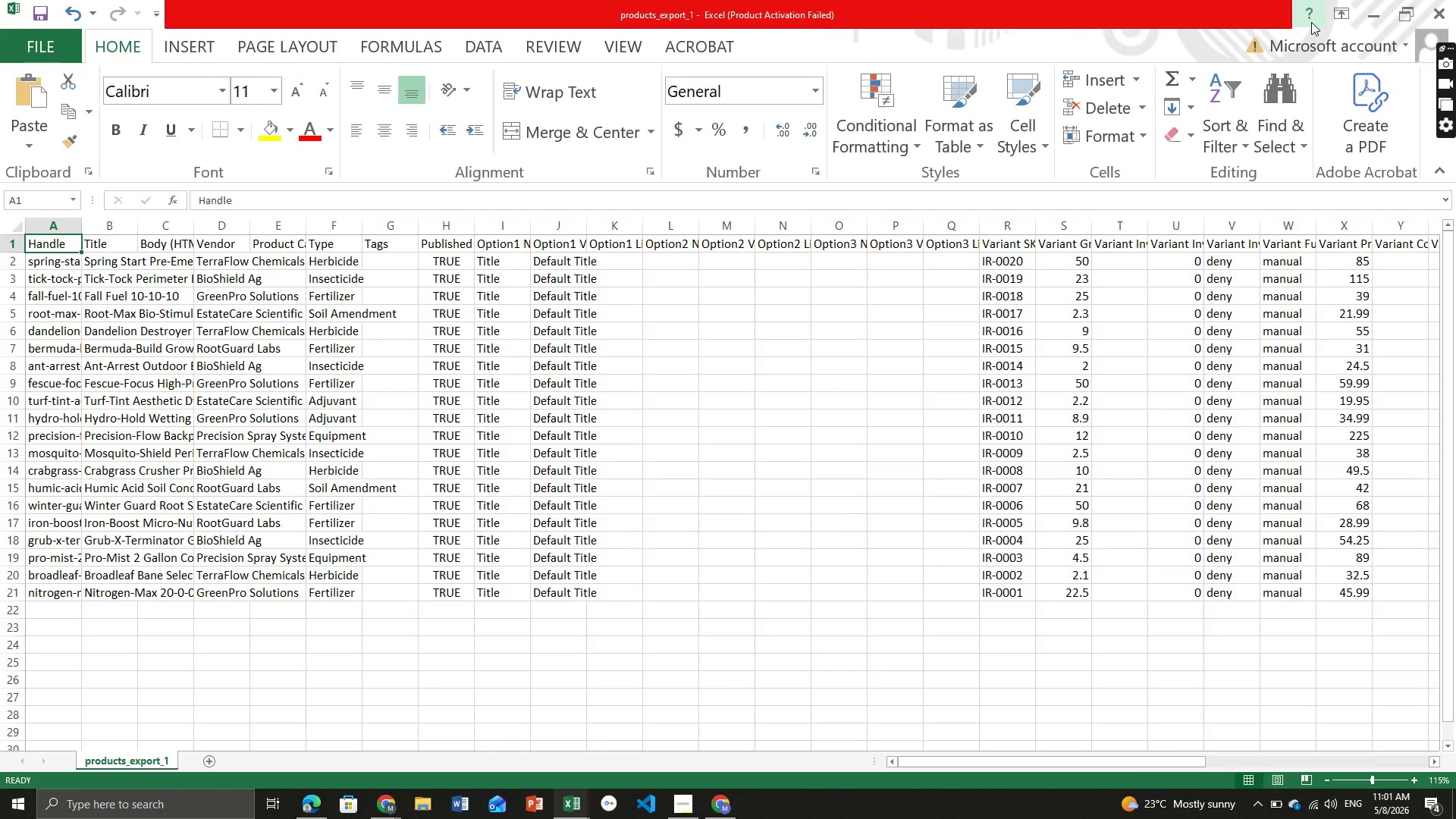 
left_click([1311, 22])
 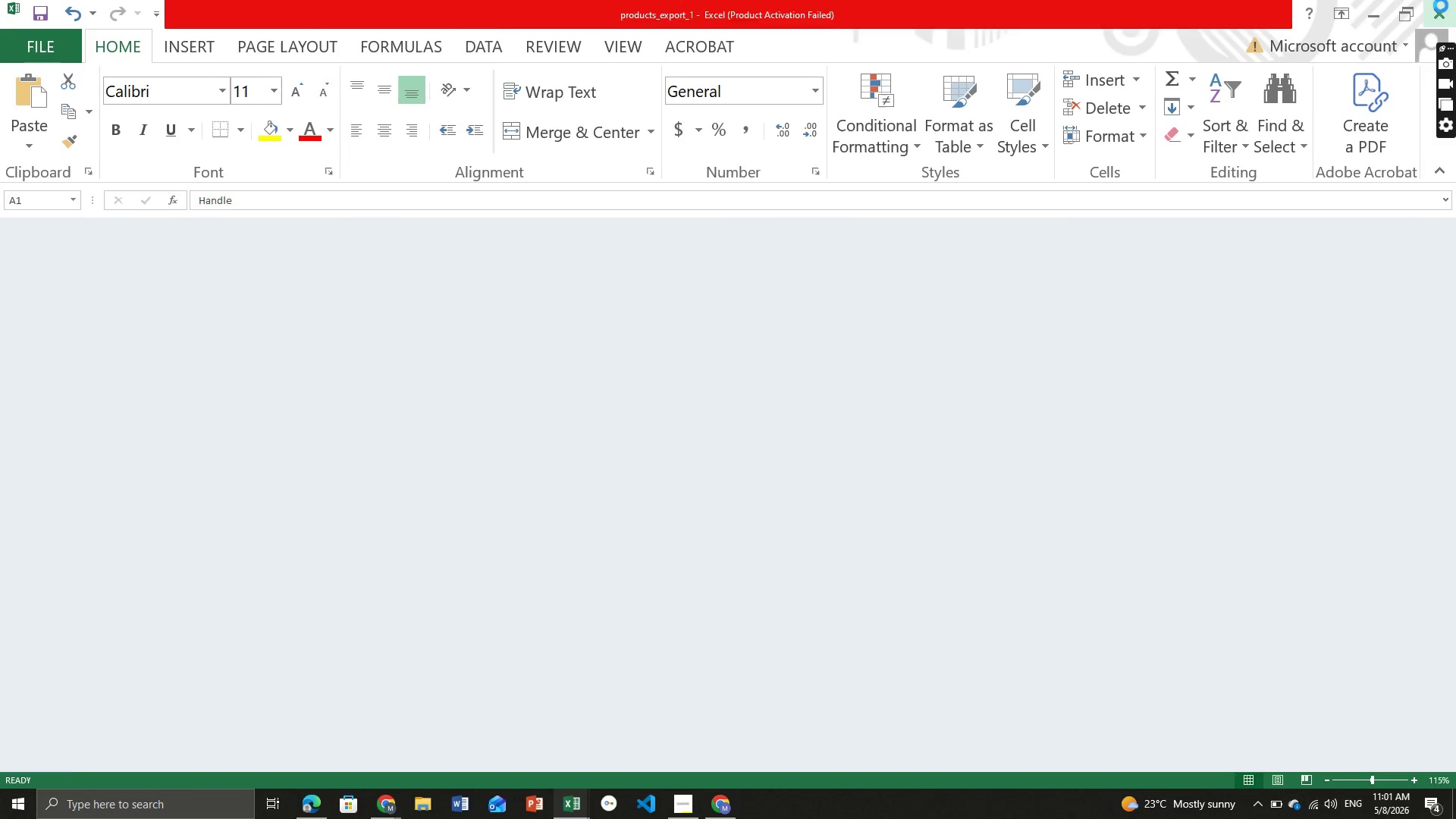 
left_click([1441, 5])
 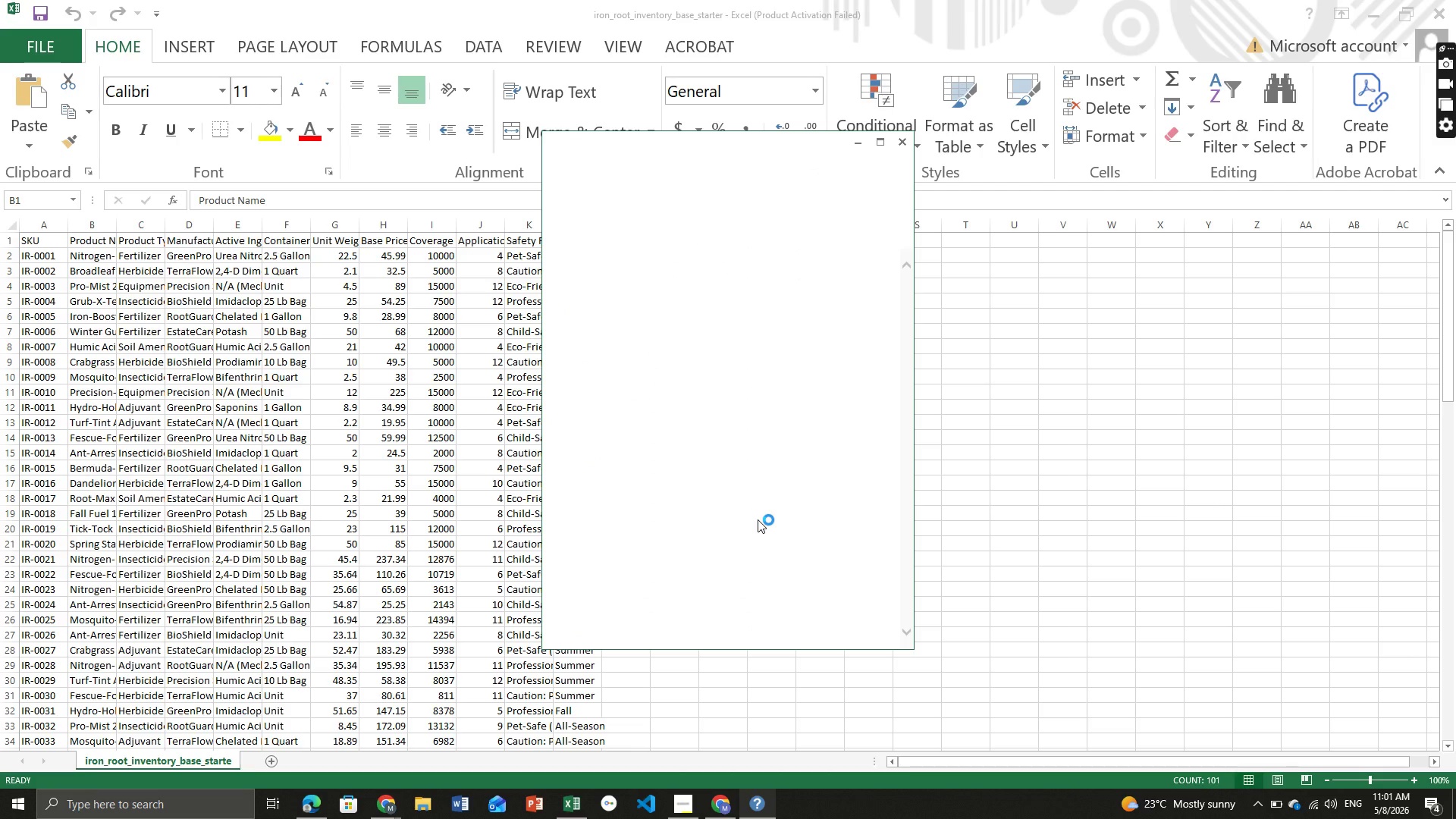 
wait(6.86)
 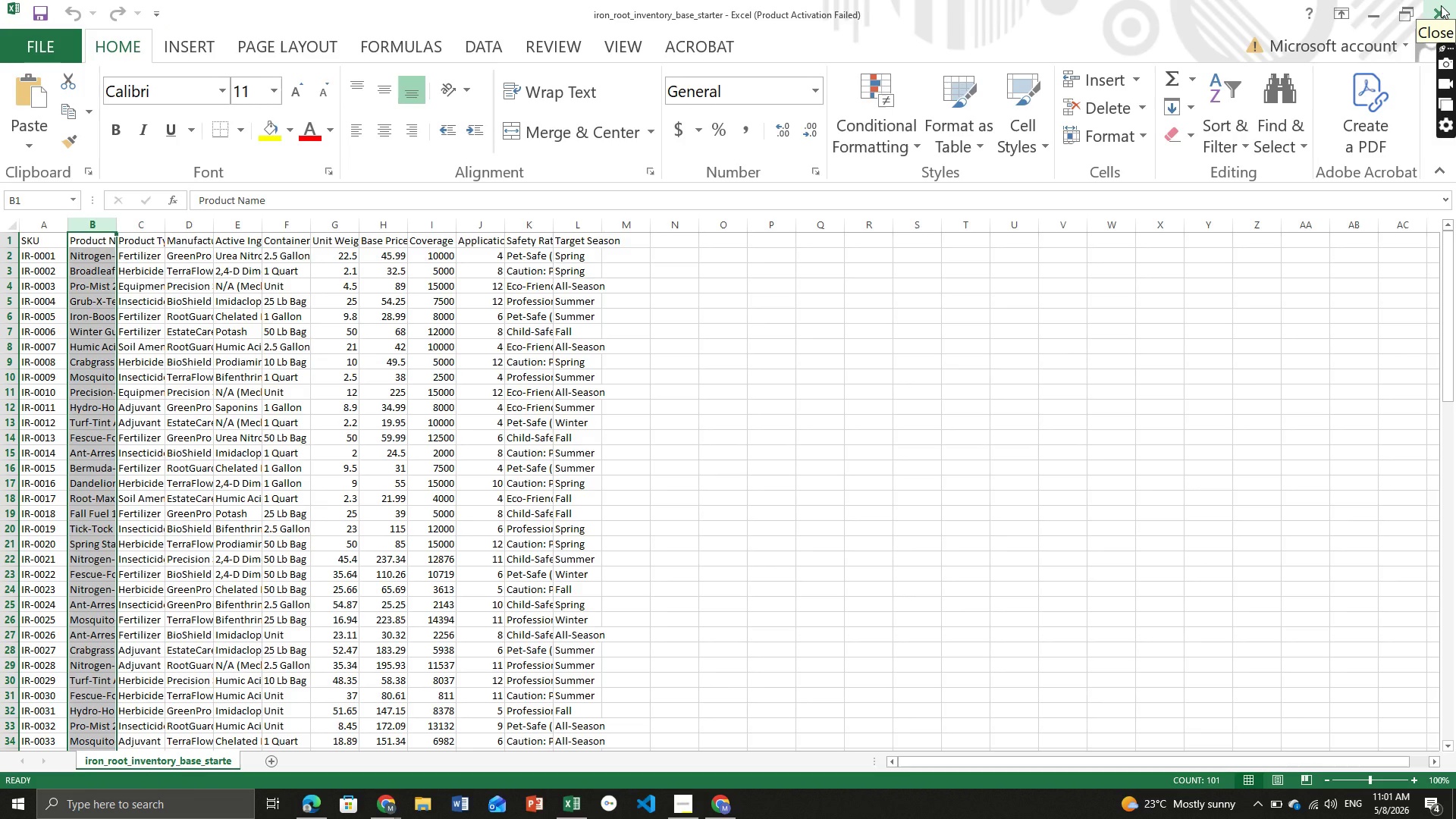 
scroll: coordinate [467, 475], scroll_direction: down, amount: 7.0
 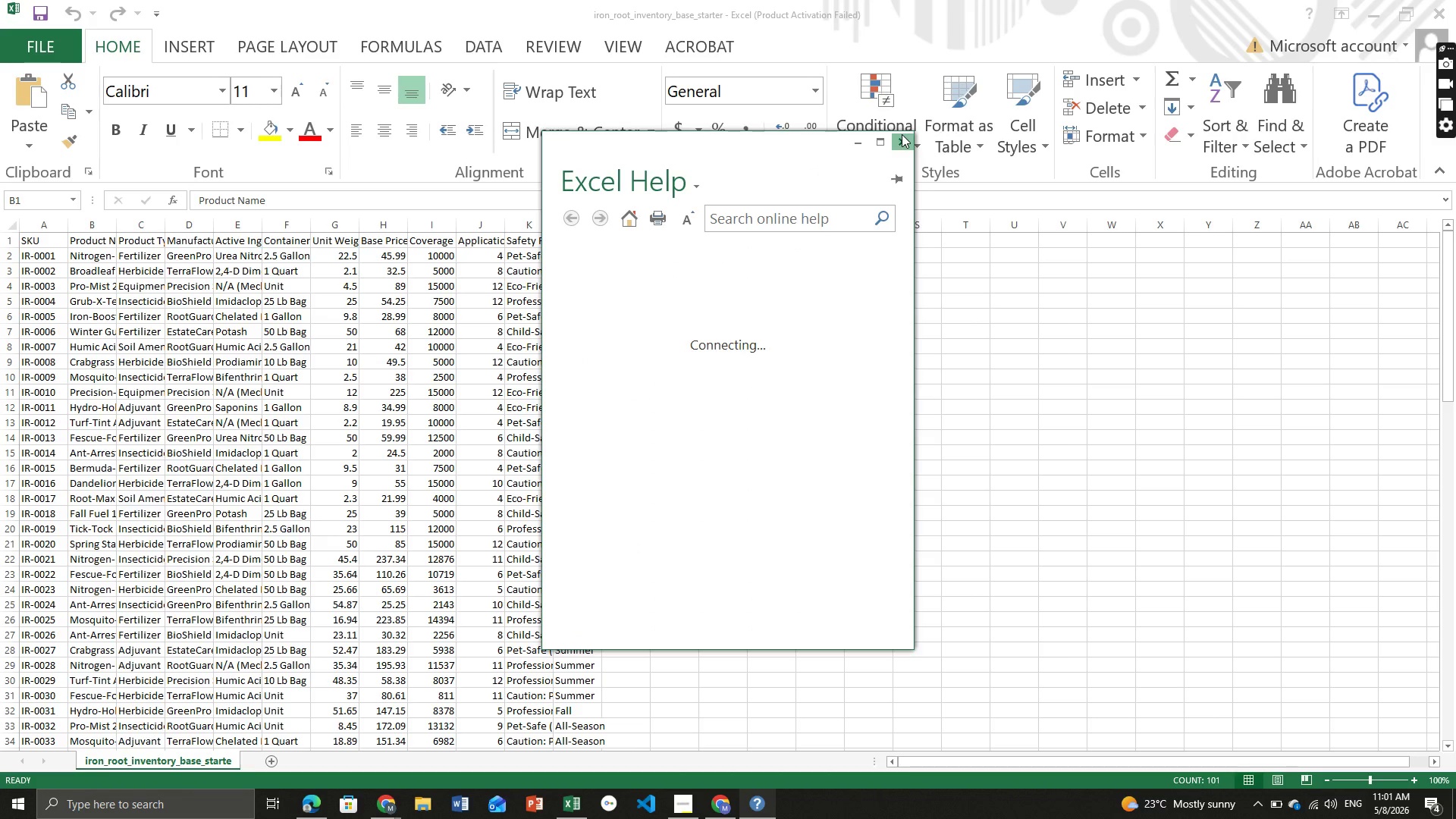 
left_click([902, 134])
 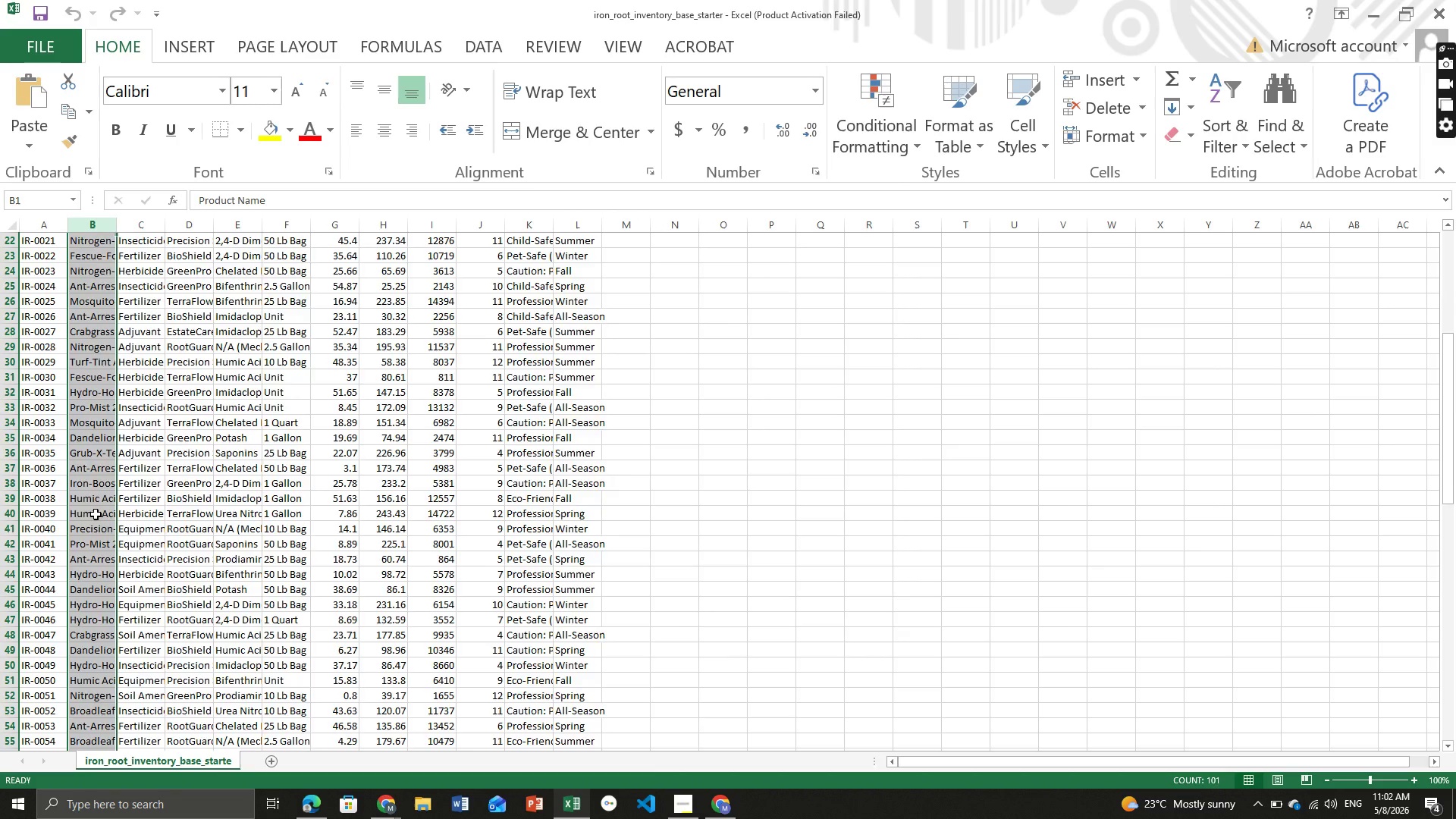 
scroll: coordinate [96, 514], scroll_direction: down, amount: 35.0
 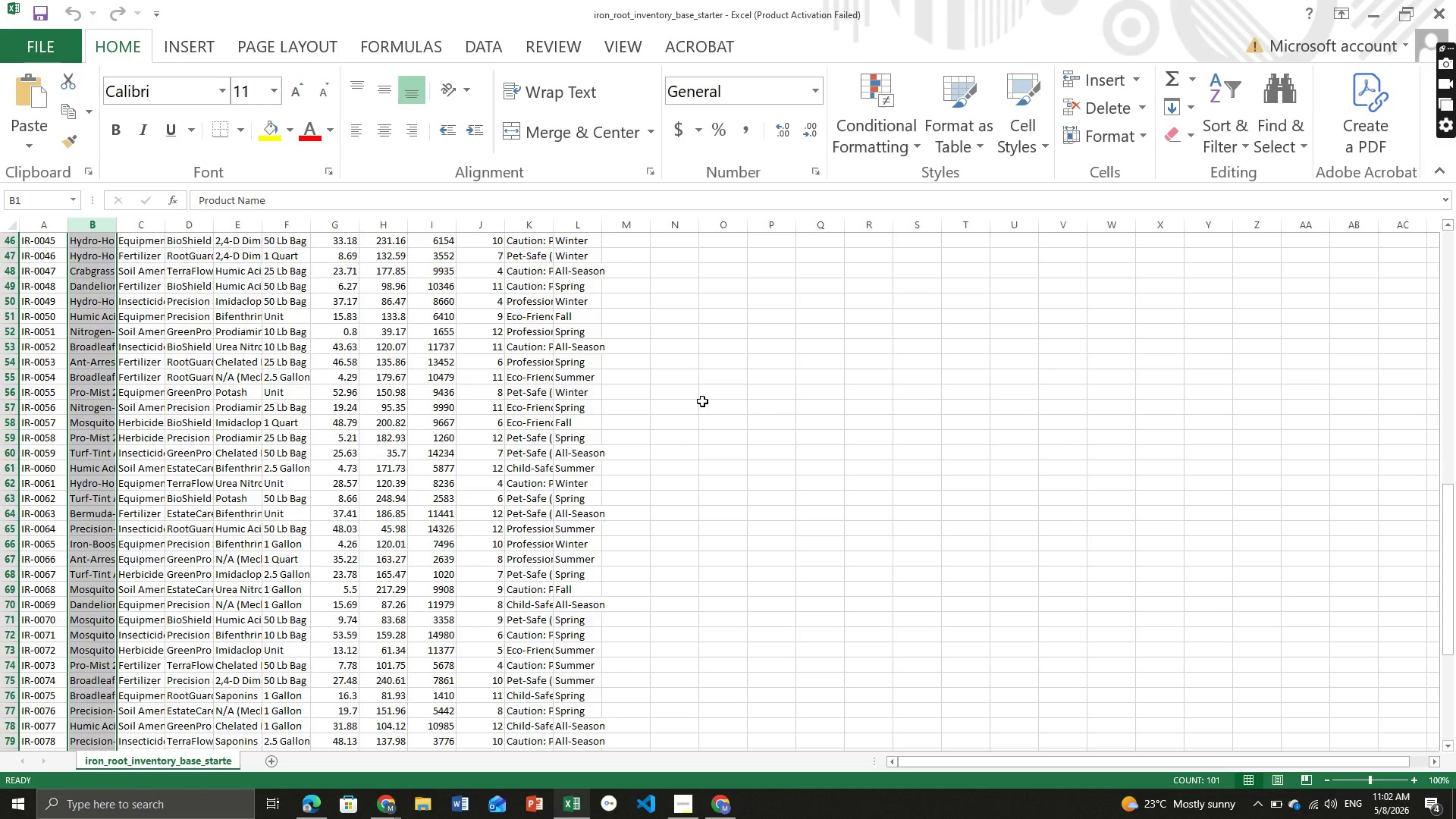 
scroll: coordinate [702, 401], scroll_direction: up, amount: 138.0
 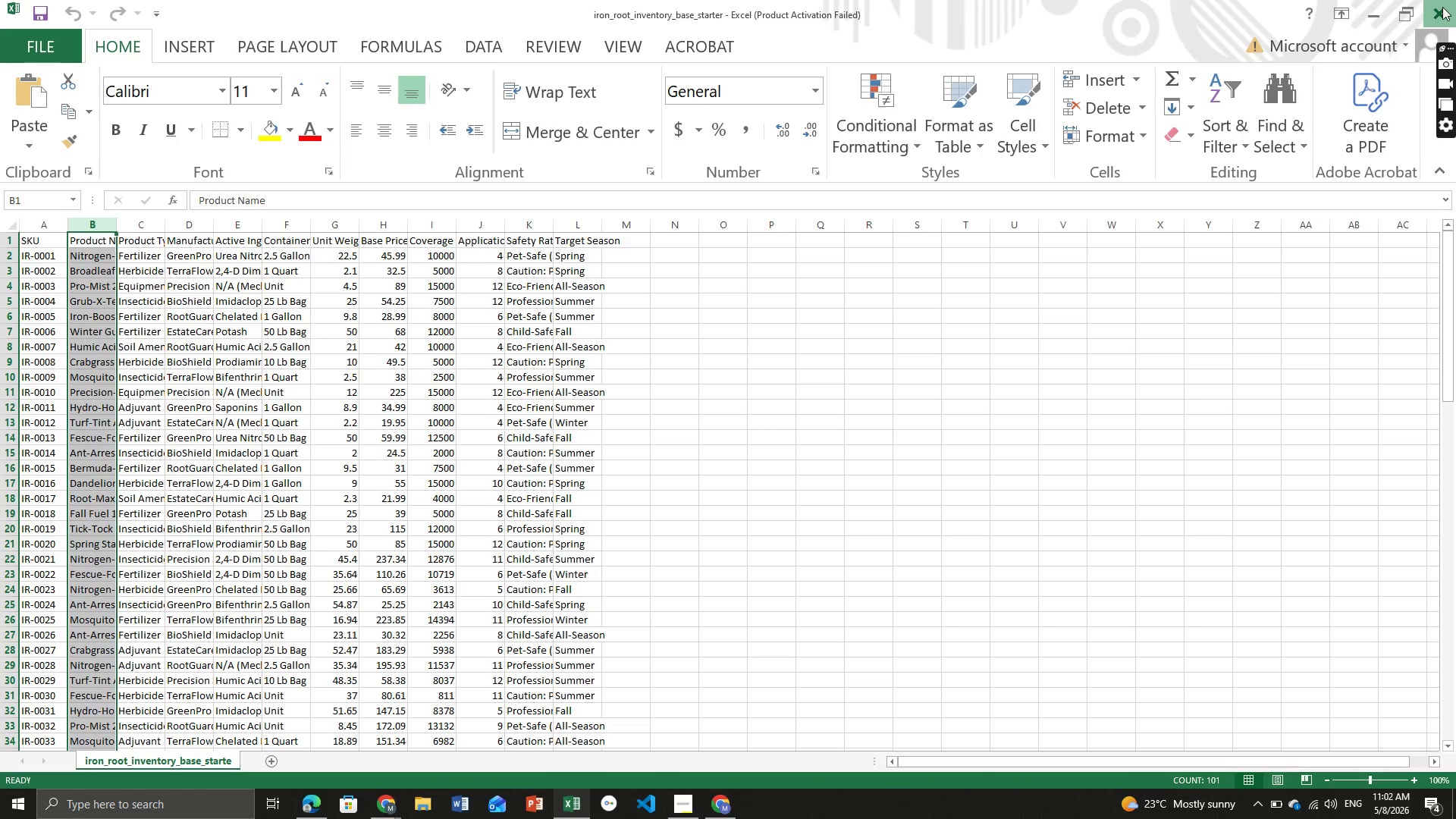 
left_click([1442, 7])
 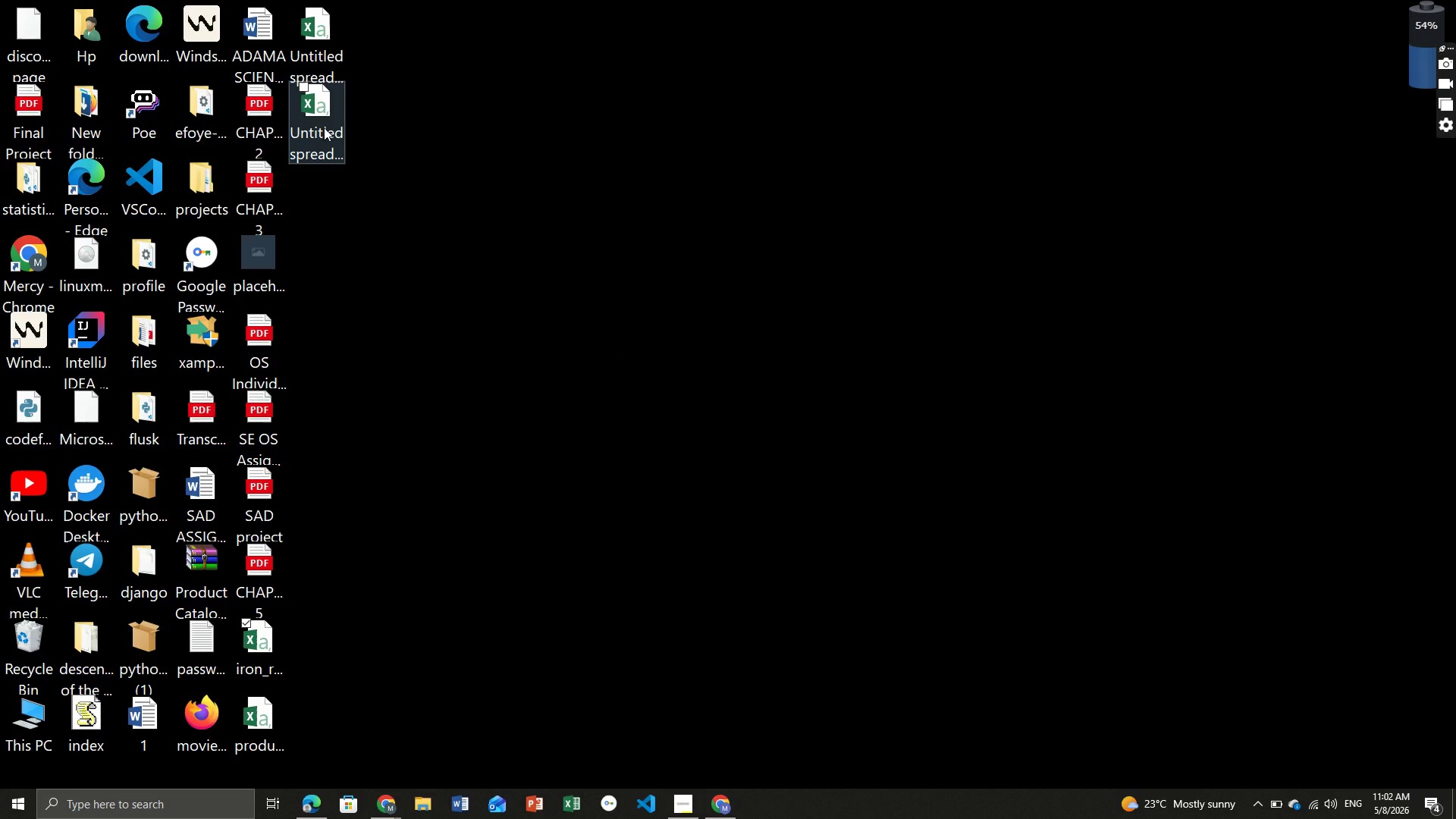 
mouse_move([304, 58])
 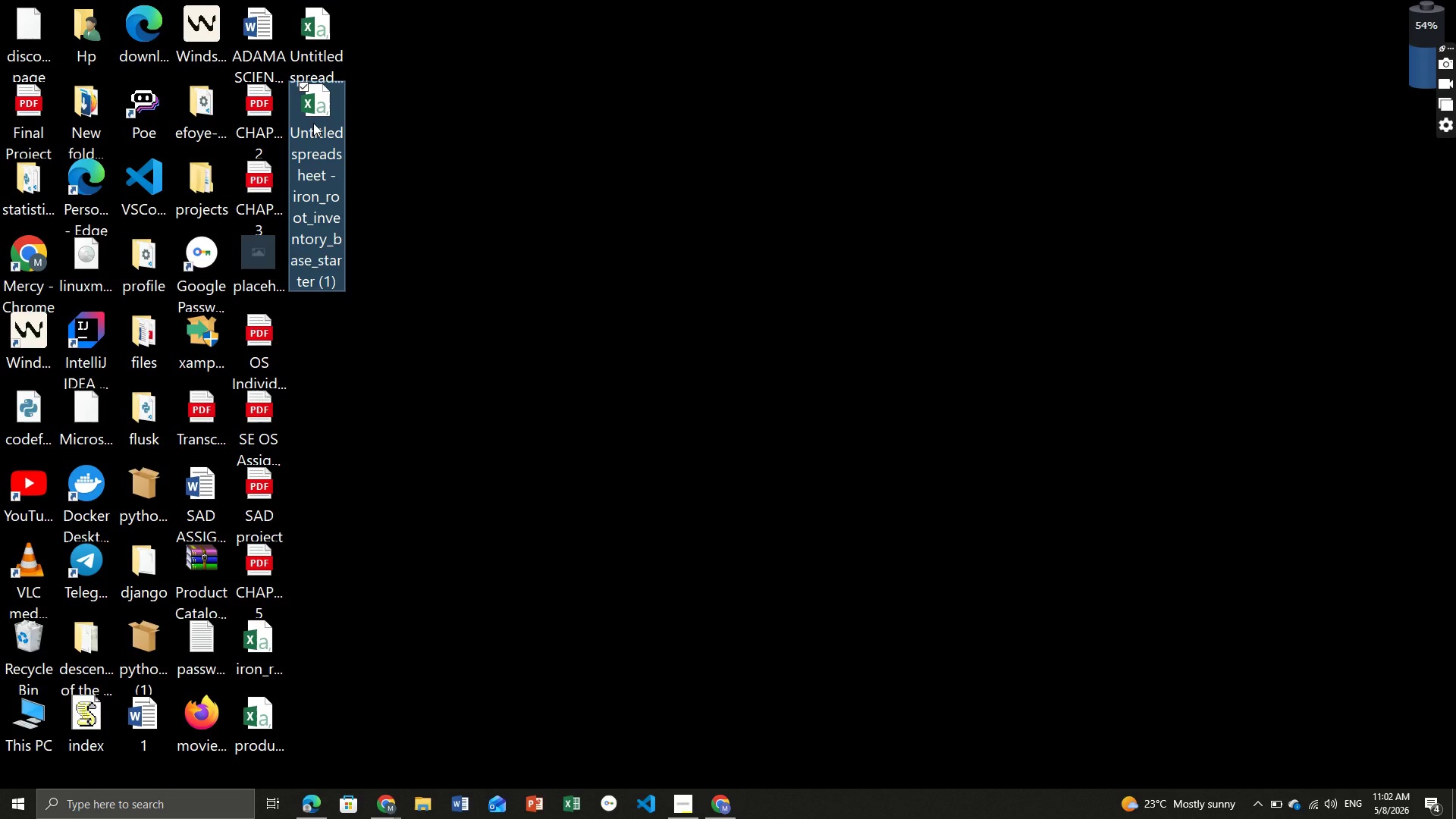 
left_click([313, 123])
 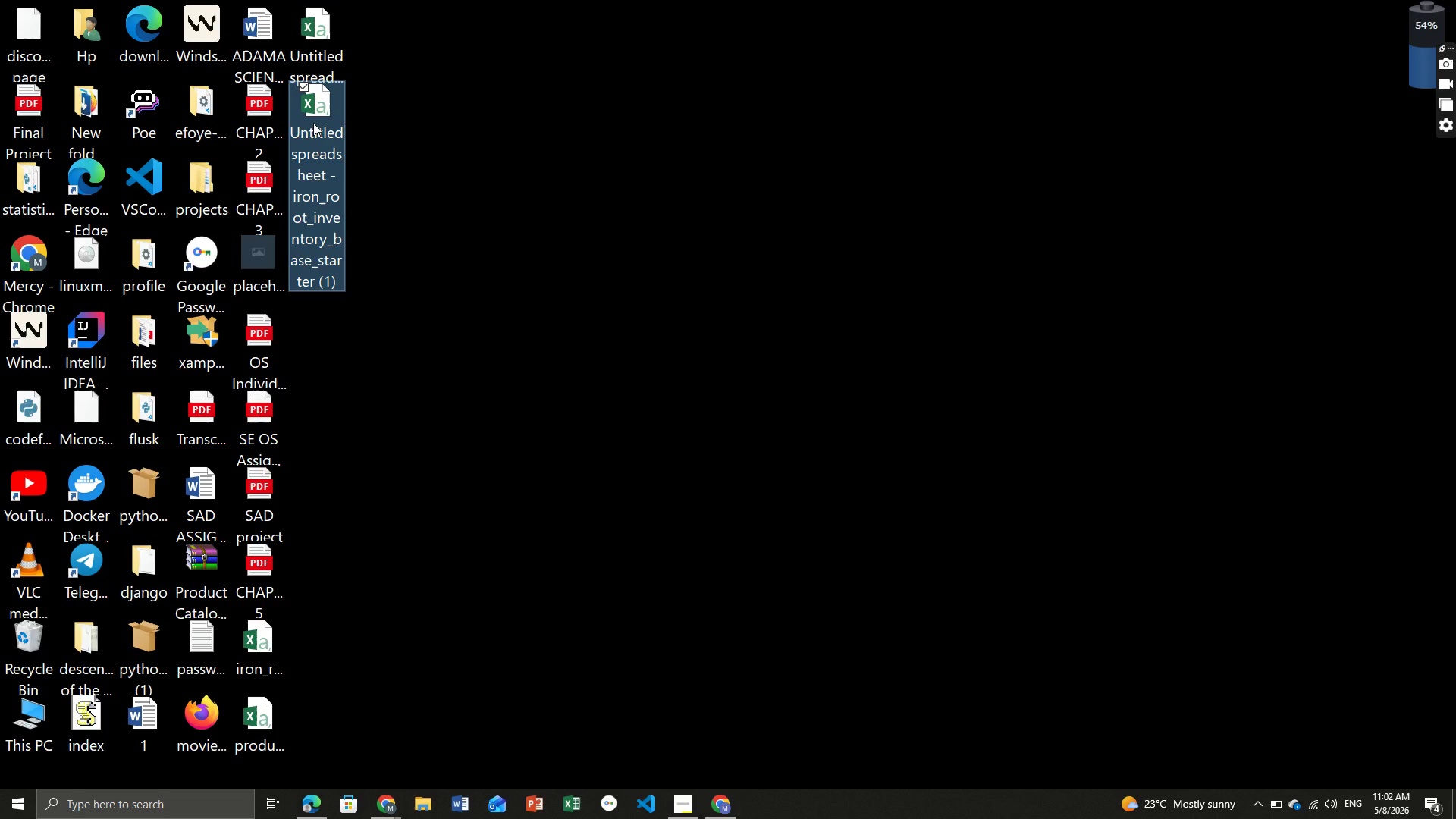 
double_click([313, 123])
 